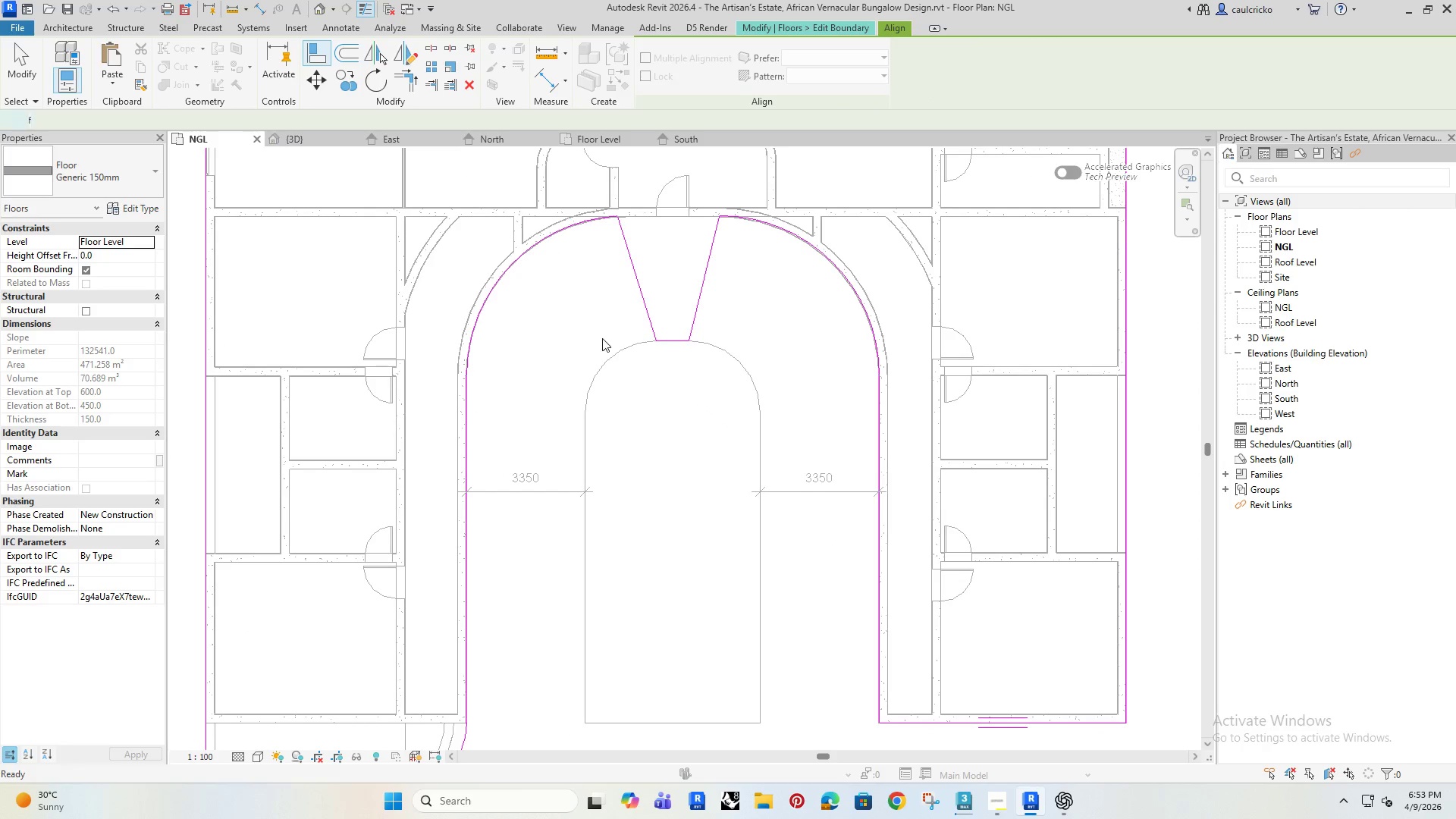 
key(Escape)
 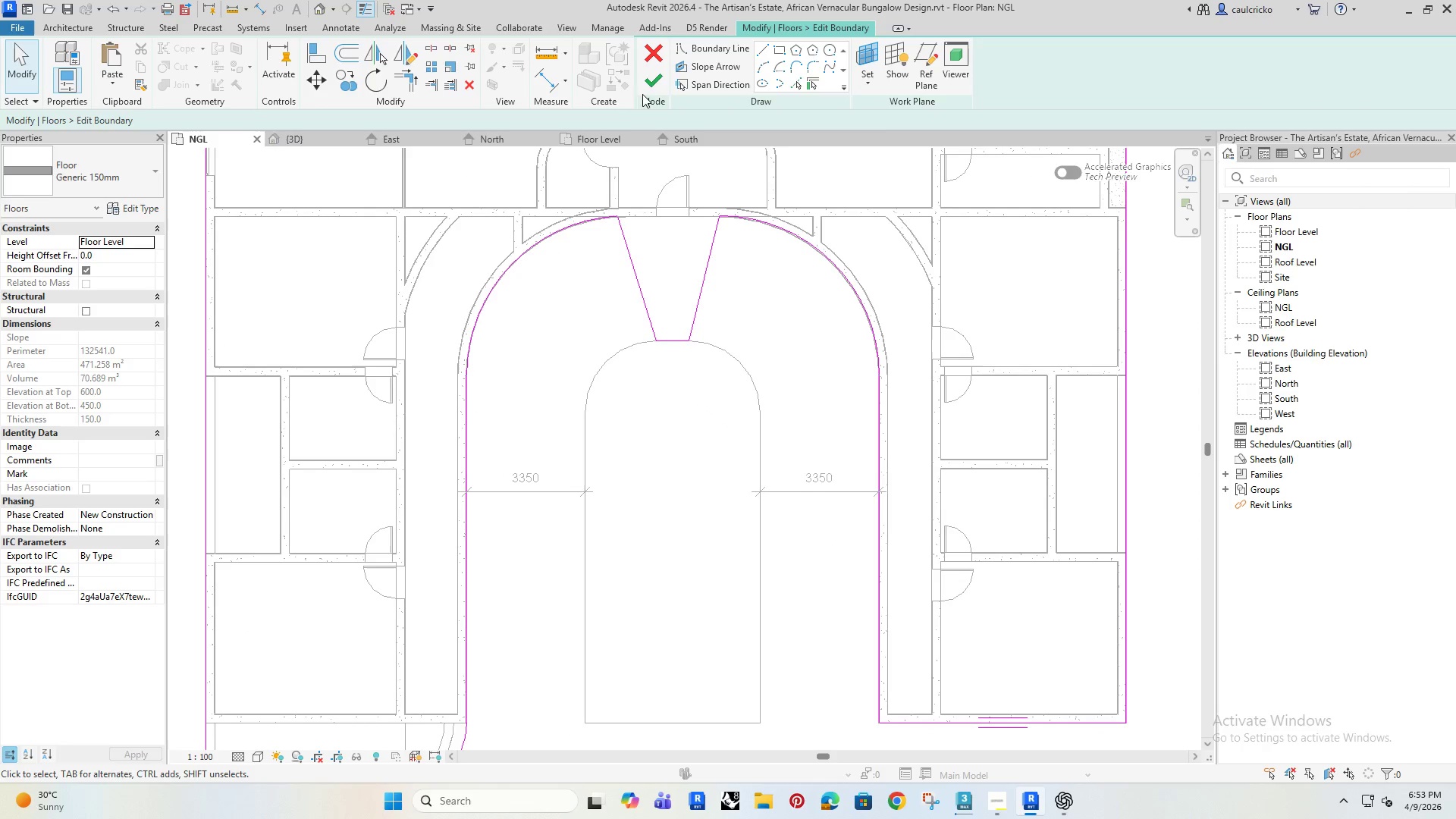 
left_click([654, 83])
 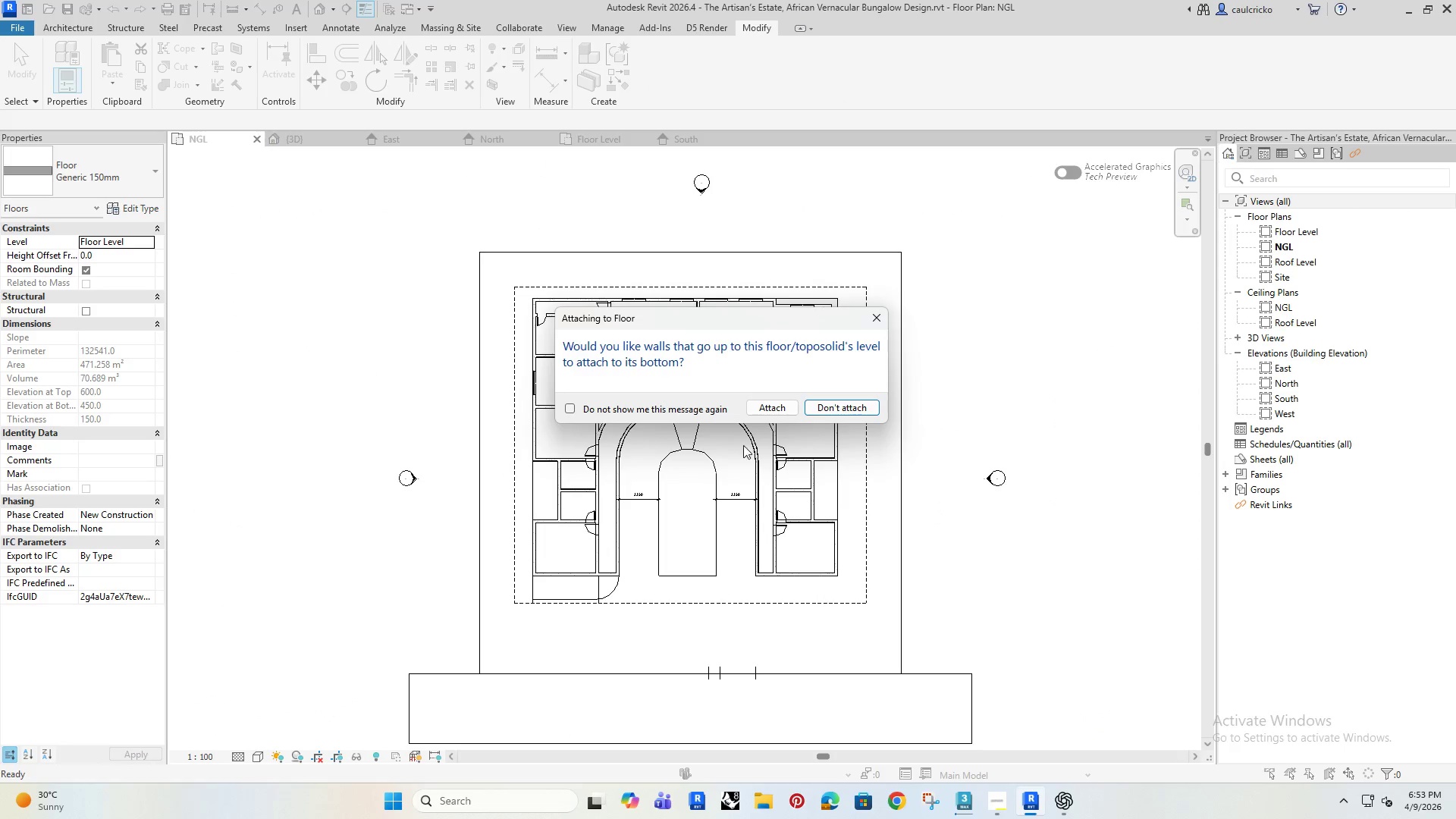 
left_click([842, 403])
 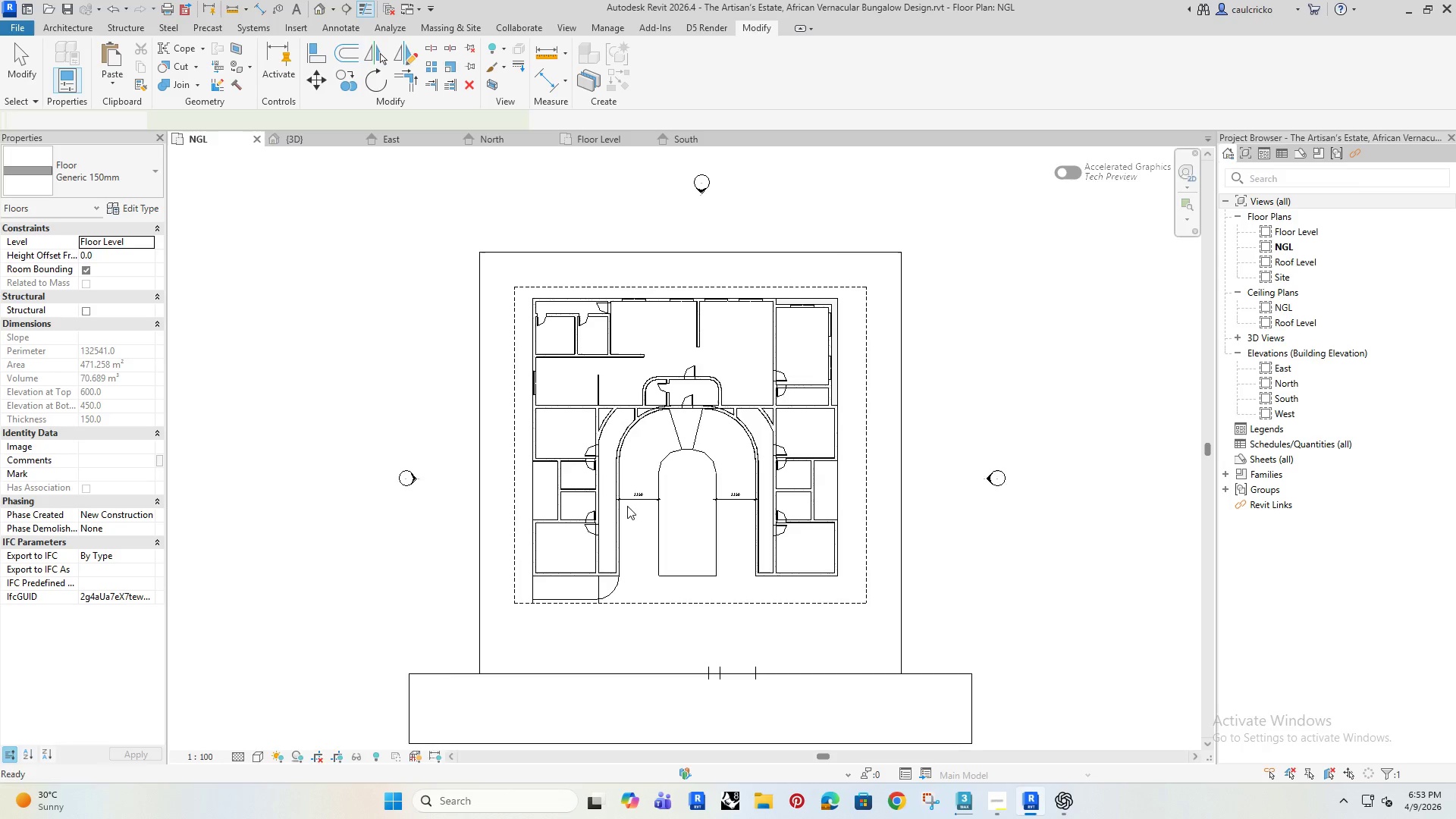 
scroll: coordinate [623, 506], scroll_direction: up, amount: 2.0
 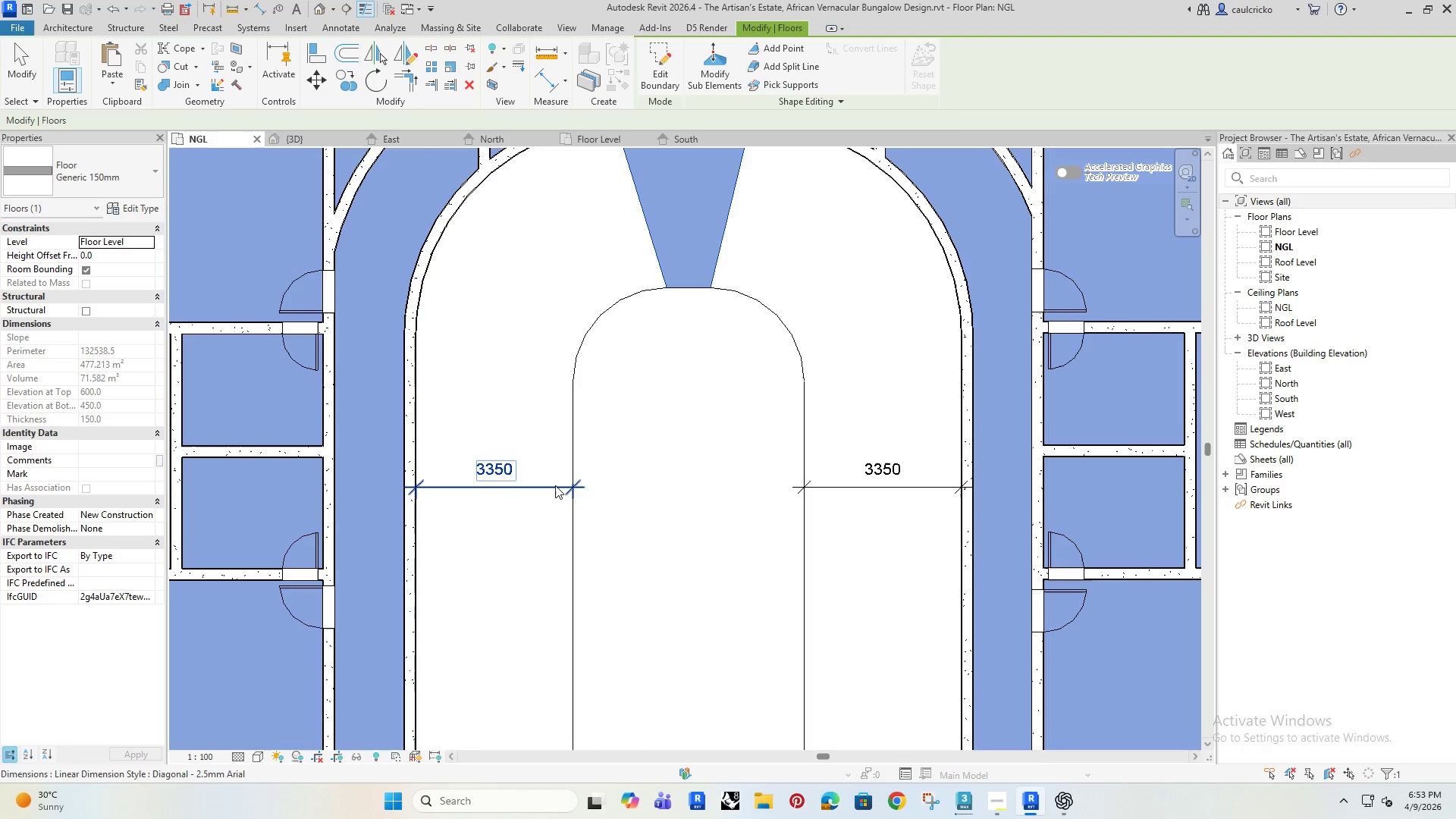 
left_click([554, 485])
 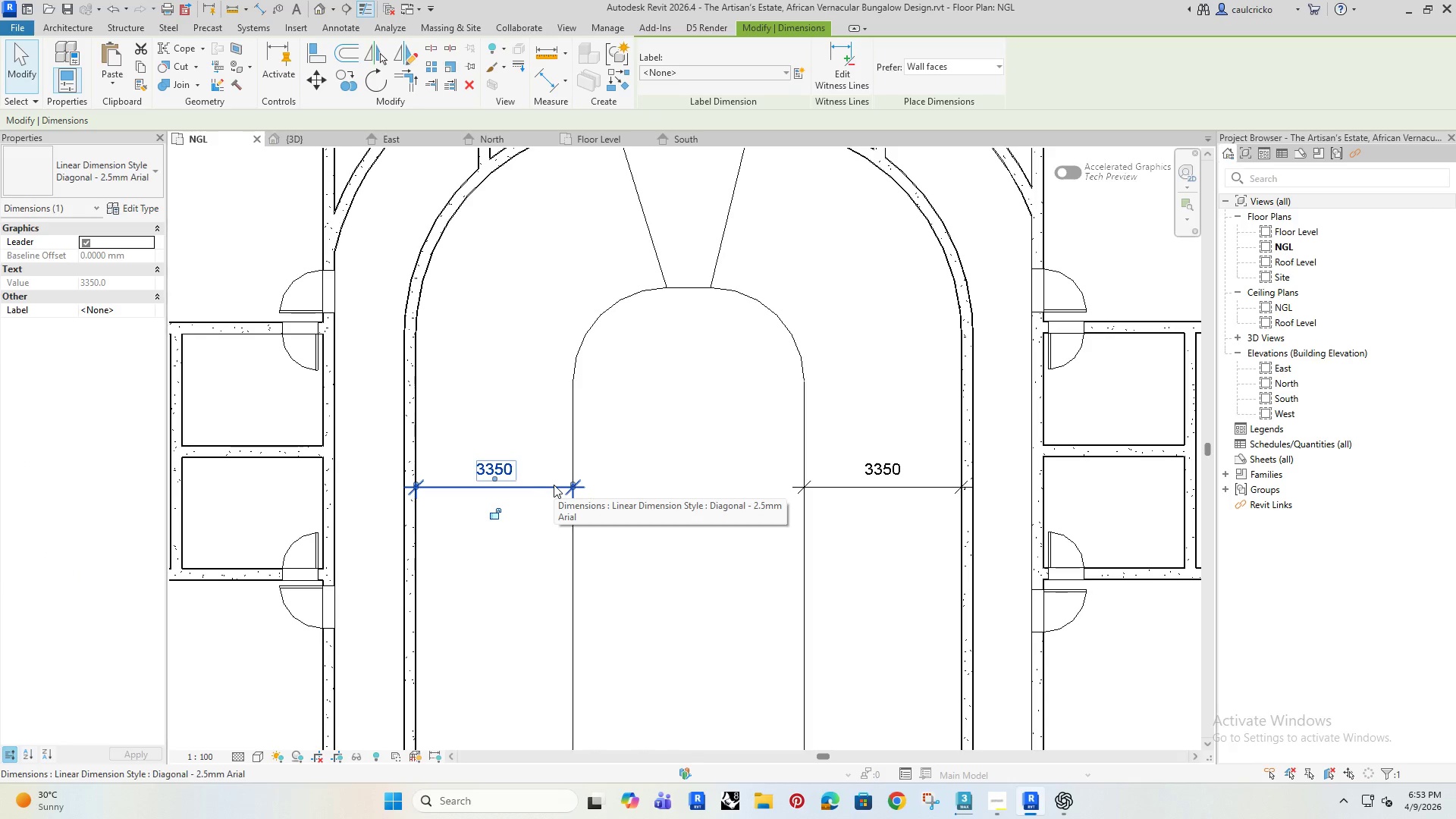 
key(Delete)
 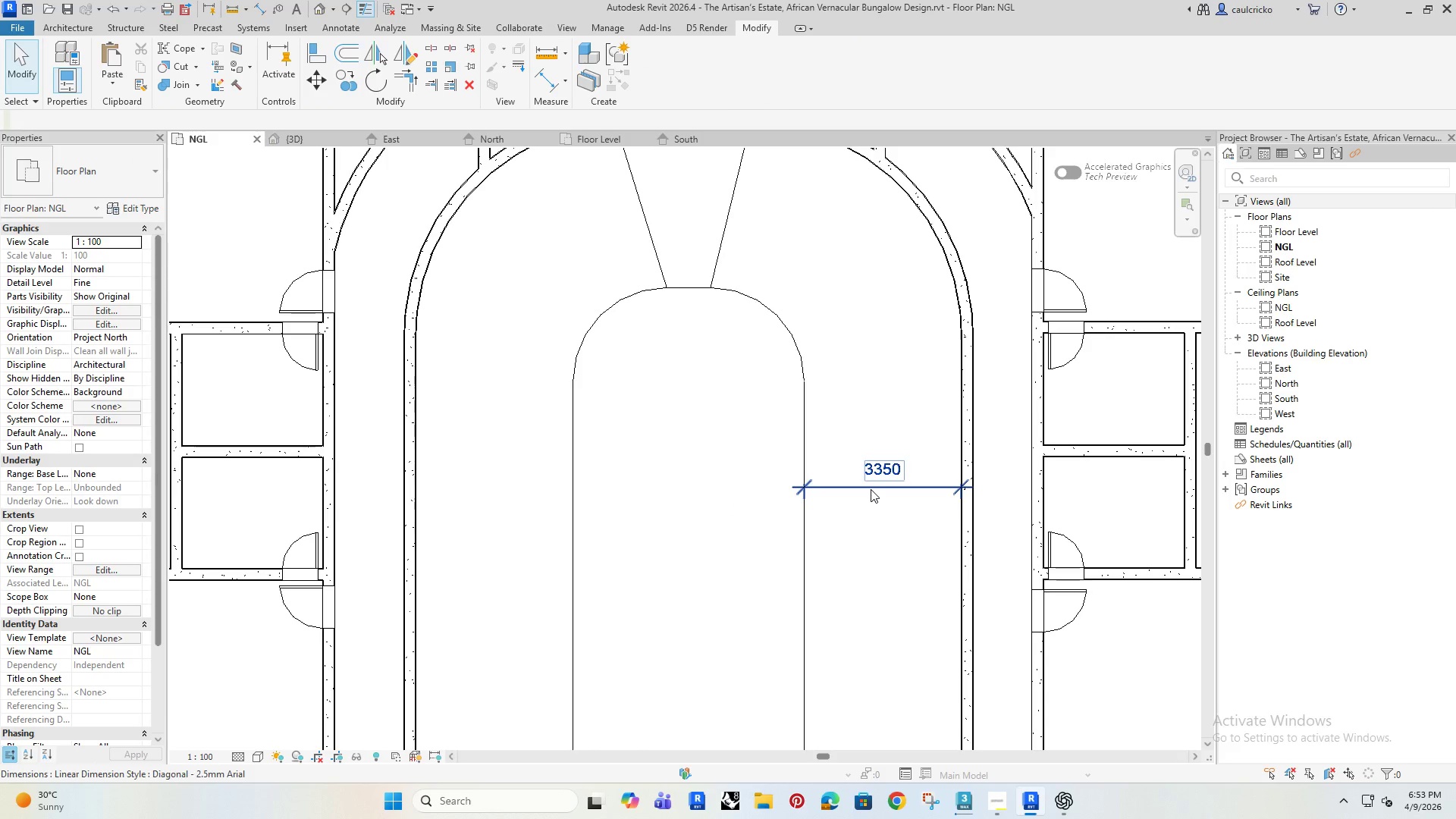 
left_click([871, 489])
 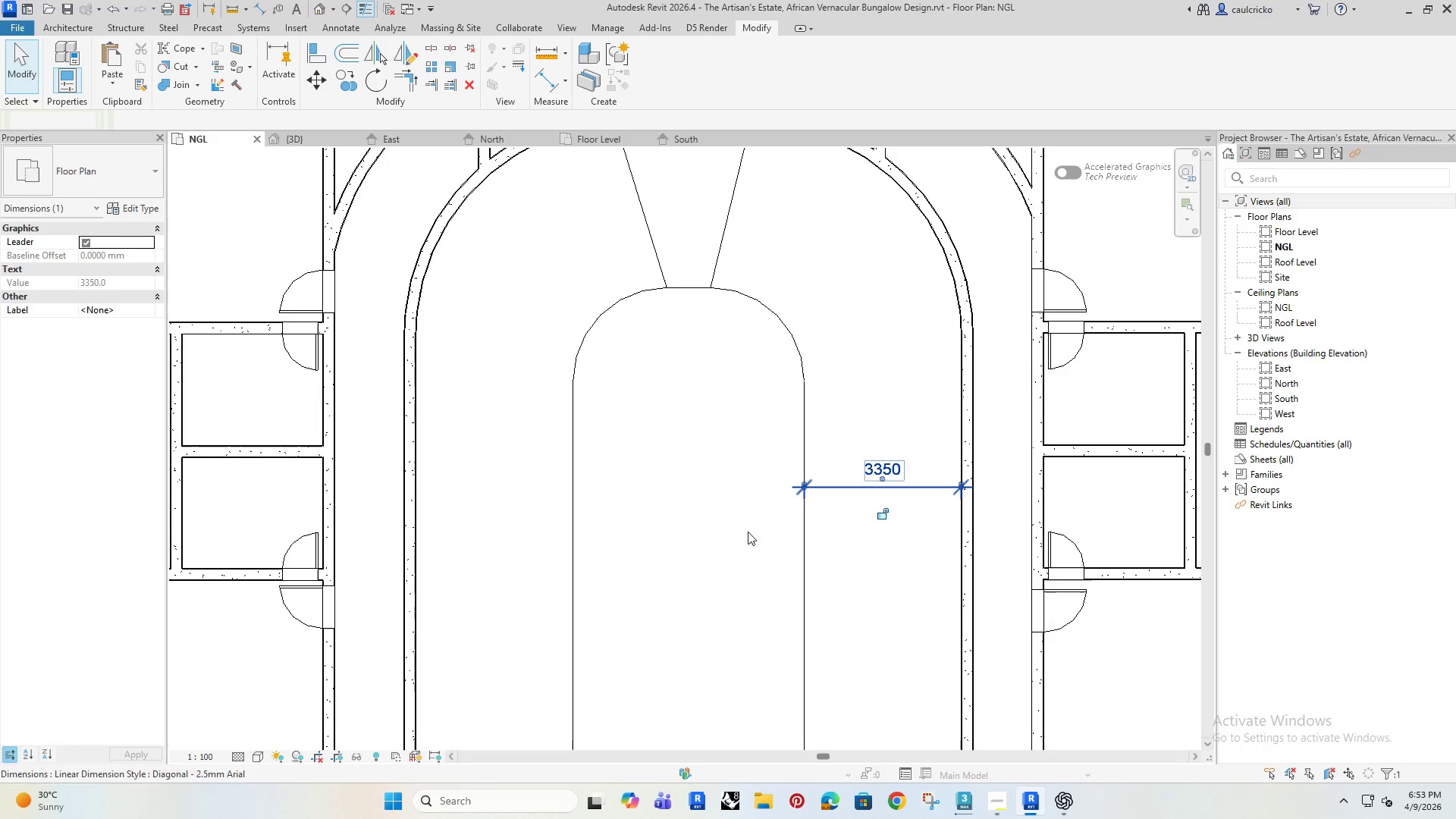 
key(Delete)
 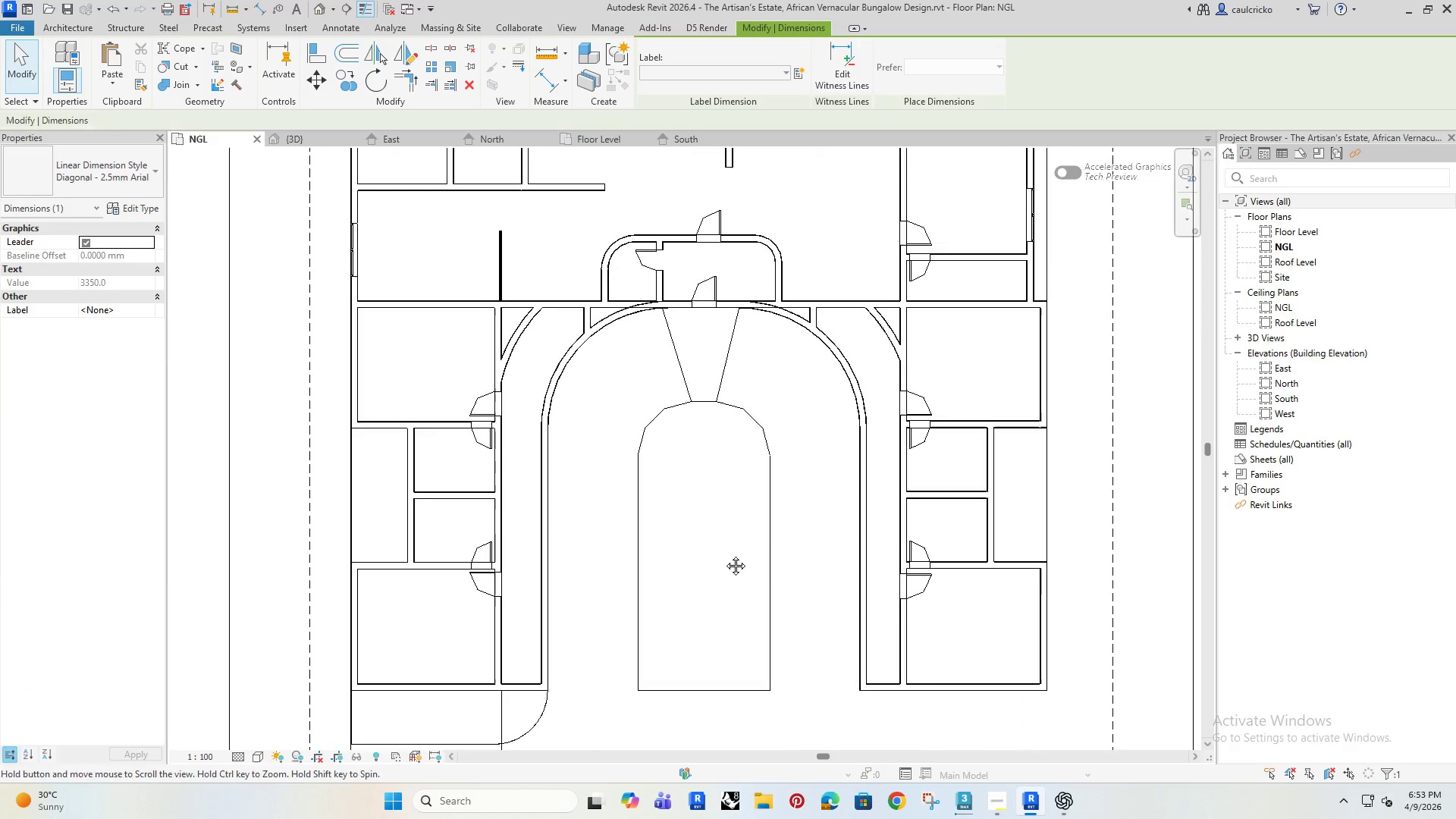 
scroll: coordinate [724, 554], scroll_direction: down, amount: 4.0
 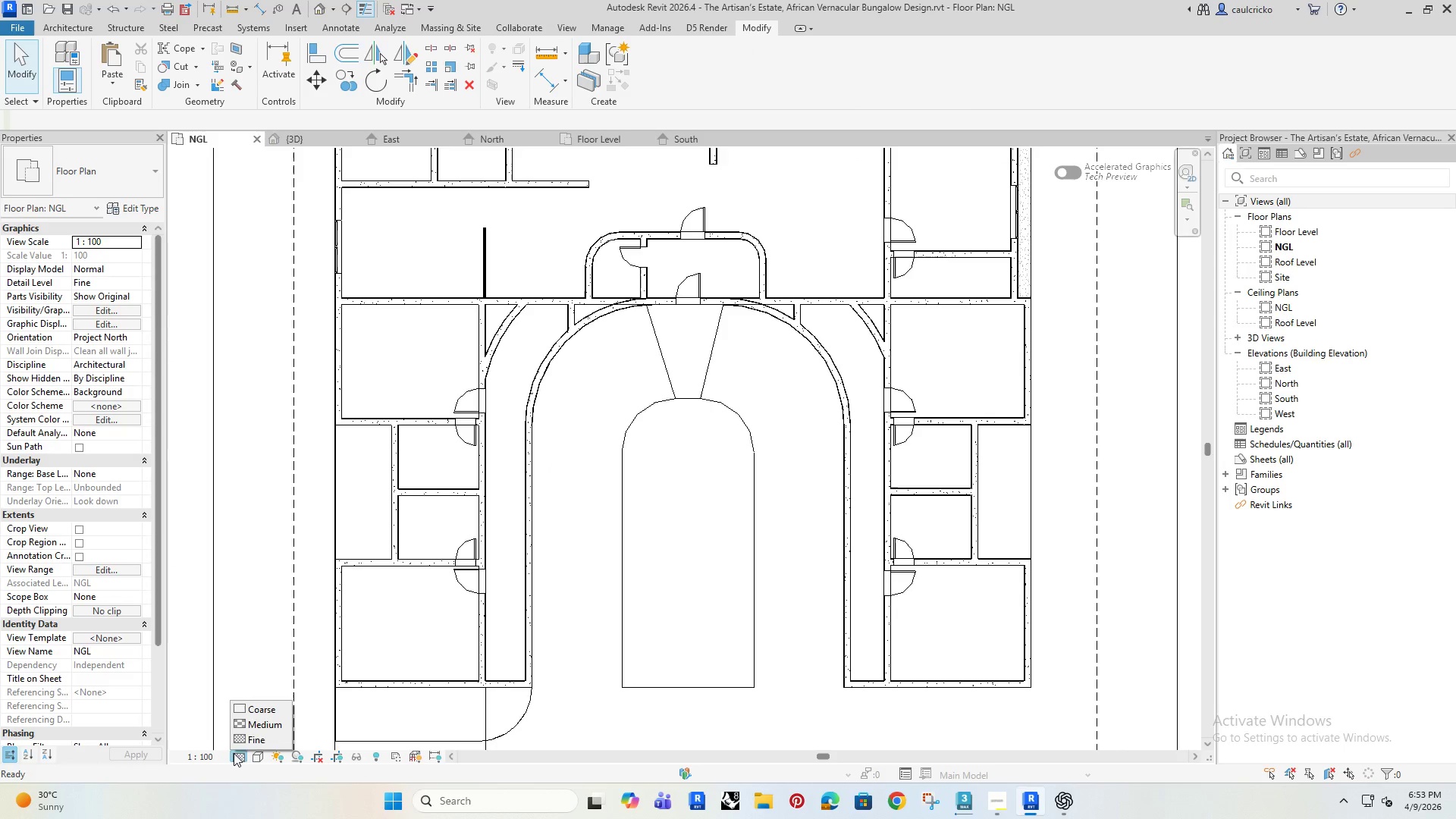 
left_click([253, 710])
 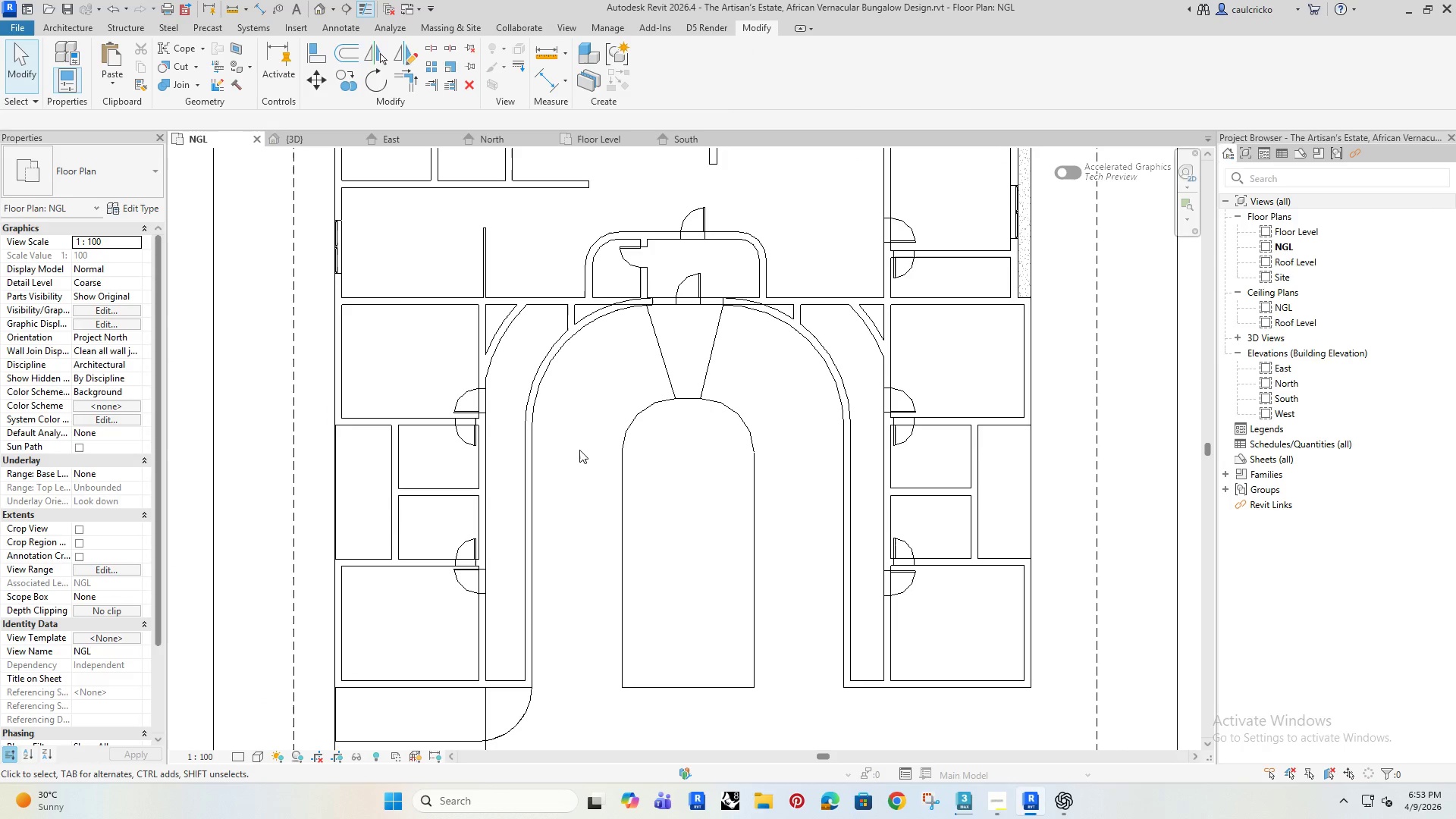 
left_click([574, 444])
 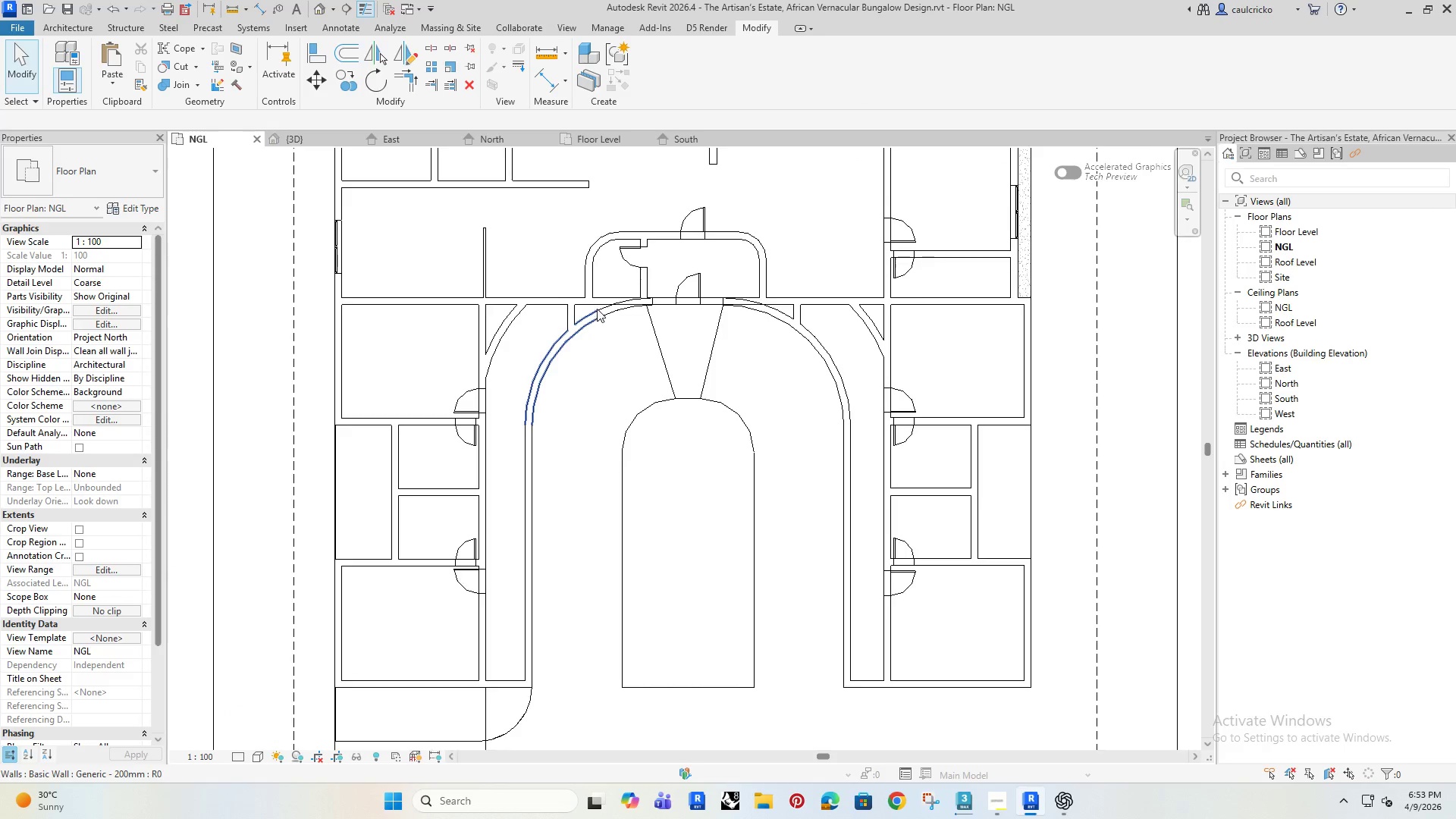 
scroll: coordinate [575, 295], scroll_direction: up, amount: 2.0
 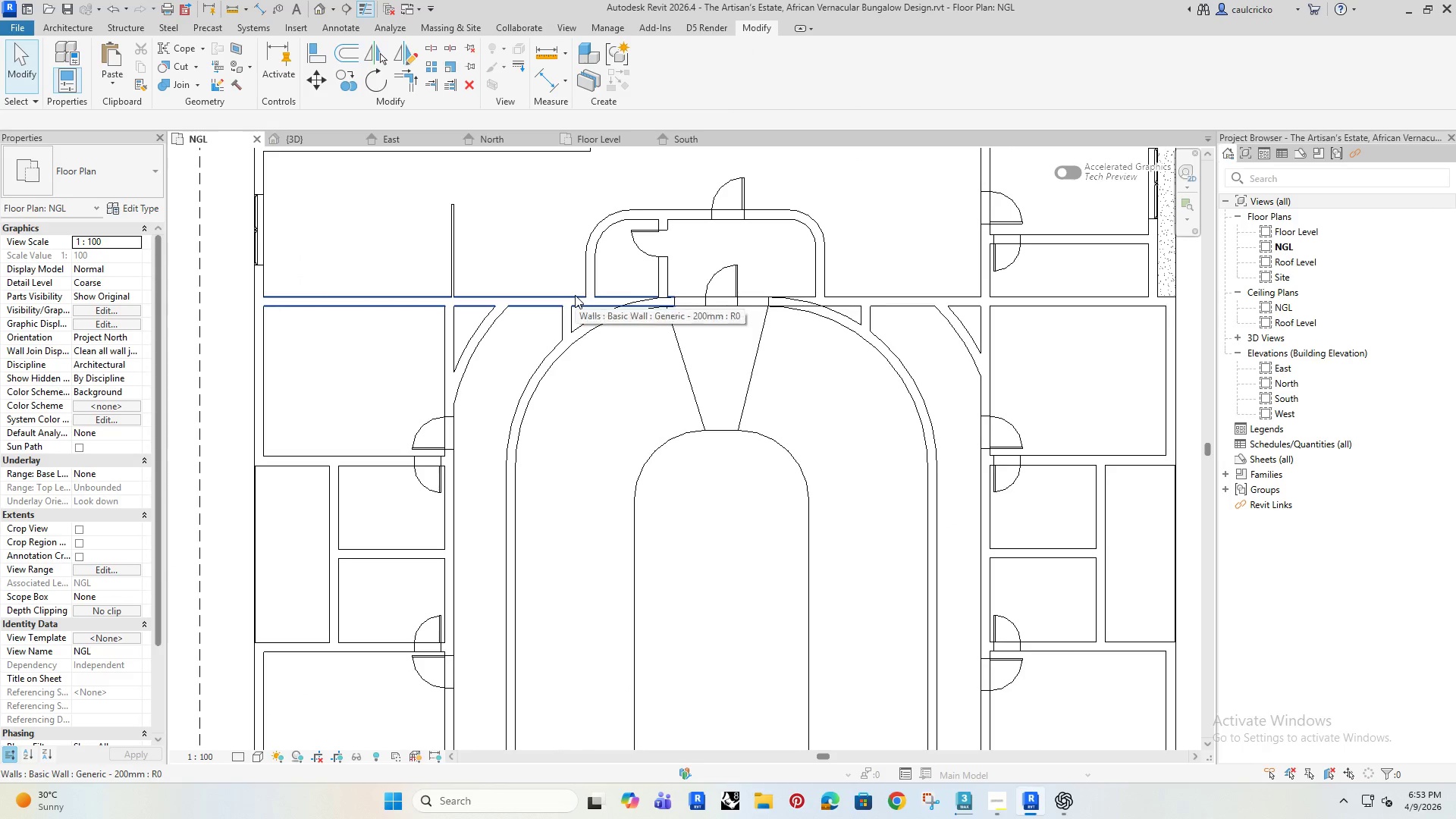 
left_click([575, 295])
 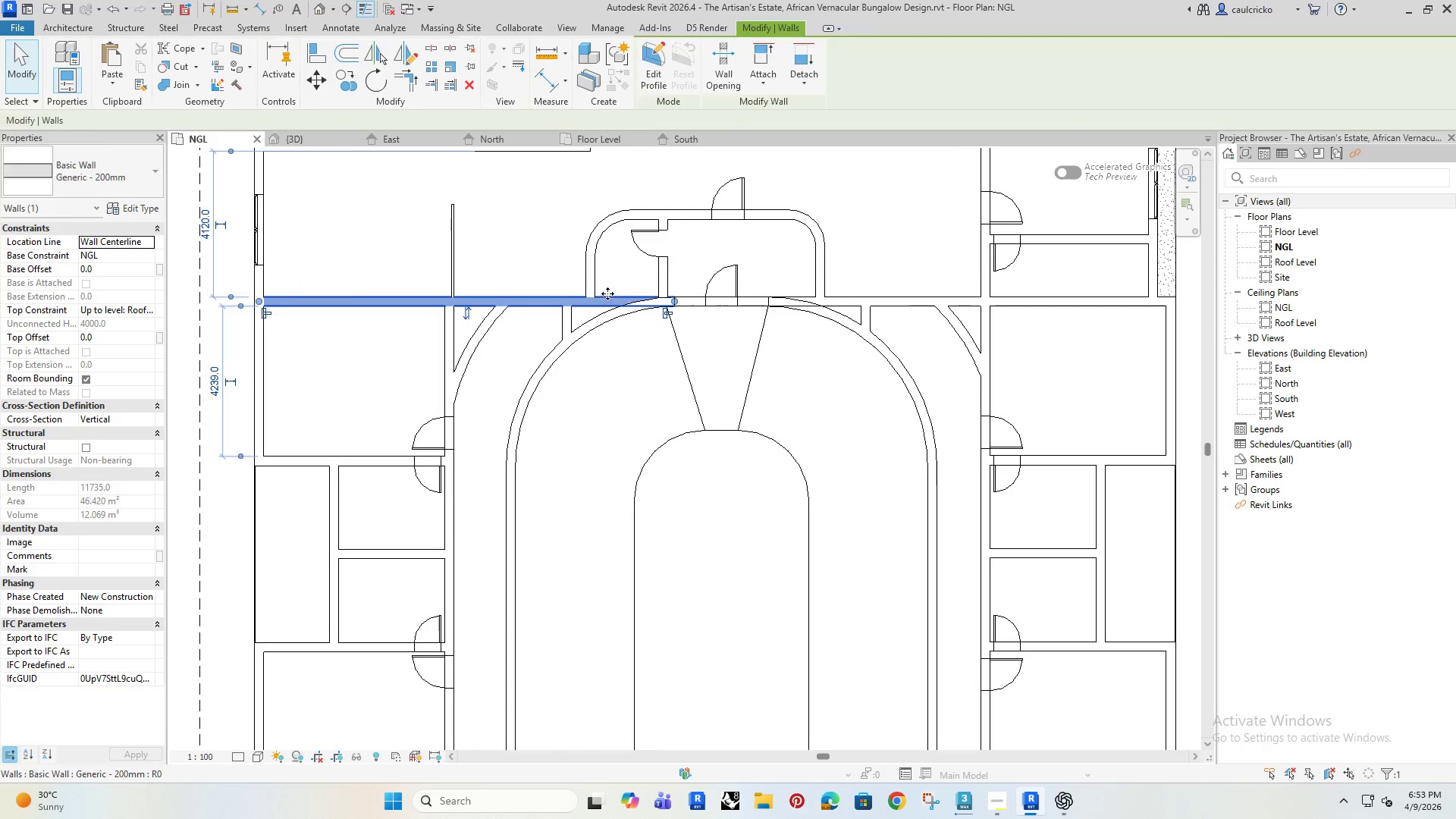 
scroll: coordinate [607, 293], scroll_direction: up, amount: 4.0
 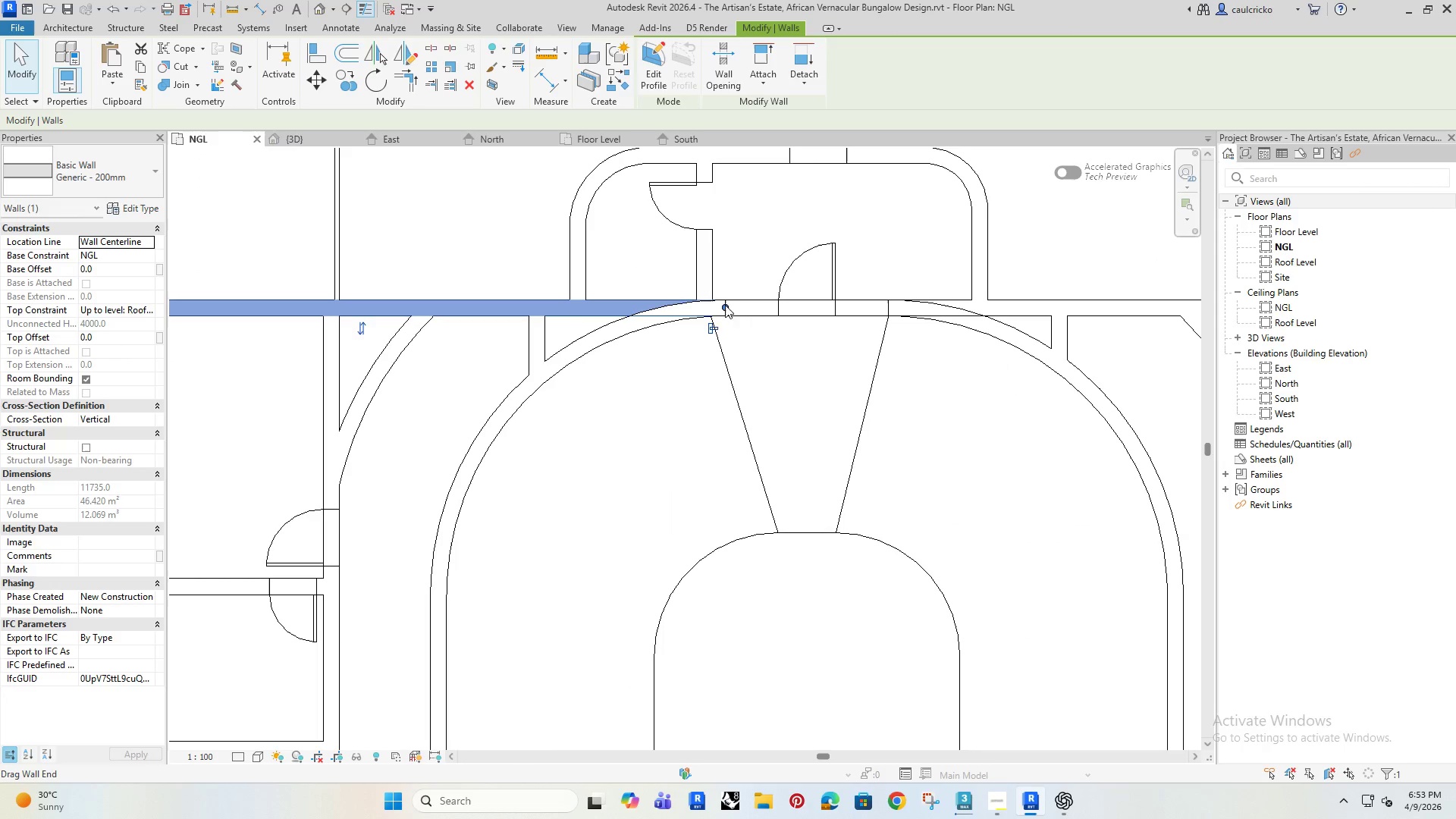 
left_click_drag(start_coordinate=[725, 305], to_coordinate=[703, 307])
 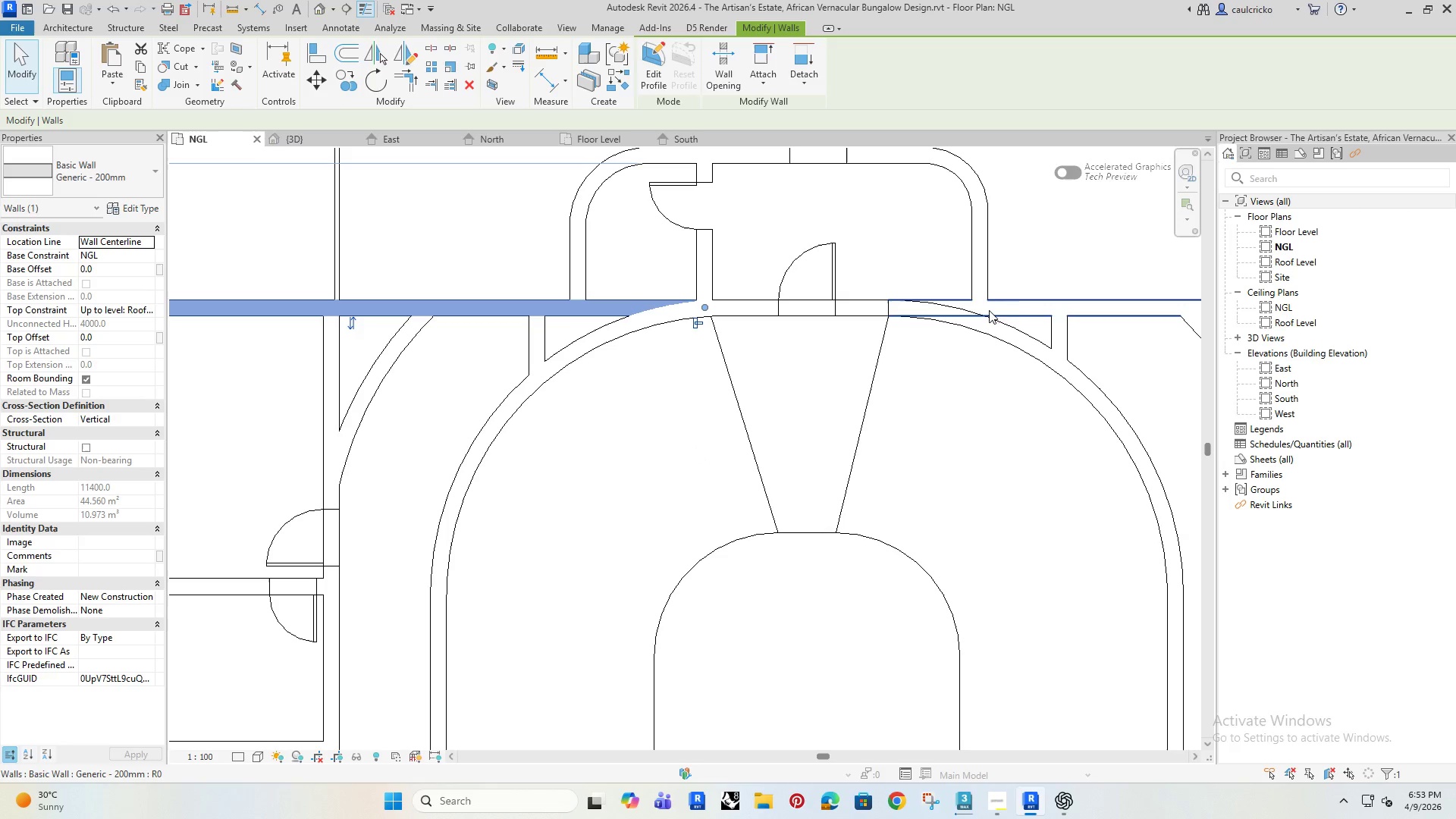 
left_click([1015, 308])
 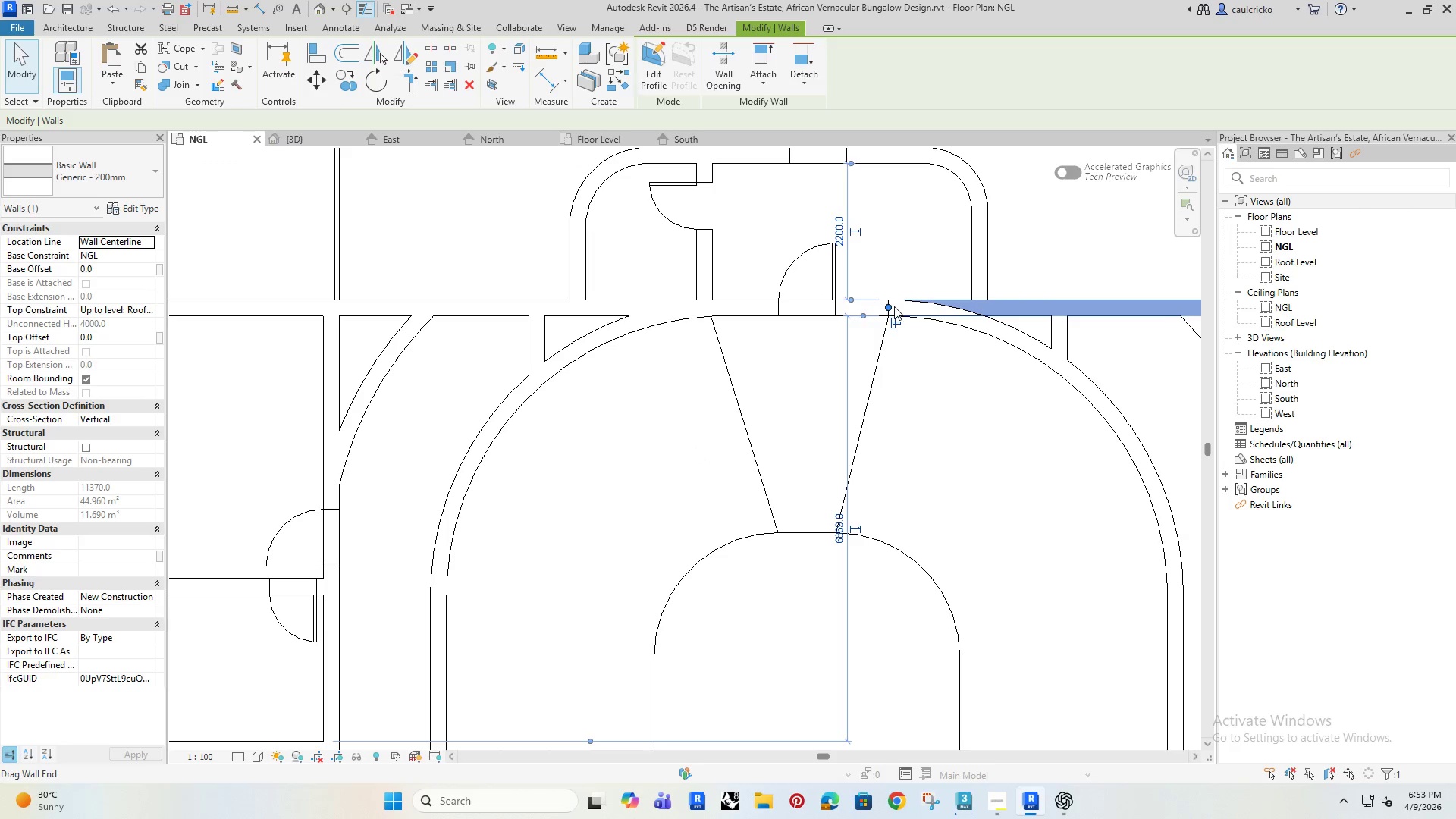 
left_click_drag(start_coordinate=[894, 306], to_coordinate=[958, 301])
 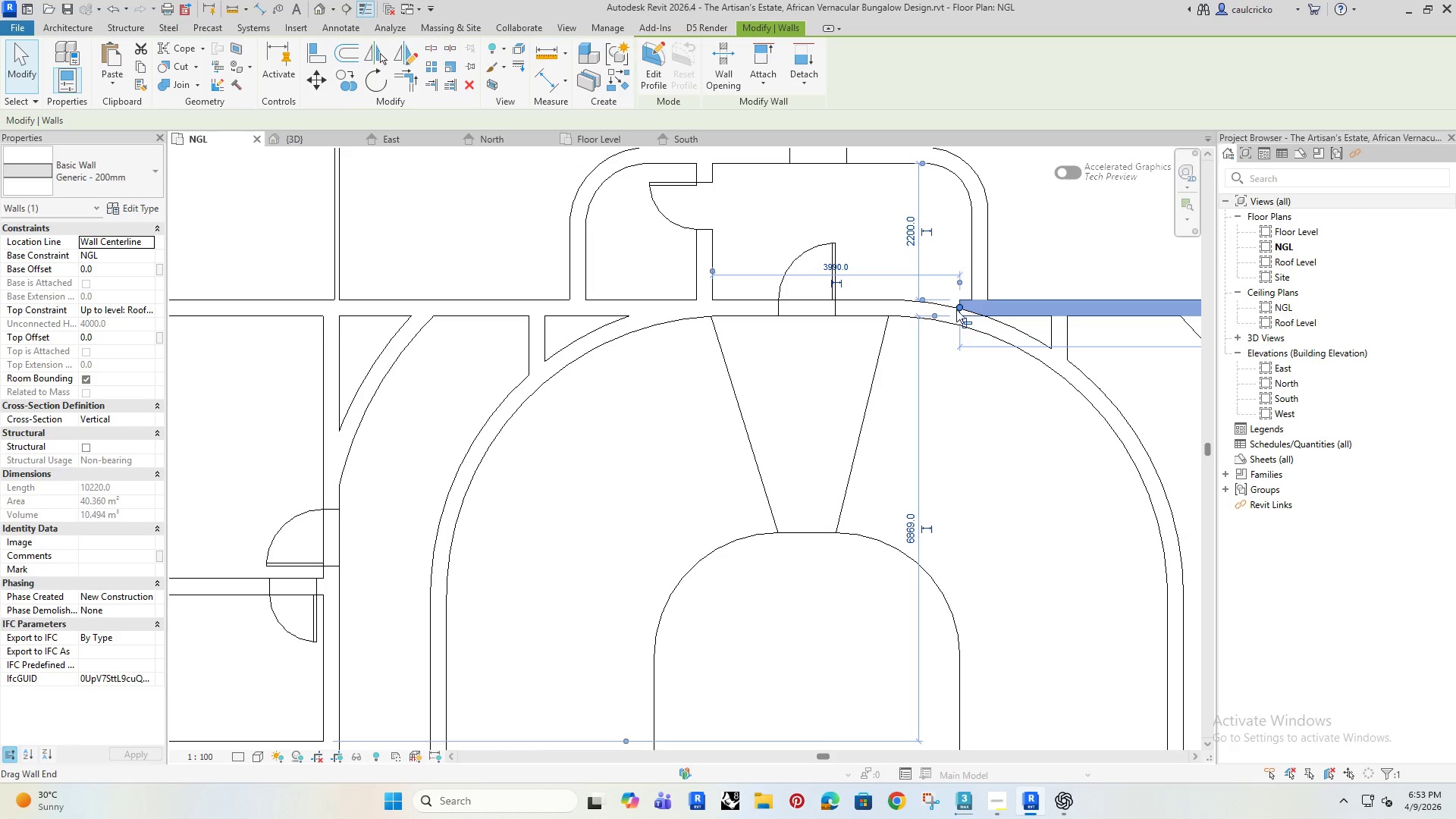 
left_click_drag(start_coordinate=[958, 306], to_coordinate=[912, 308])
 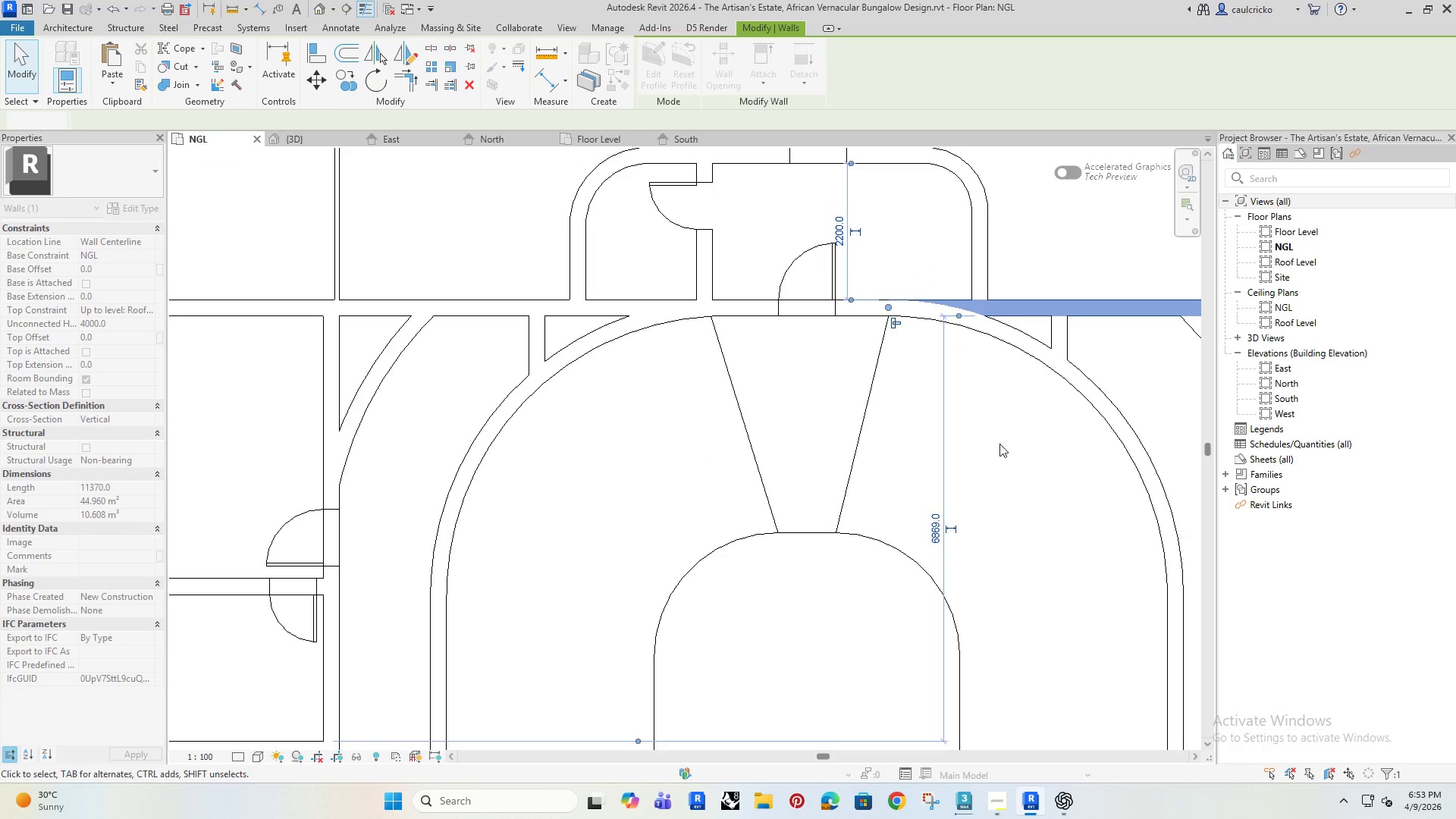 
left_click([1003, 445])
 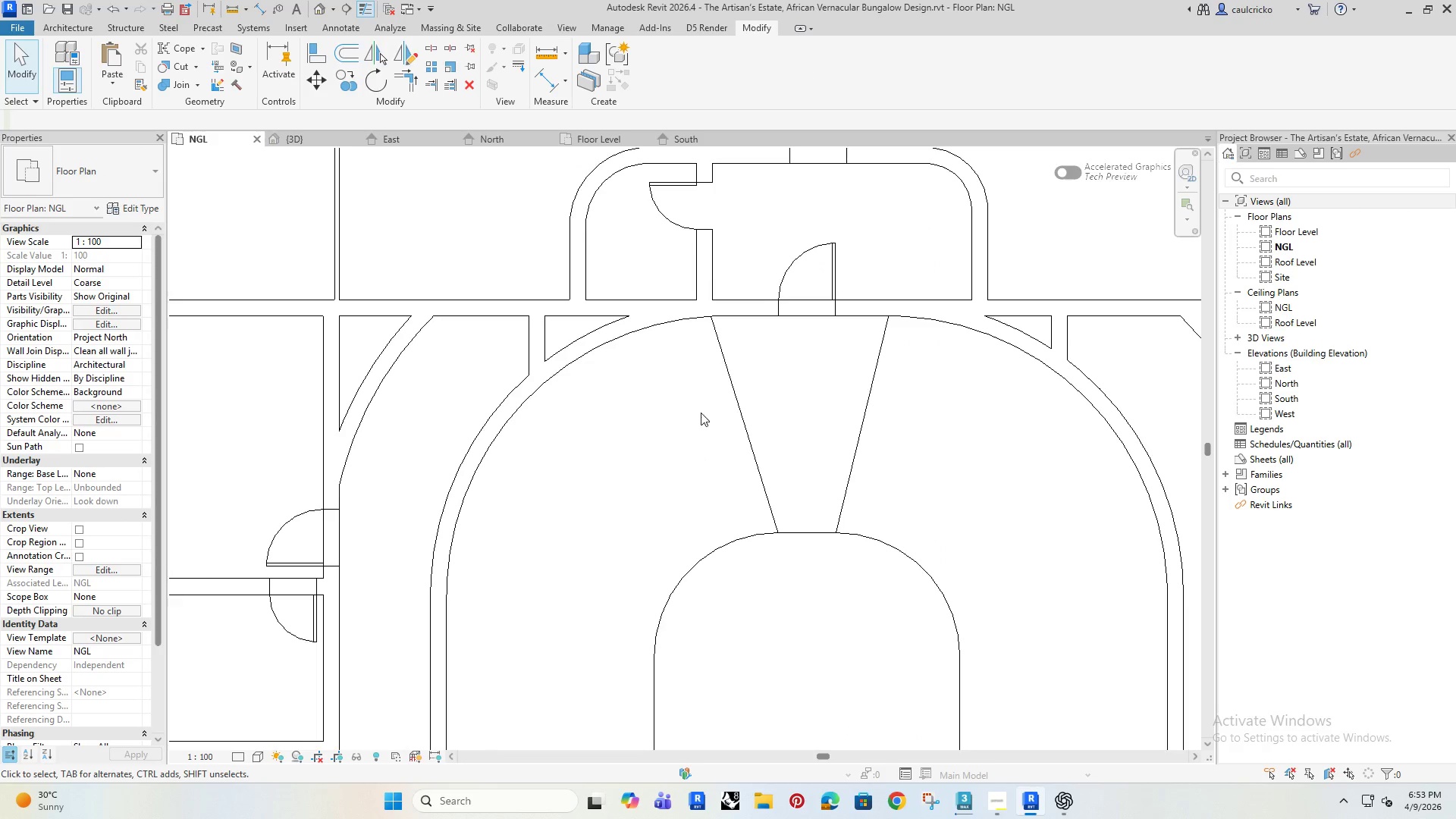 
scroll: coordinate [583, 500], scroll_direction: down, amount: 8.0
 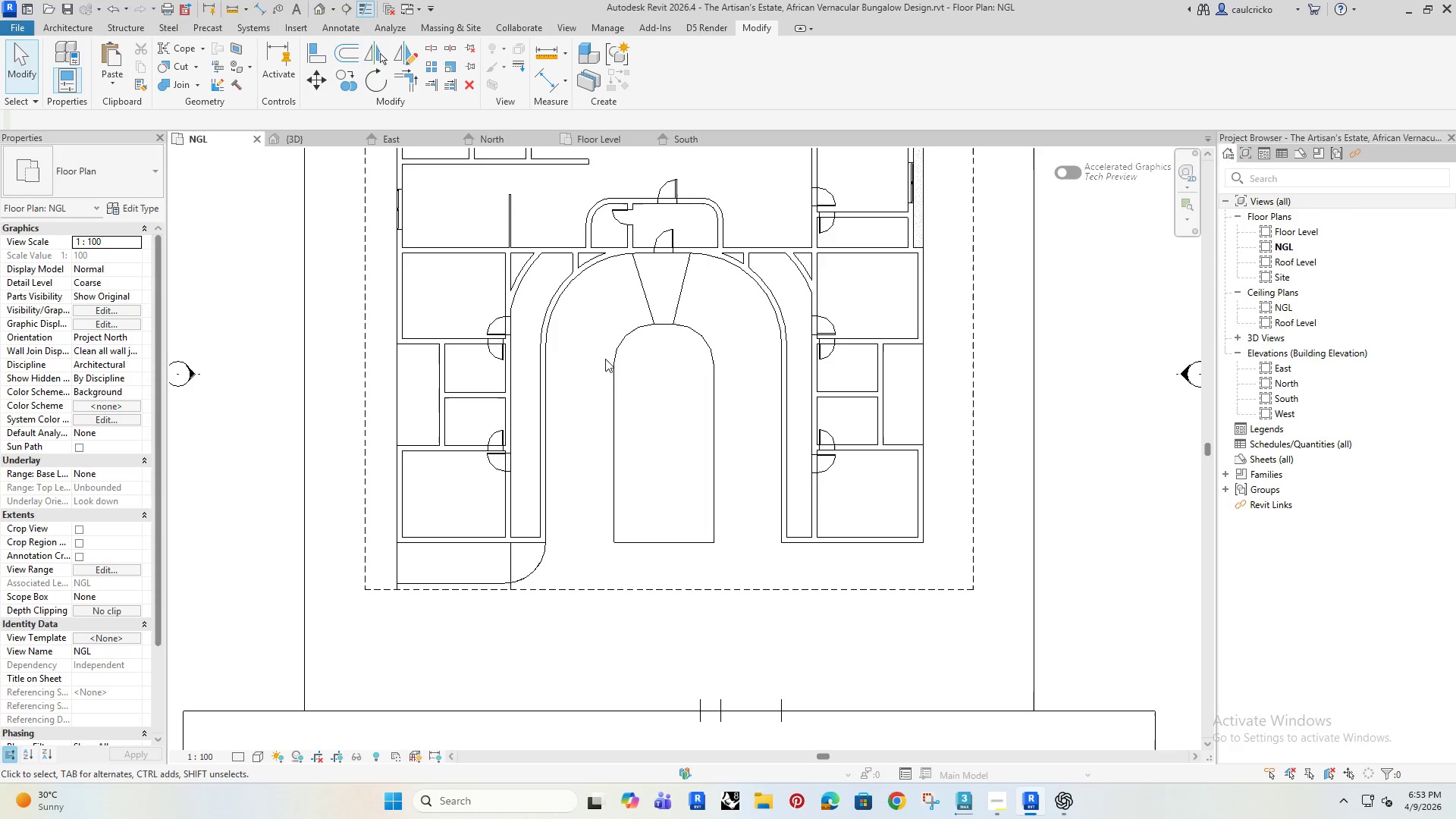 
left_click([814, 385])
 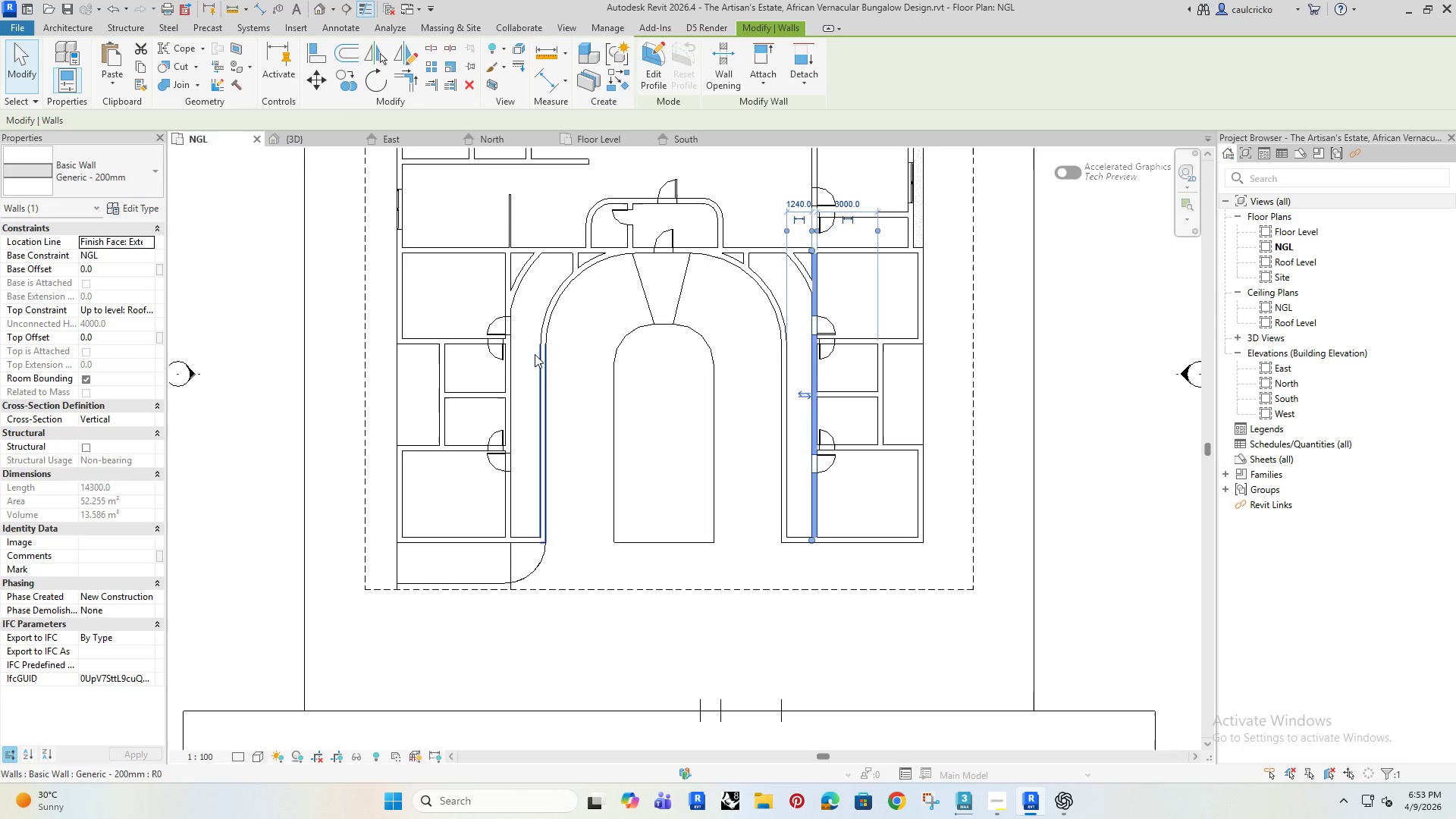 
left_click([504, 376])
 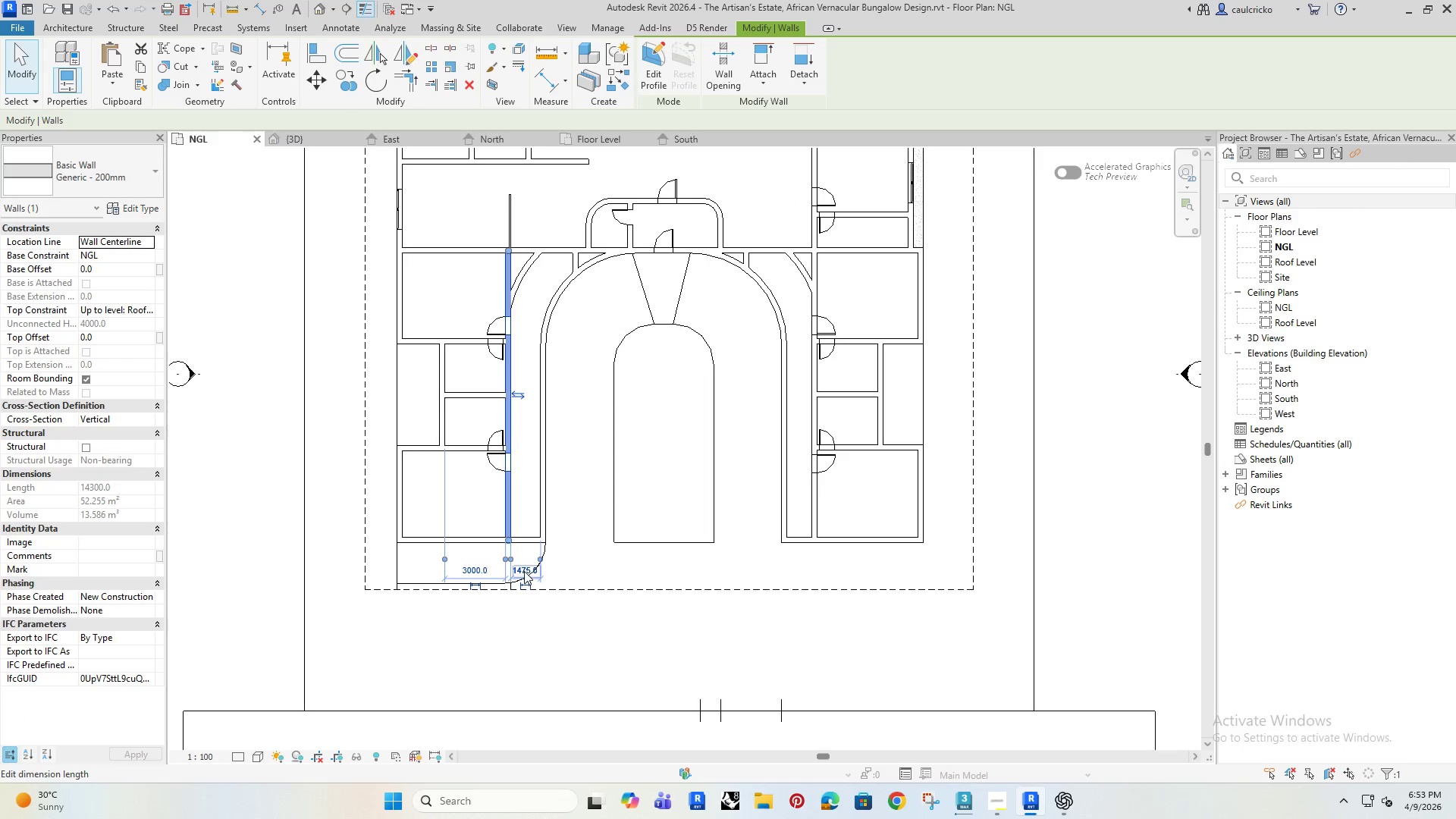 
left_click([524, 570])
 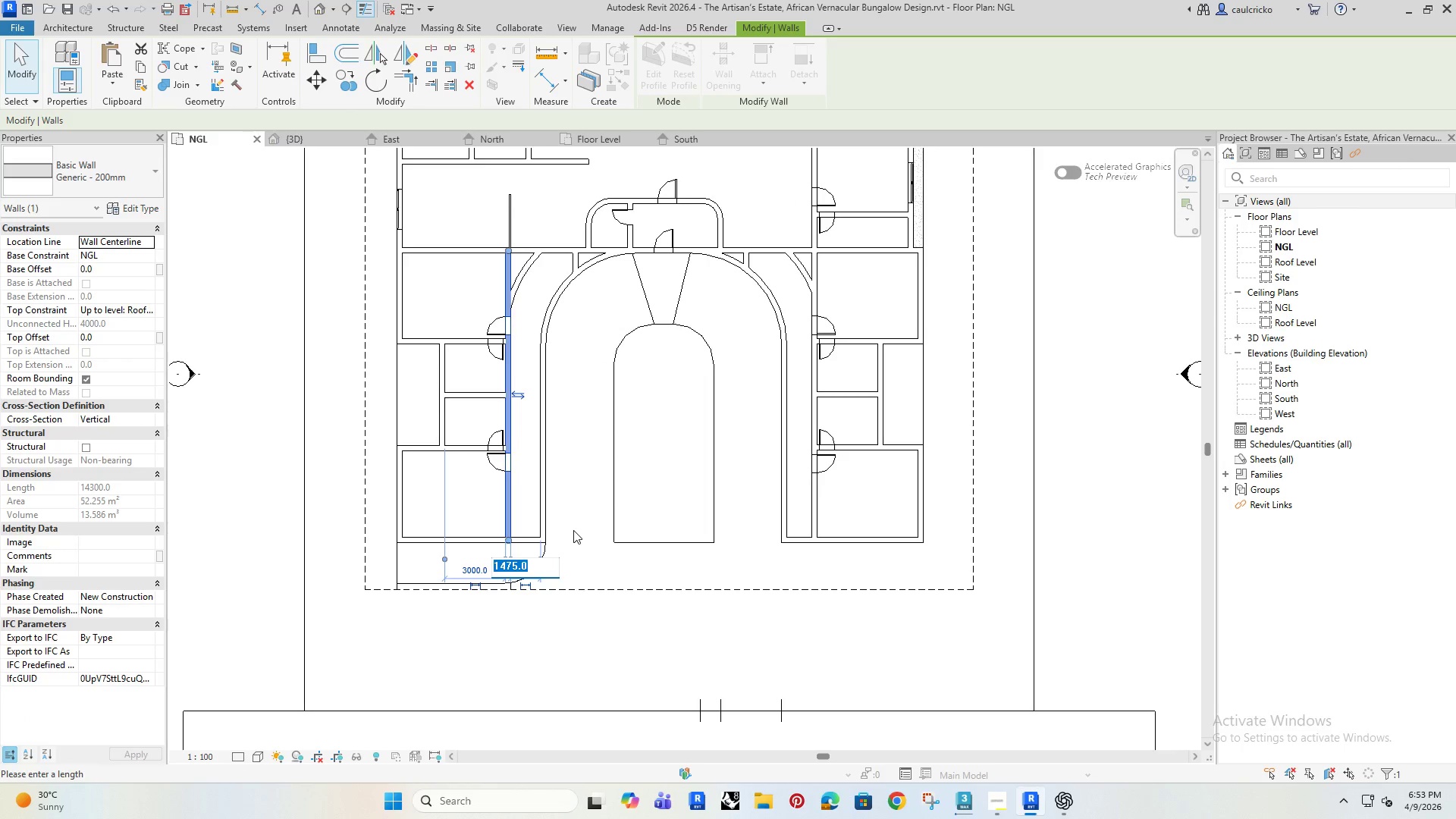 
type(1240)
 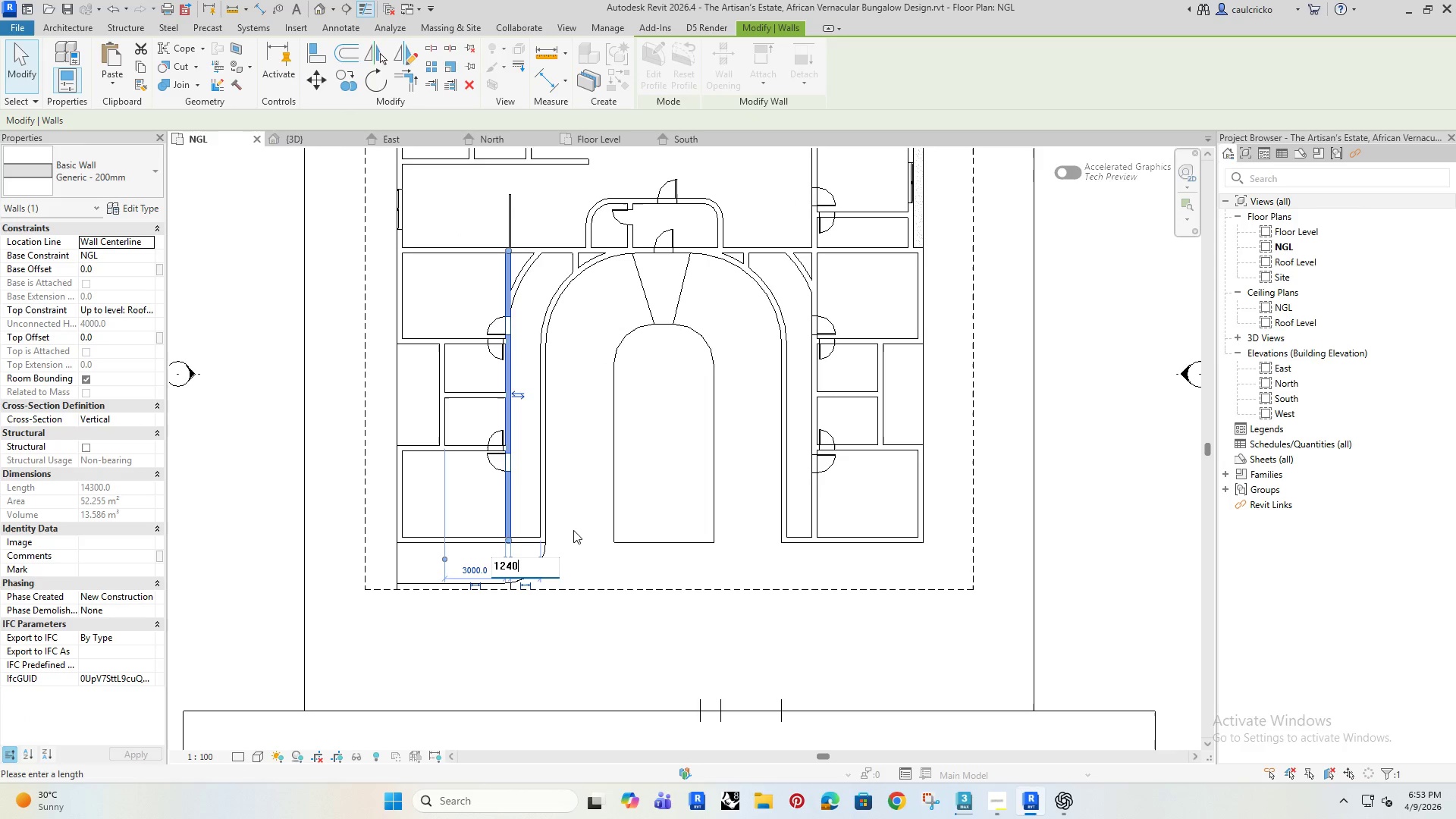 
key(Enter)
 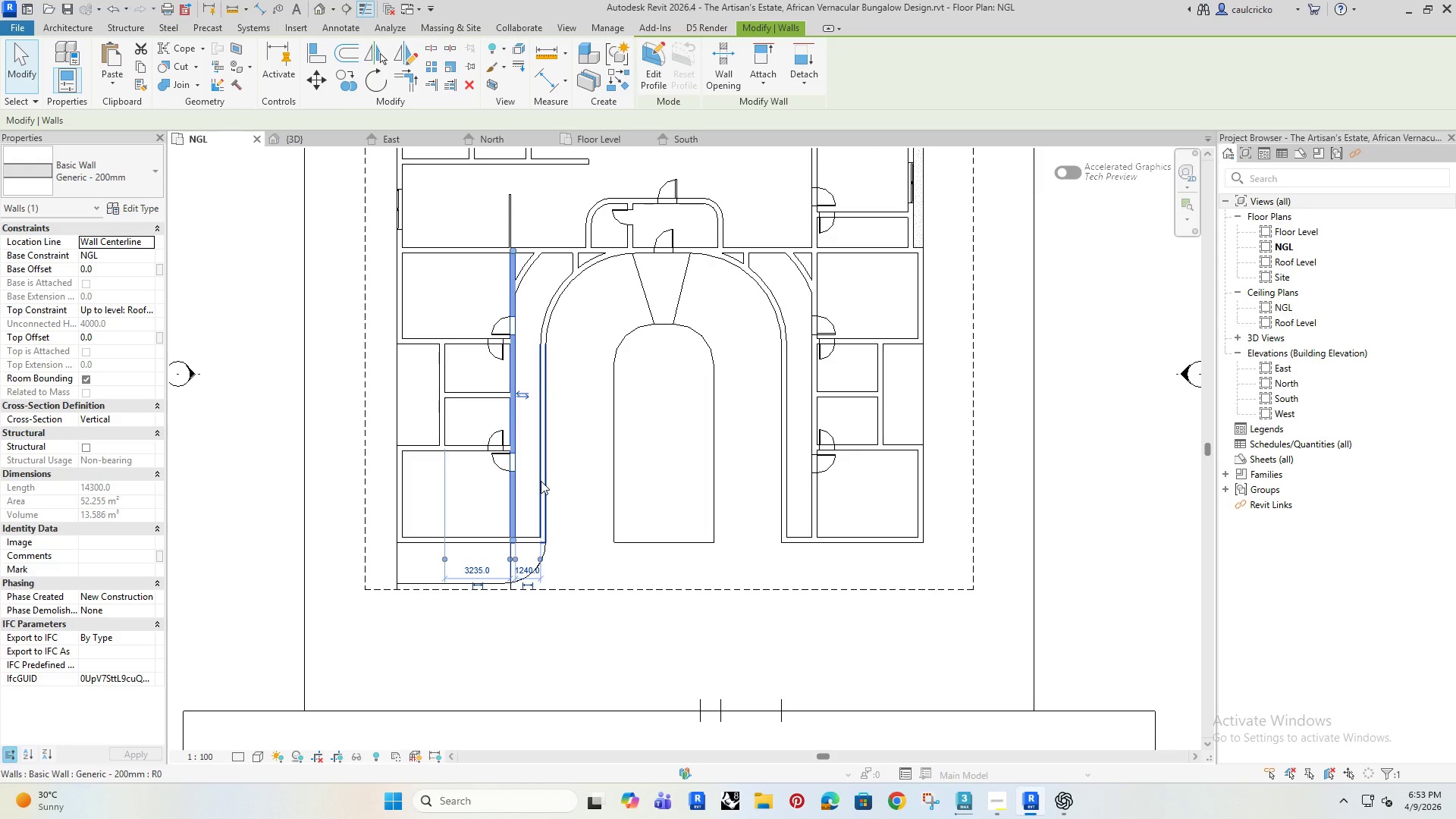 
left_click([578, 448])
 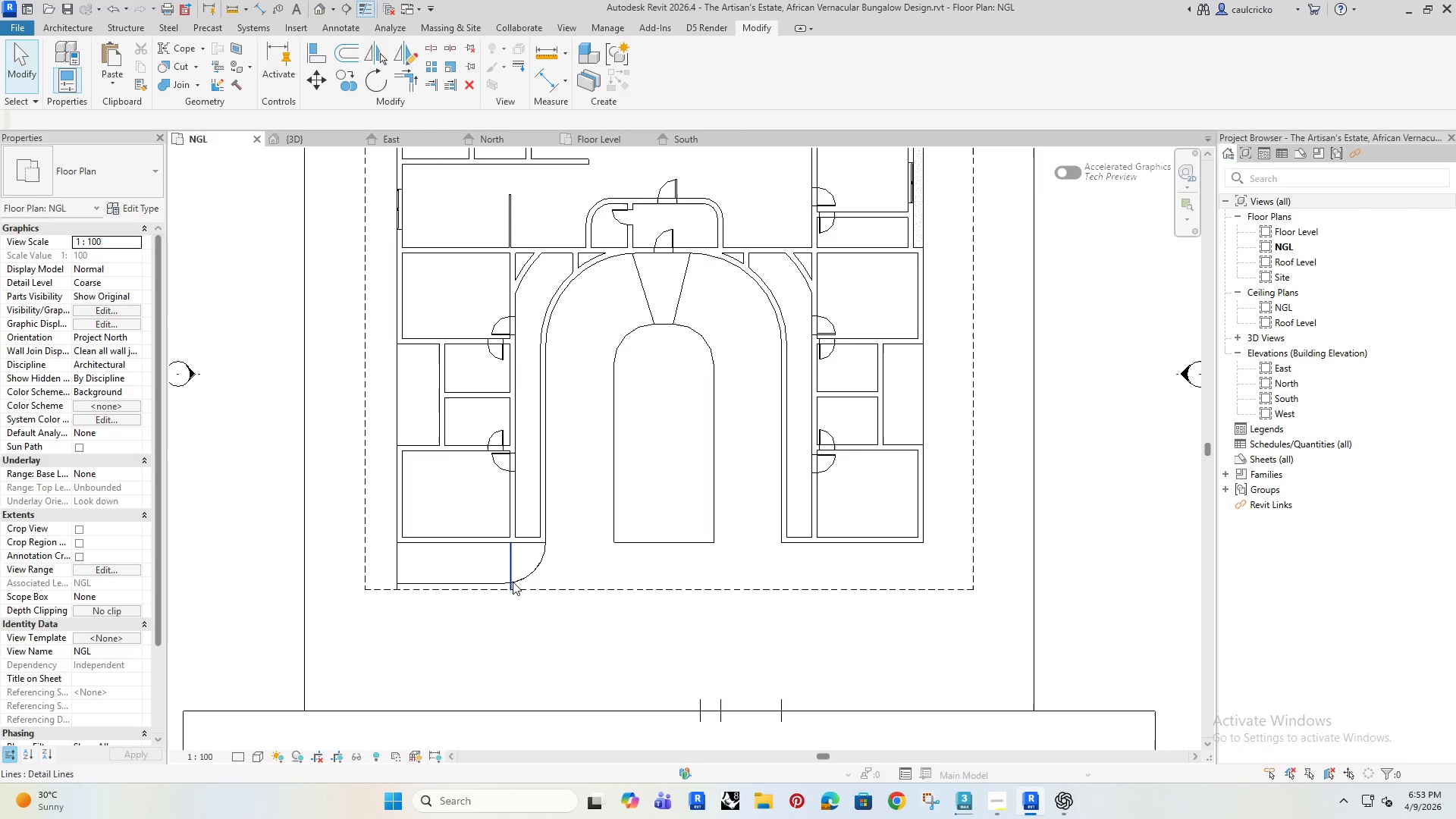 
left_click([512, 575])
 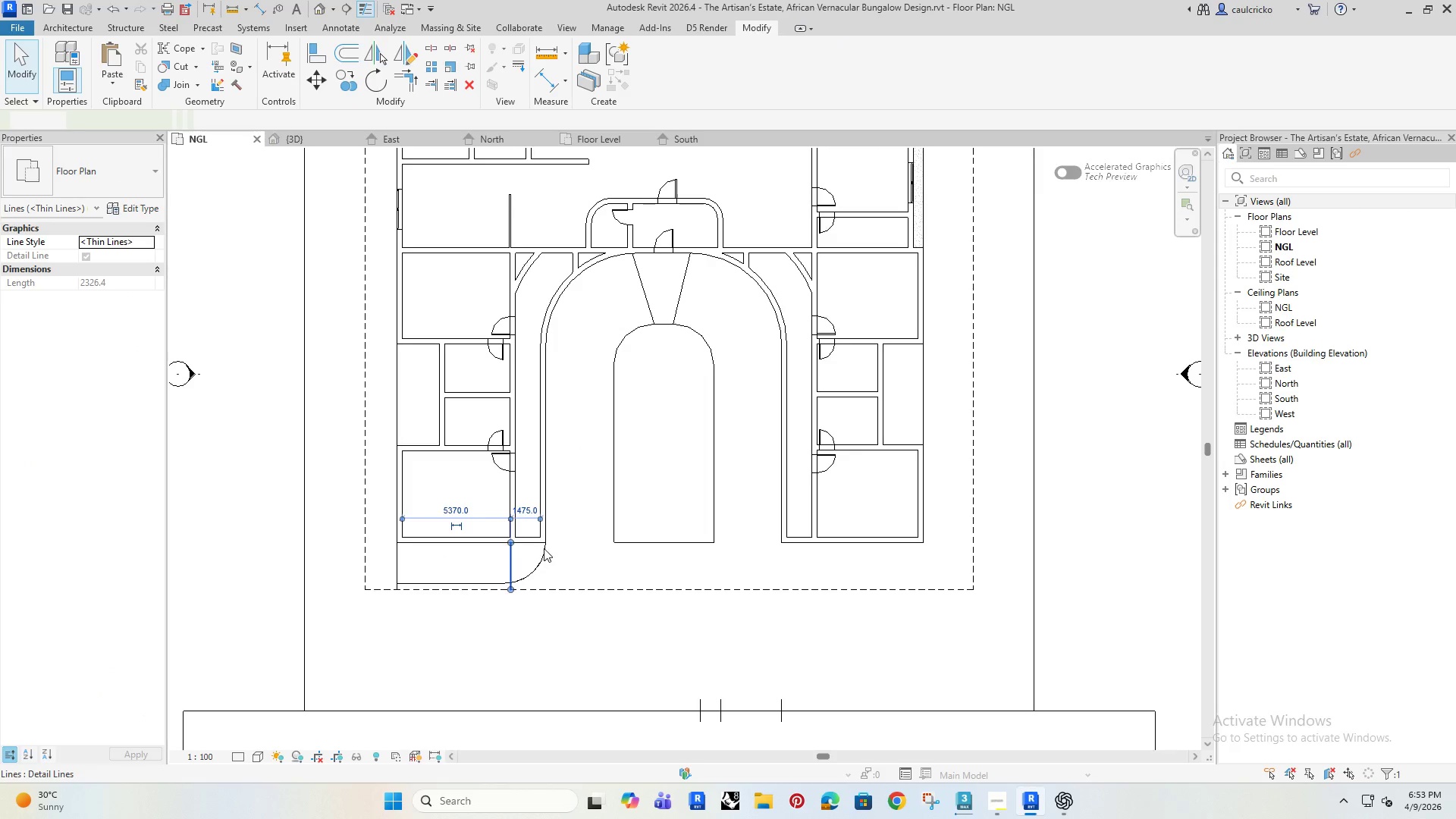 
key(Delete)
 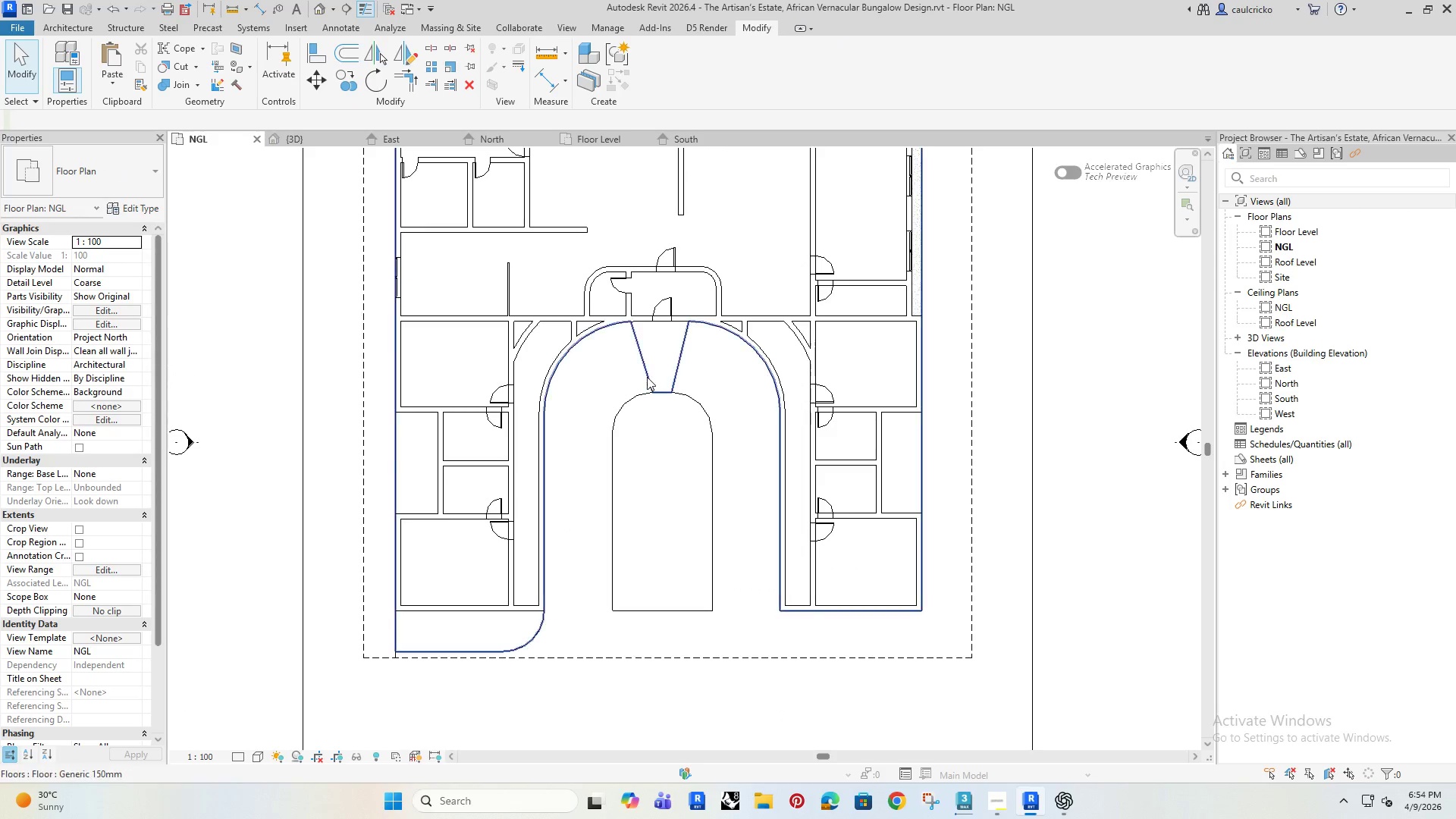 
wait(5.59)
 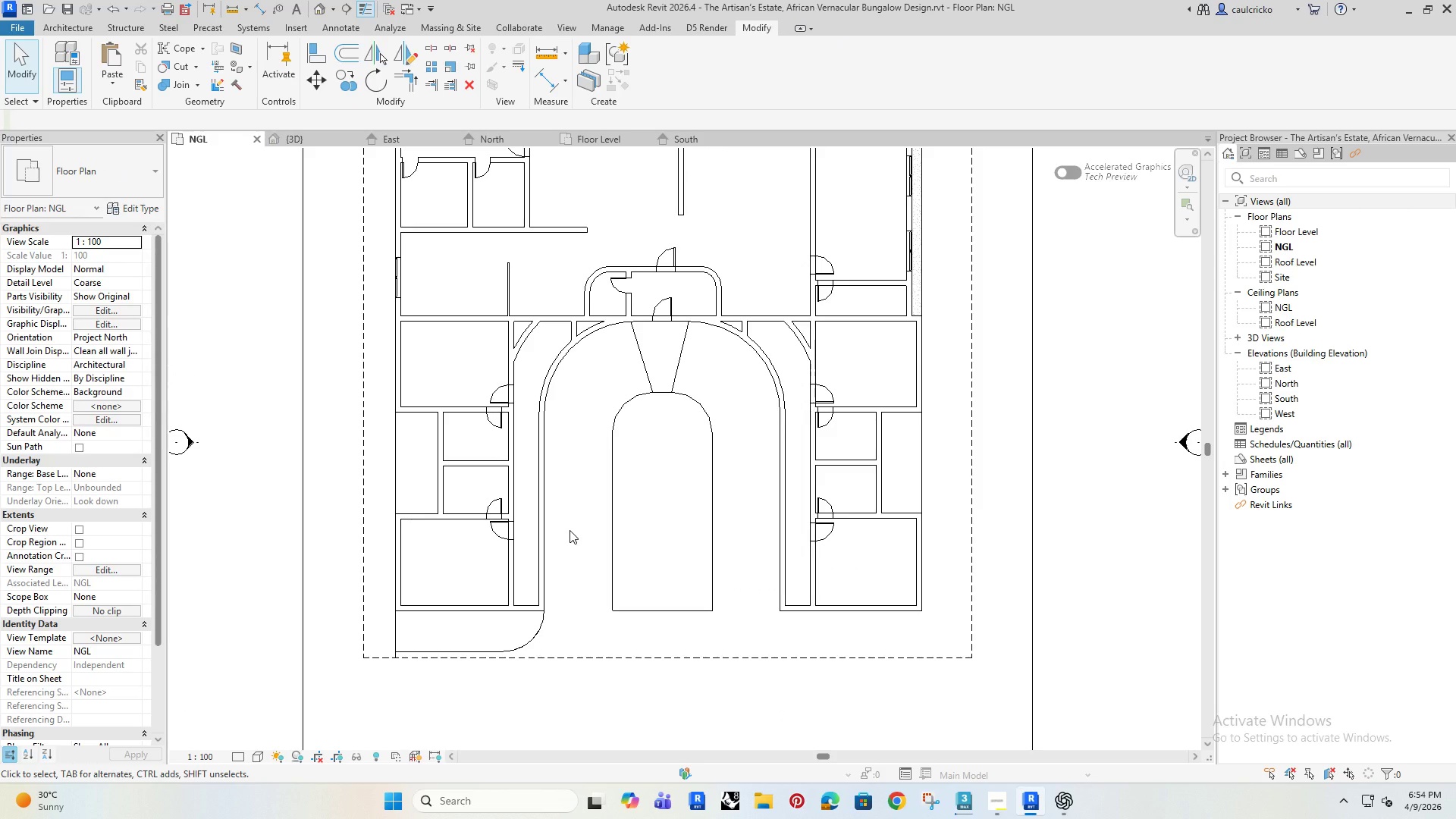 
scroll: coordinate [632, 382], scroll_direction: up, amount: 2.0
 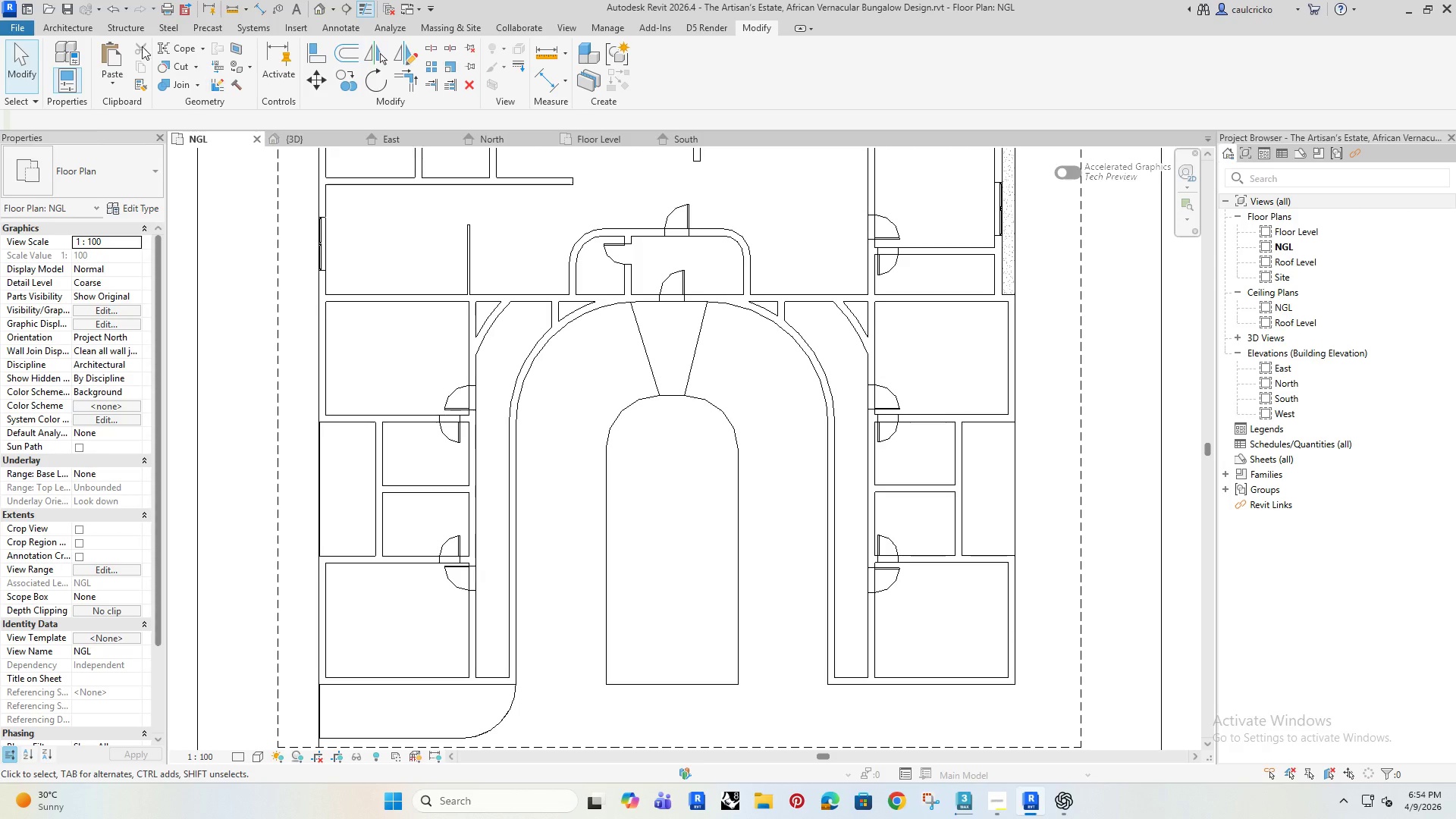 
left_click([75, 29])
 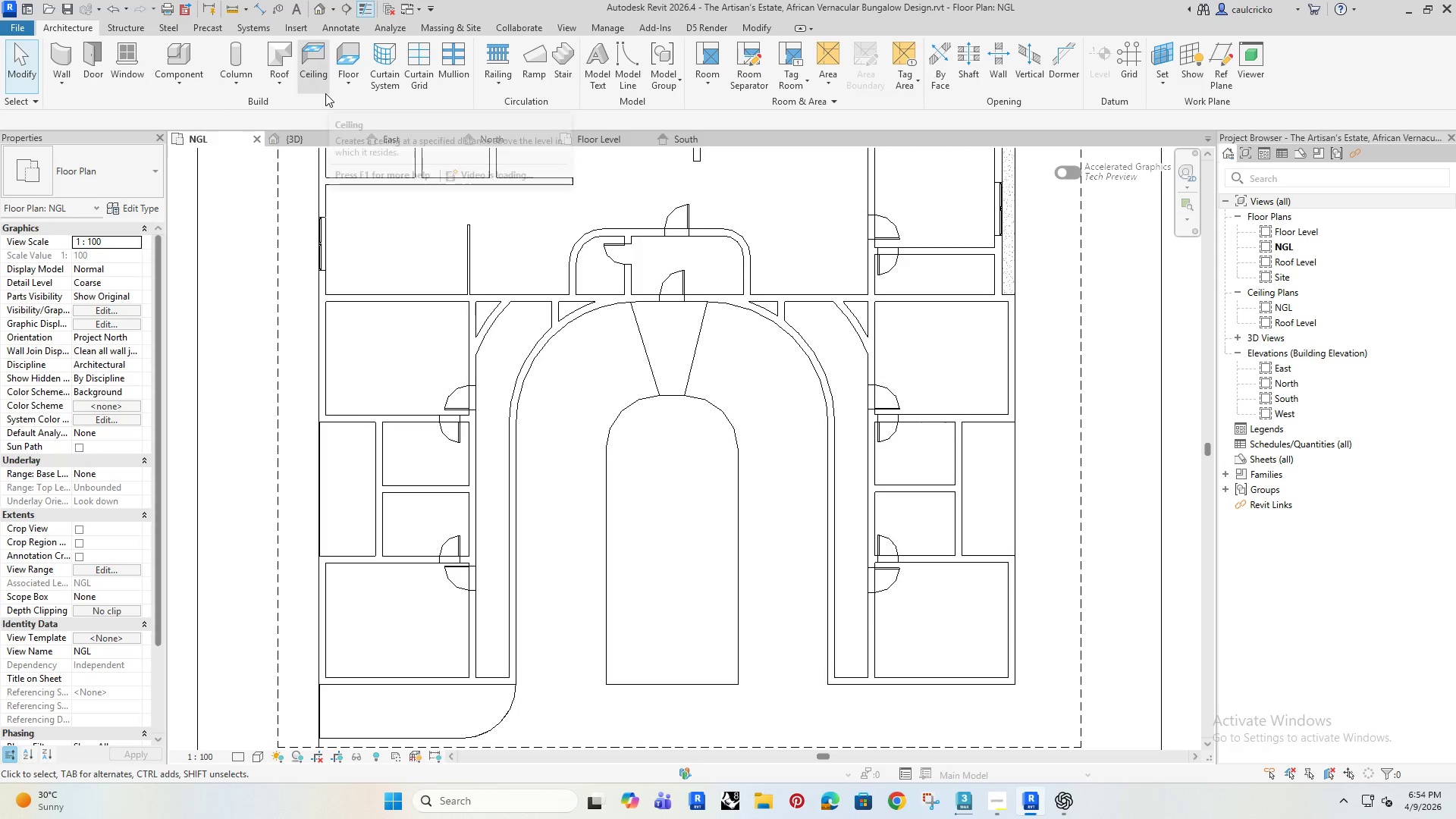 
left_click([535, 61])
 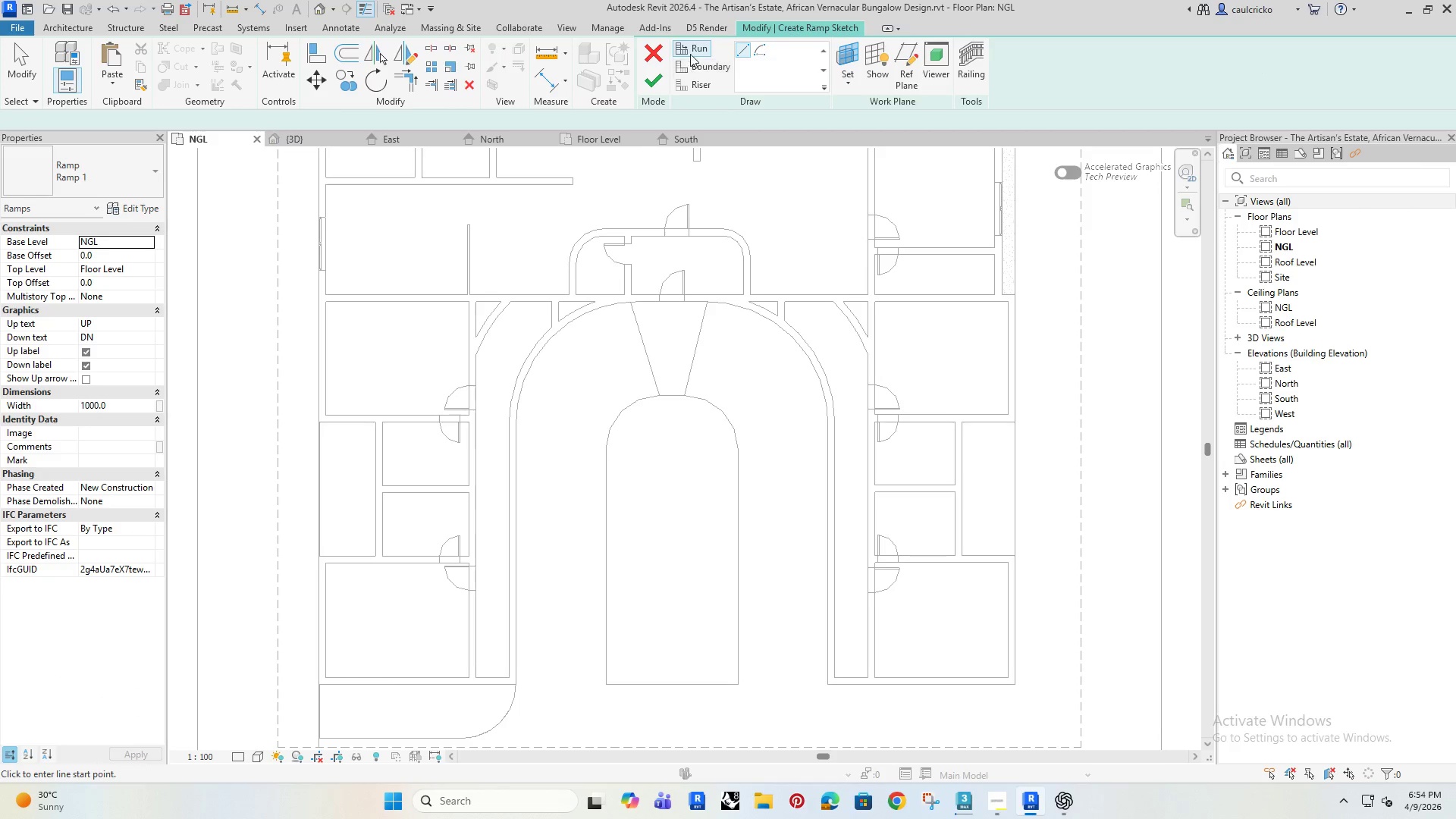 
left_click([701, 66])
 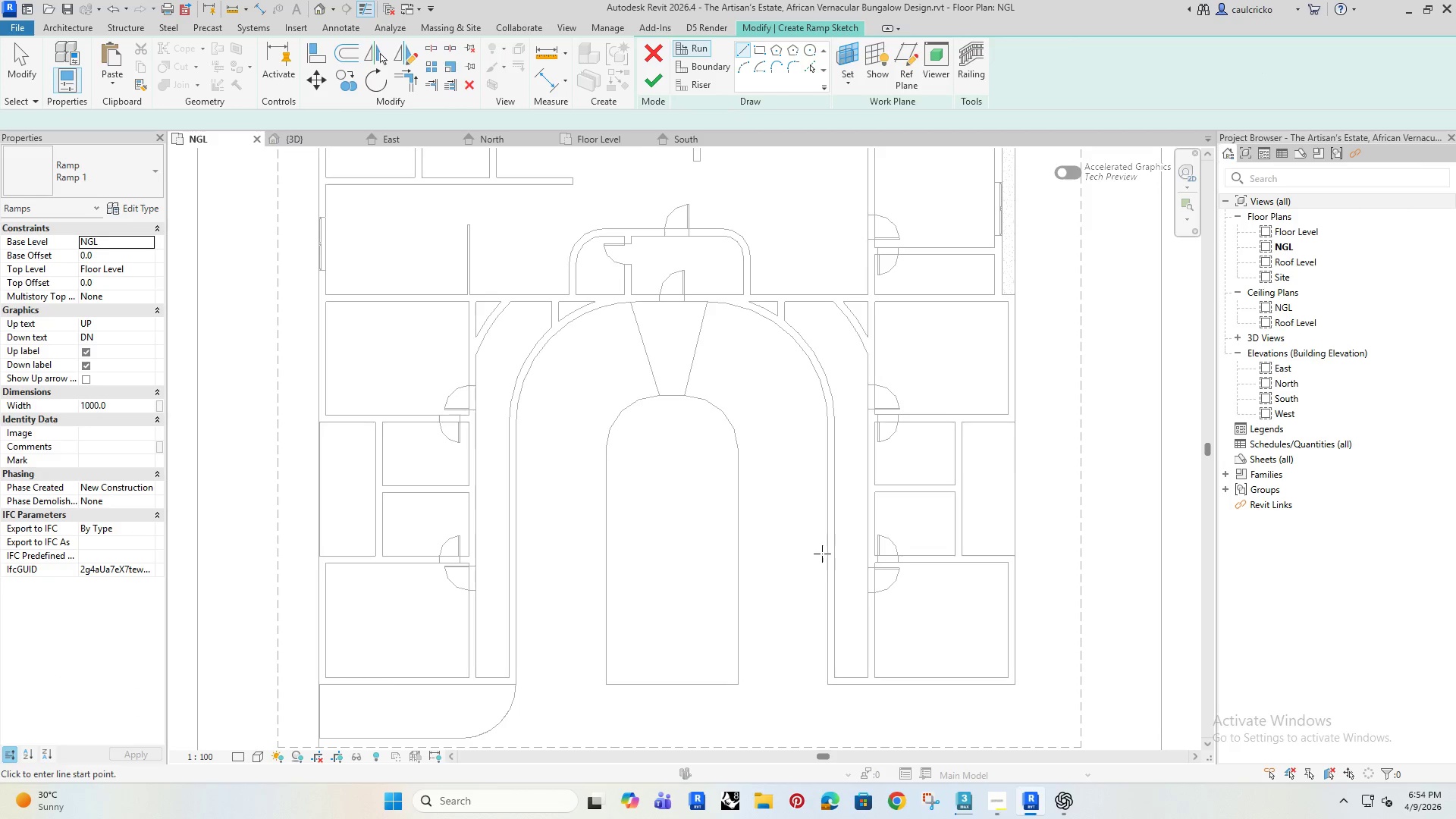 
scroll: coordinate [822, 554], scroll_direction: up, amount: 2.0
 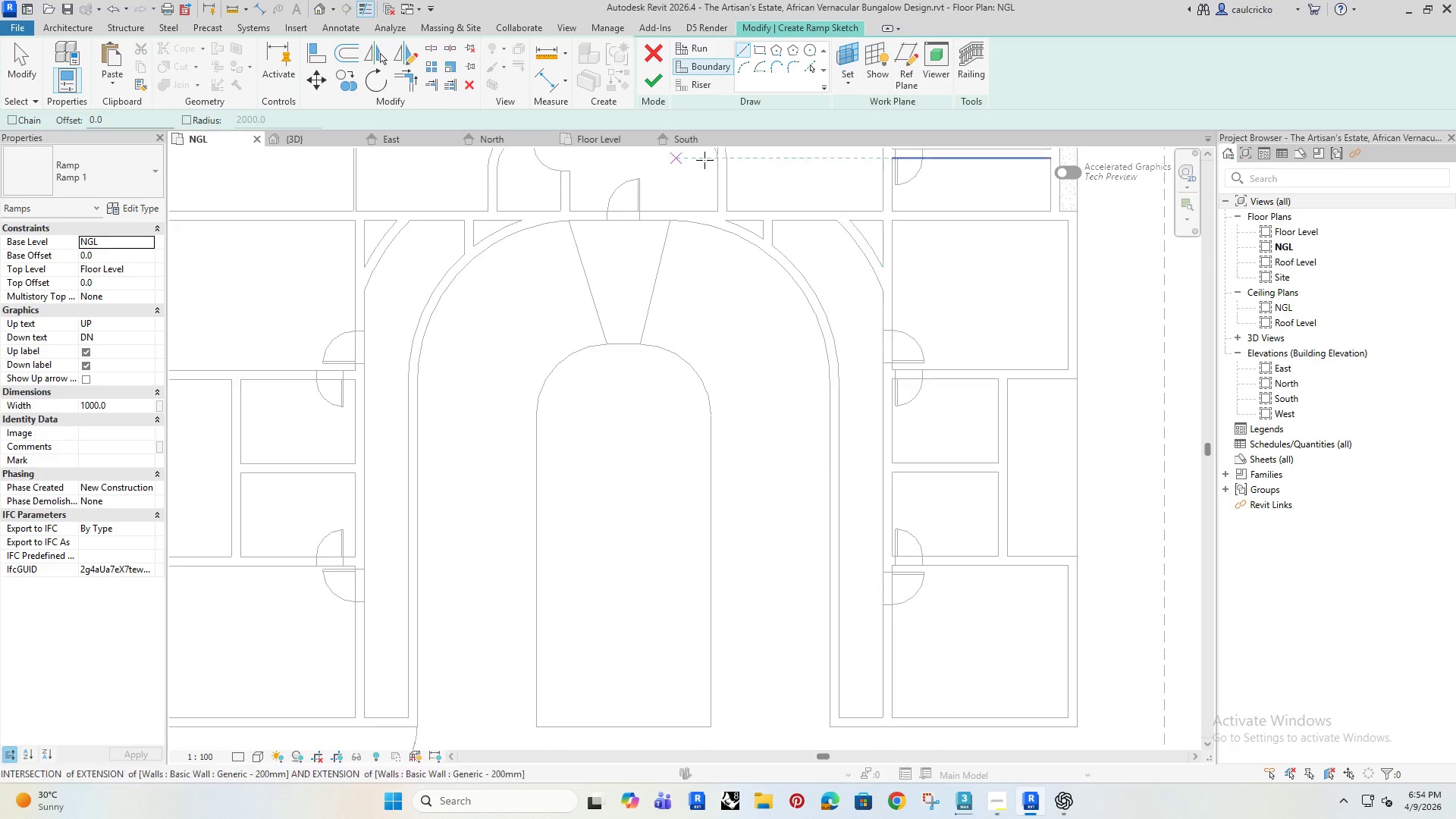 
left_click([811, 66])
 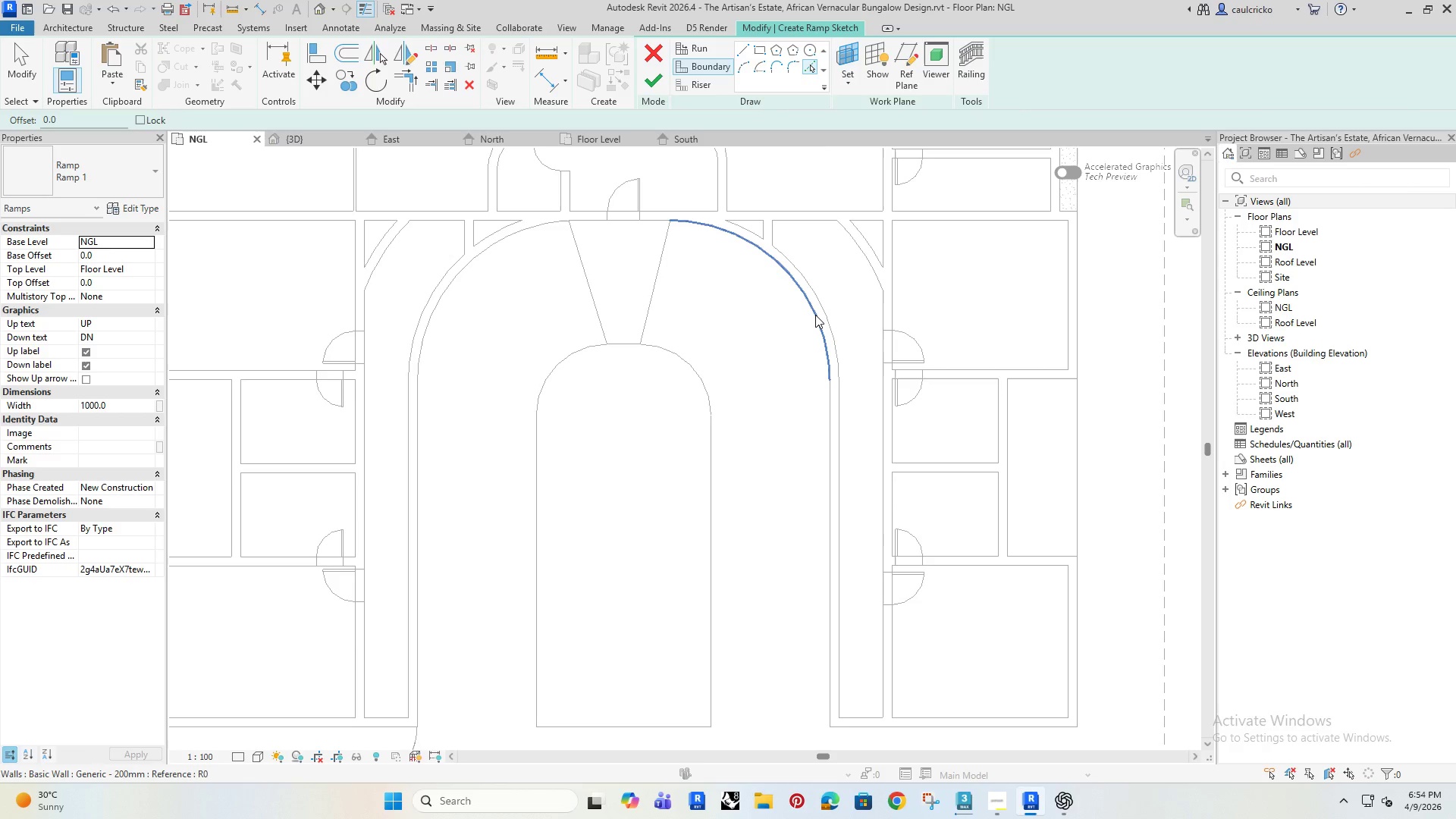 
left_click([815, 315])
 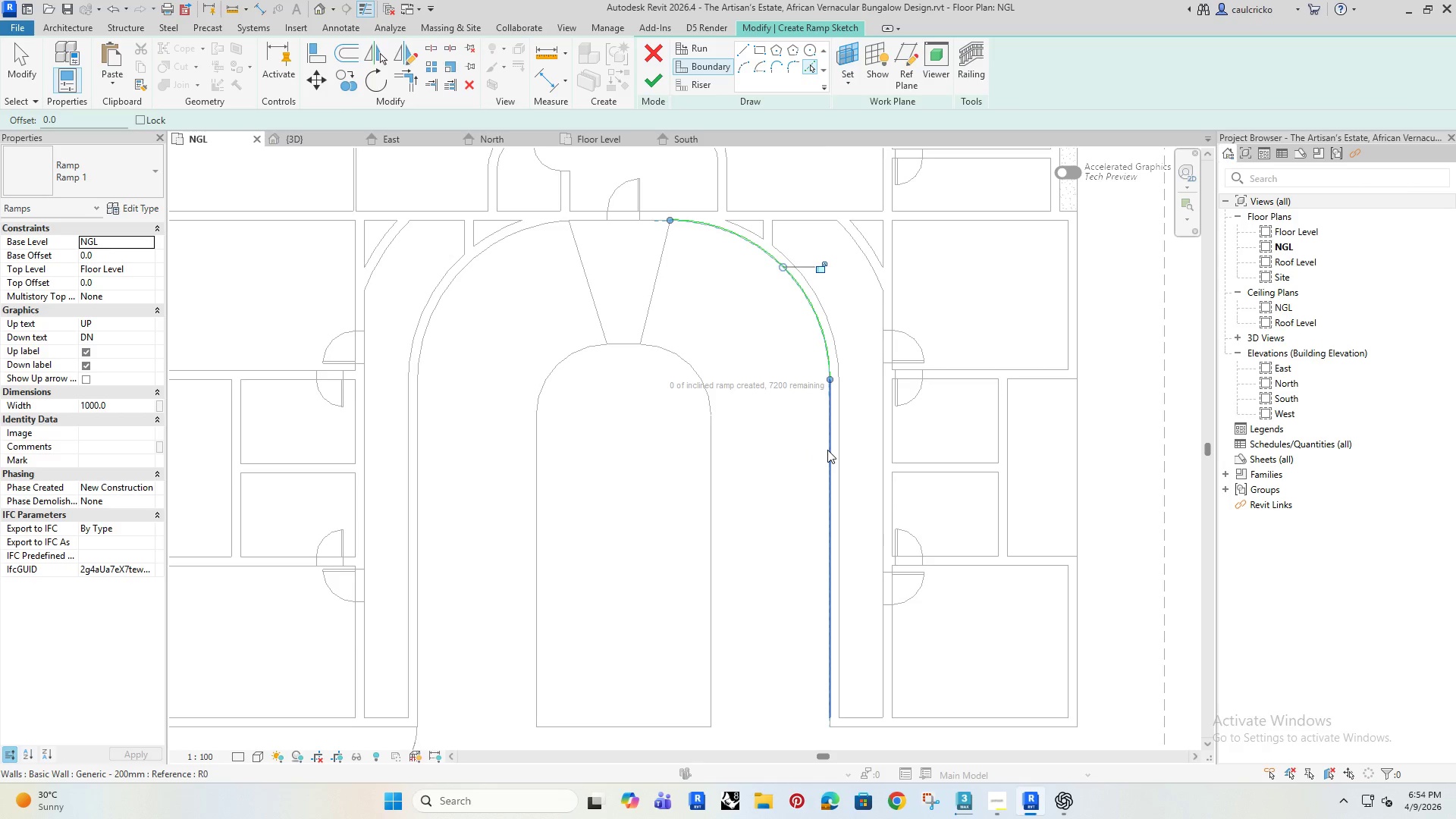 
left_click([827, 450])
 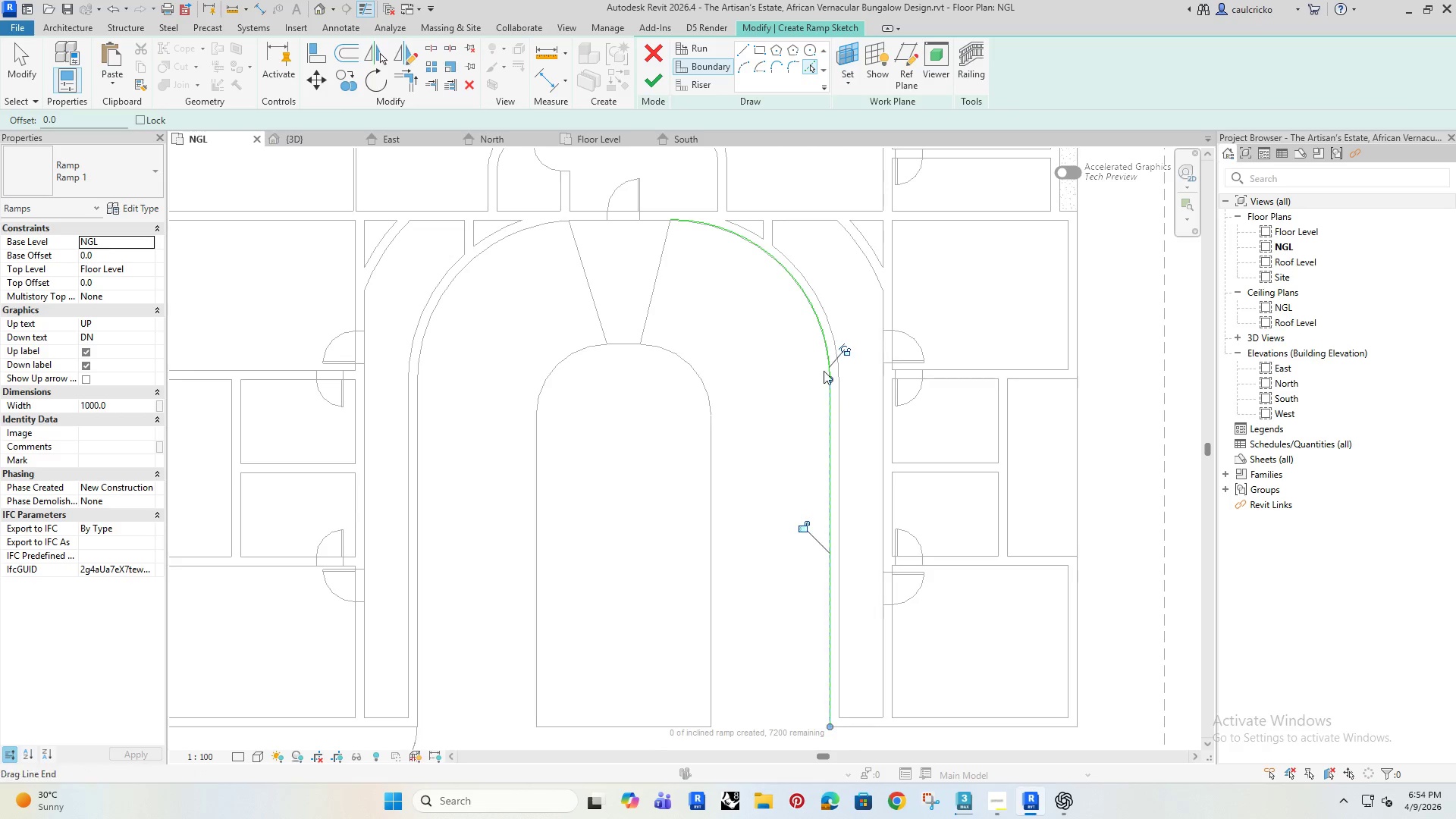 
scroll: coordinate [724, 461], scroll_direction: down, amount: 3.0
 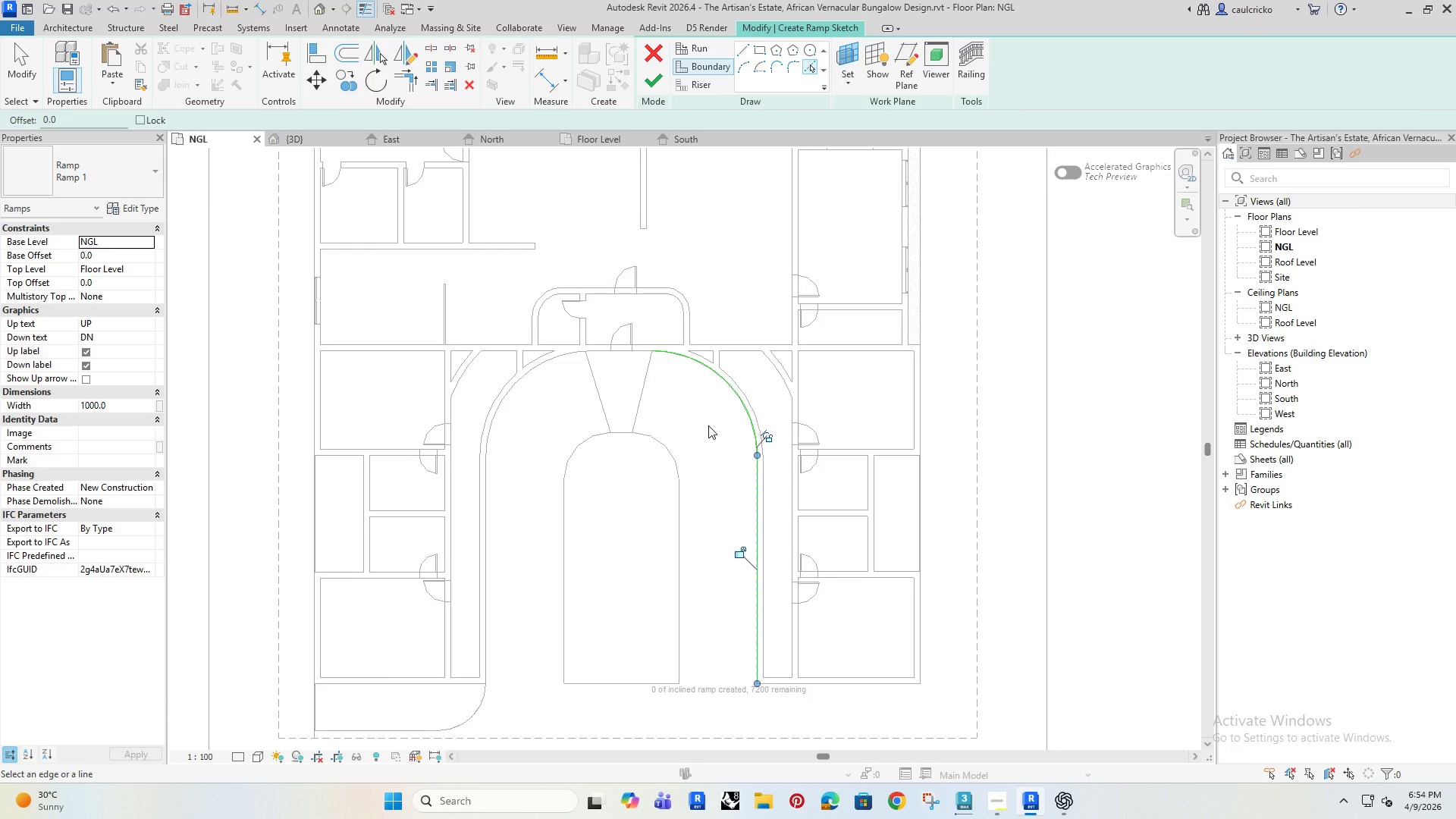 
key(Escape)
key(Escape)
type(of)
 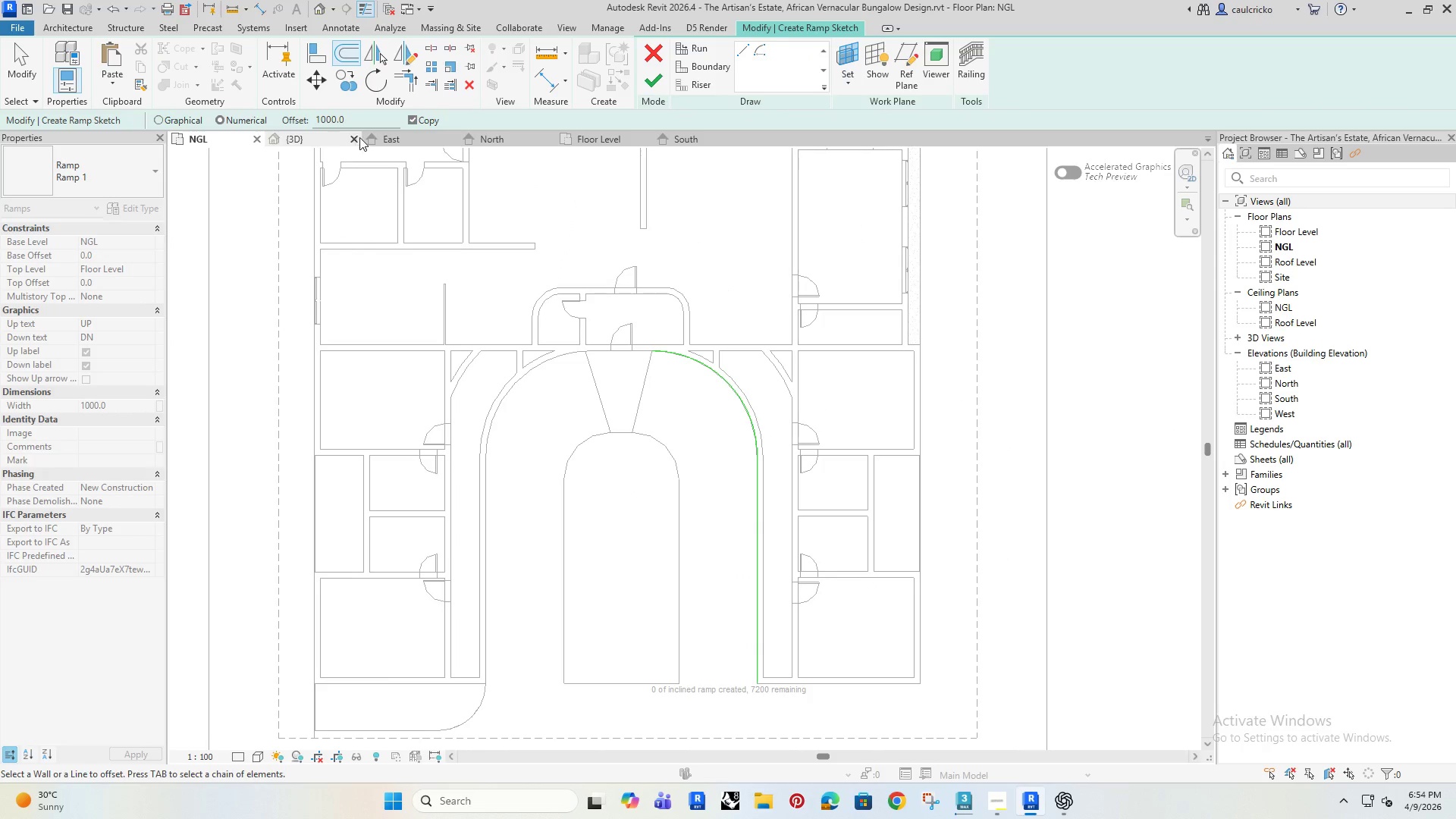 
left_click_drag(start_coordinate=[353, 120], to_coordinate=[306, 126])
 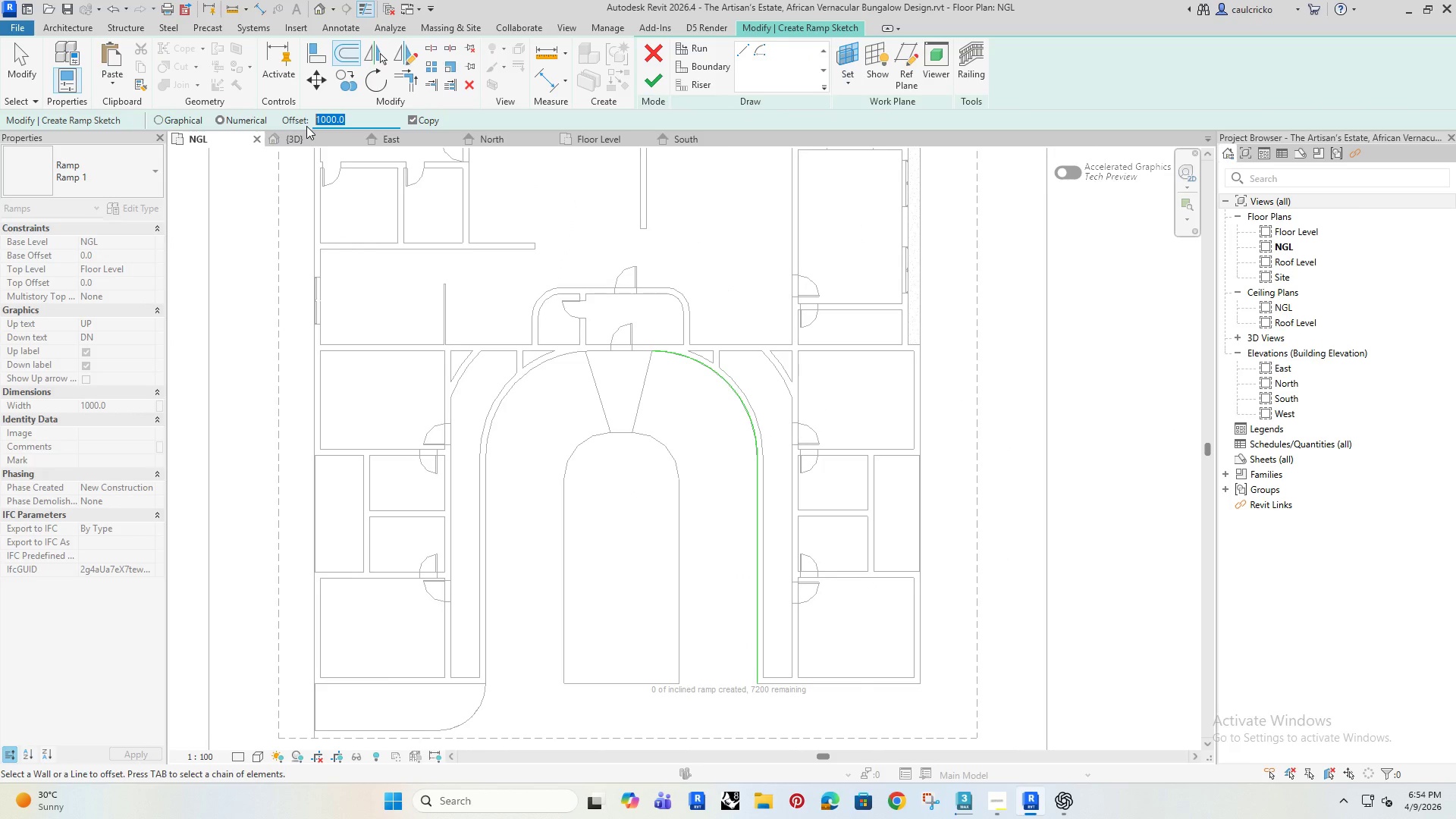 
type(1500)
 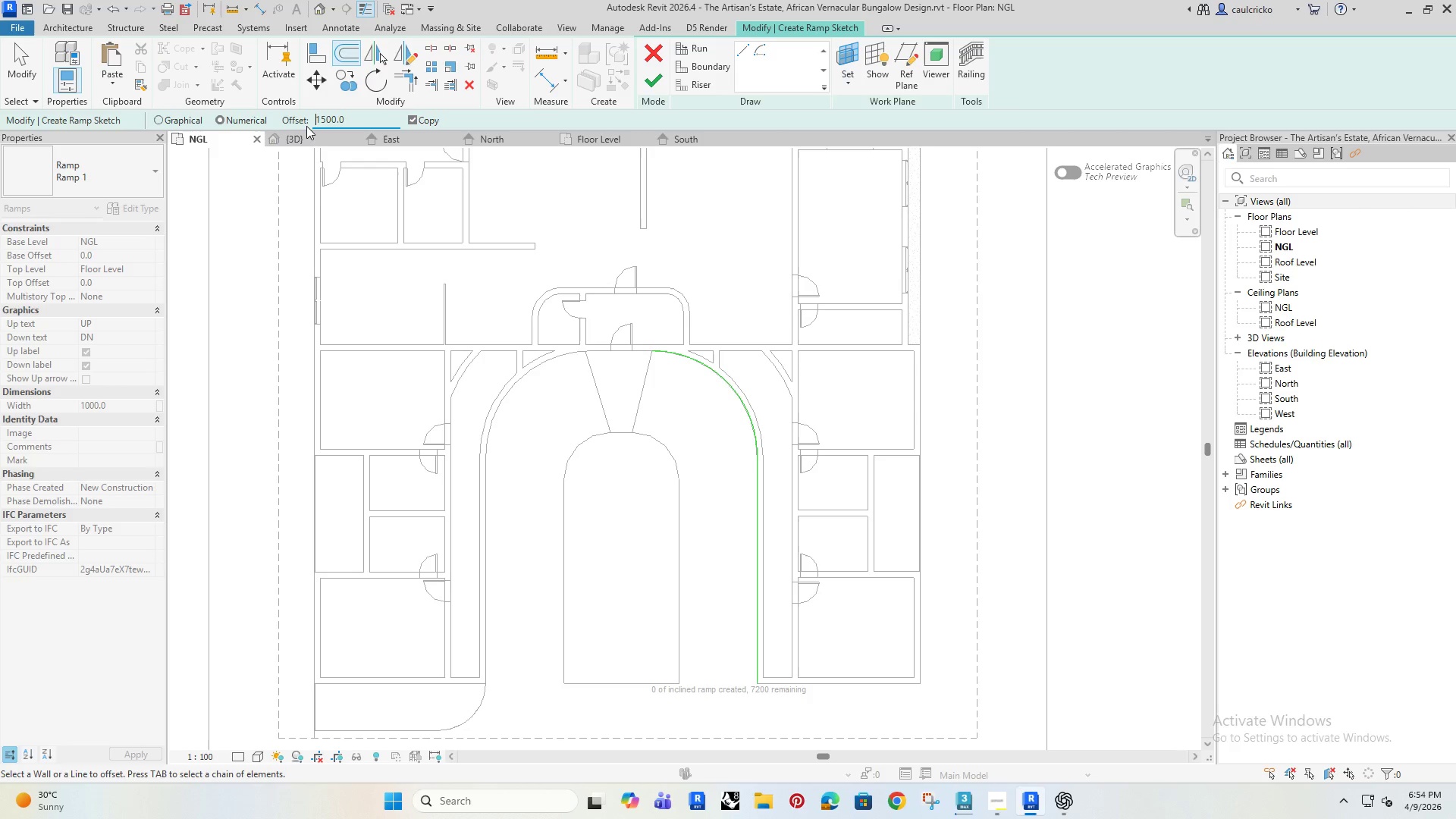 
key(Enter)
 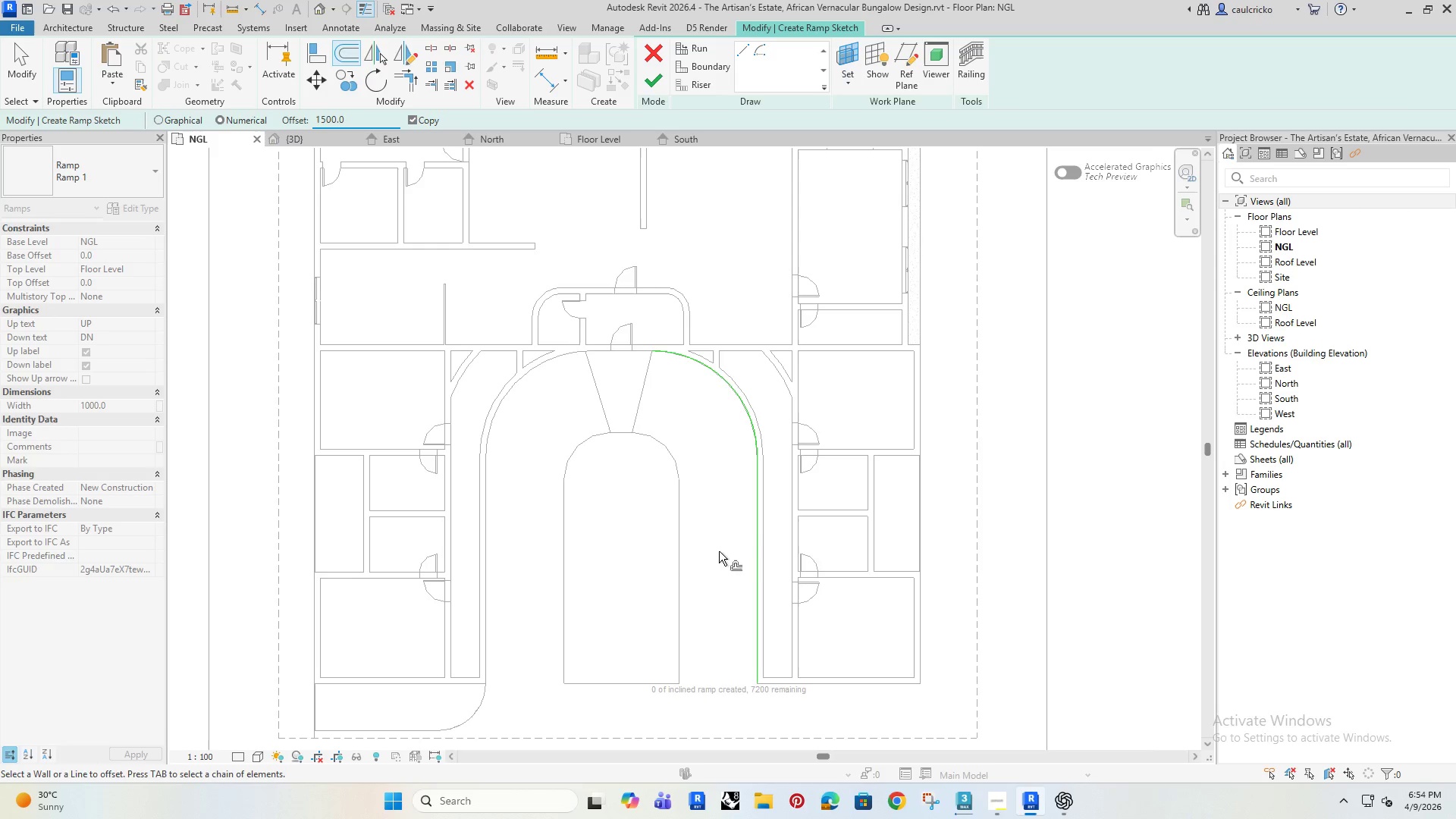 
scroll: coordinate [722, 550], scroll_direction: up, amount: 2.0
 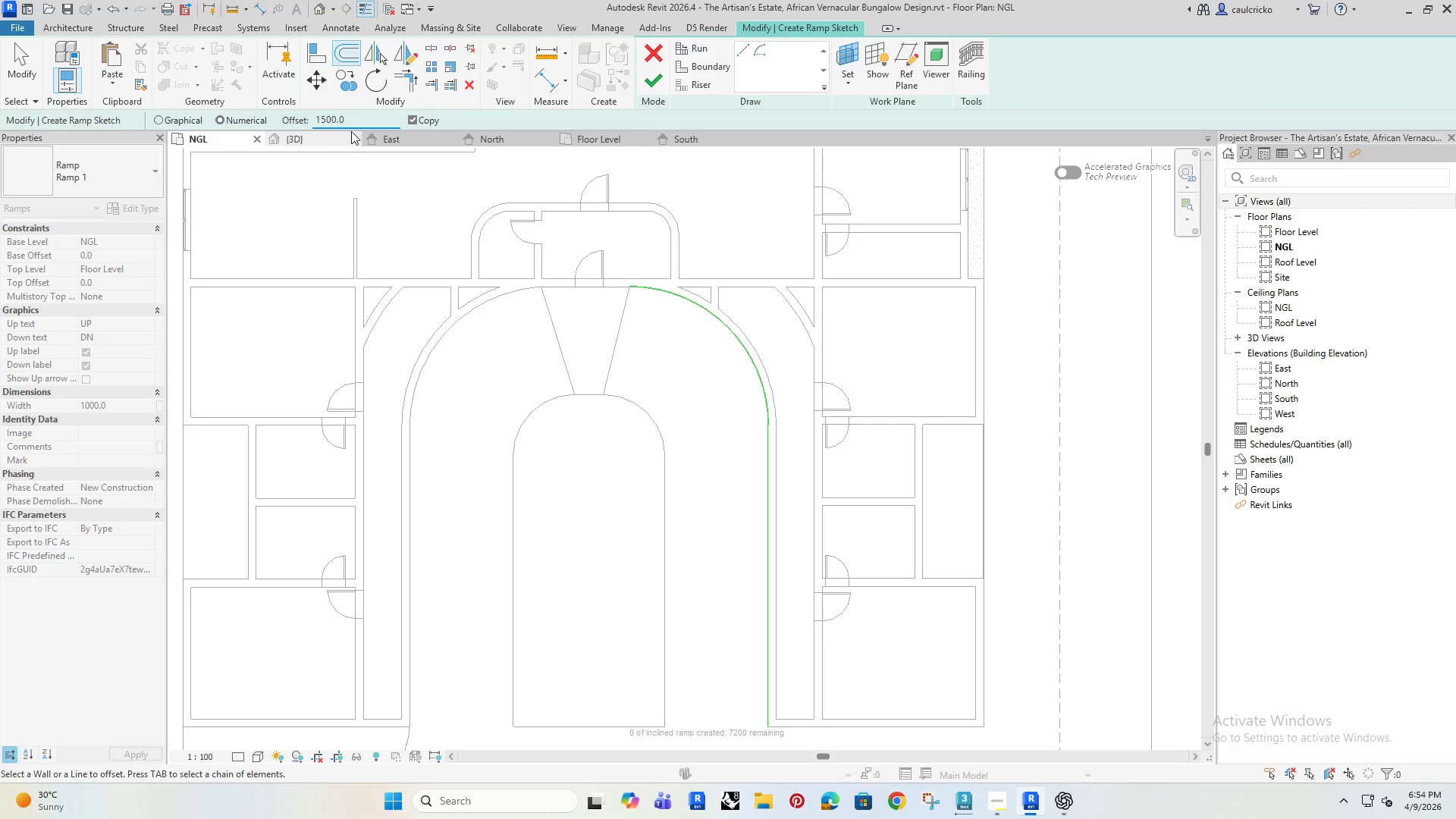 
left_click_drag(start_coordinate=[353, 120], to_coordinate=[296, 122])
 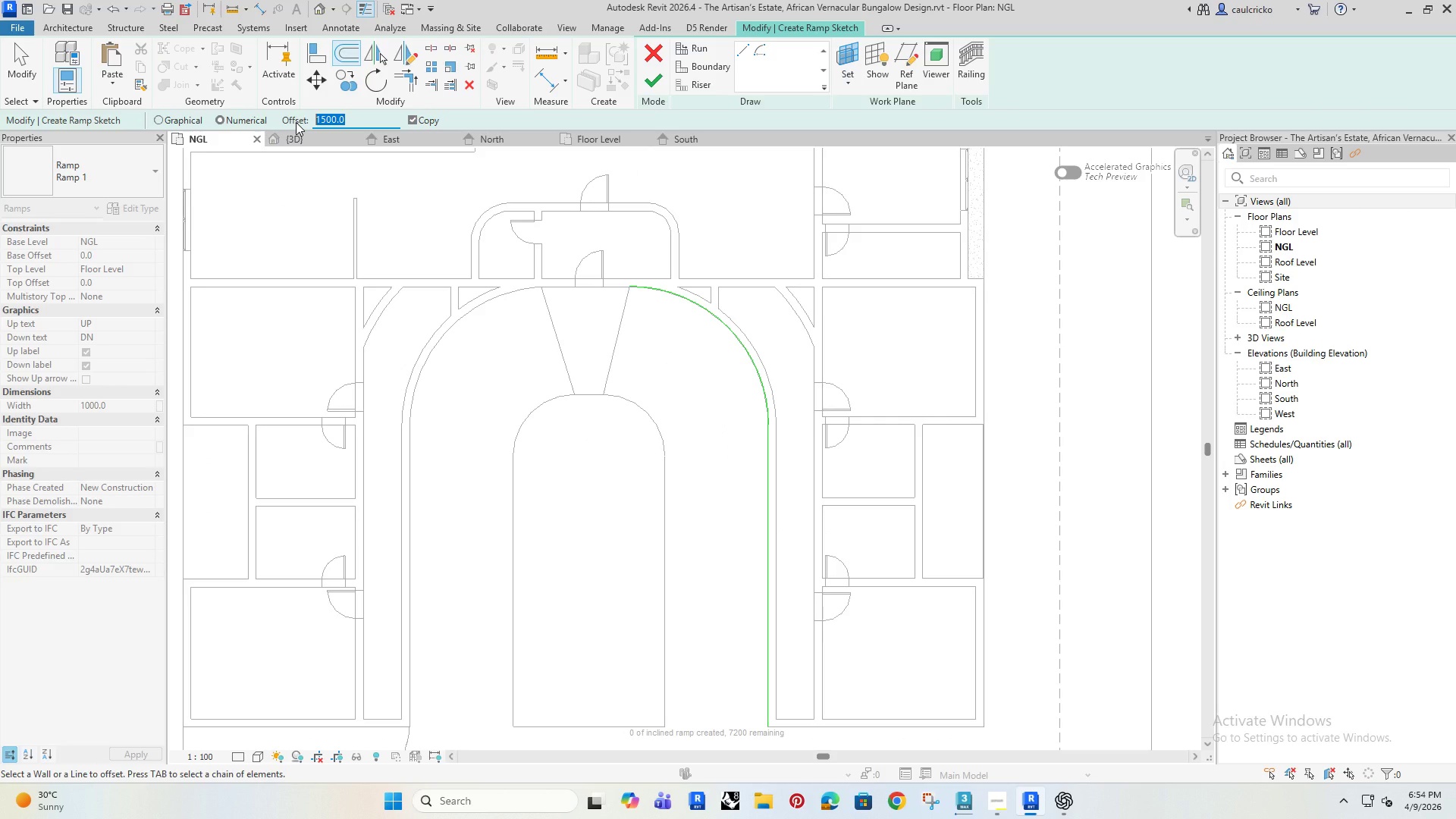 
type(1200)
 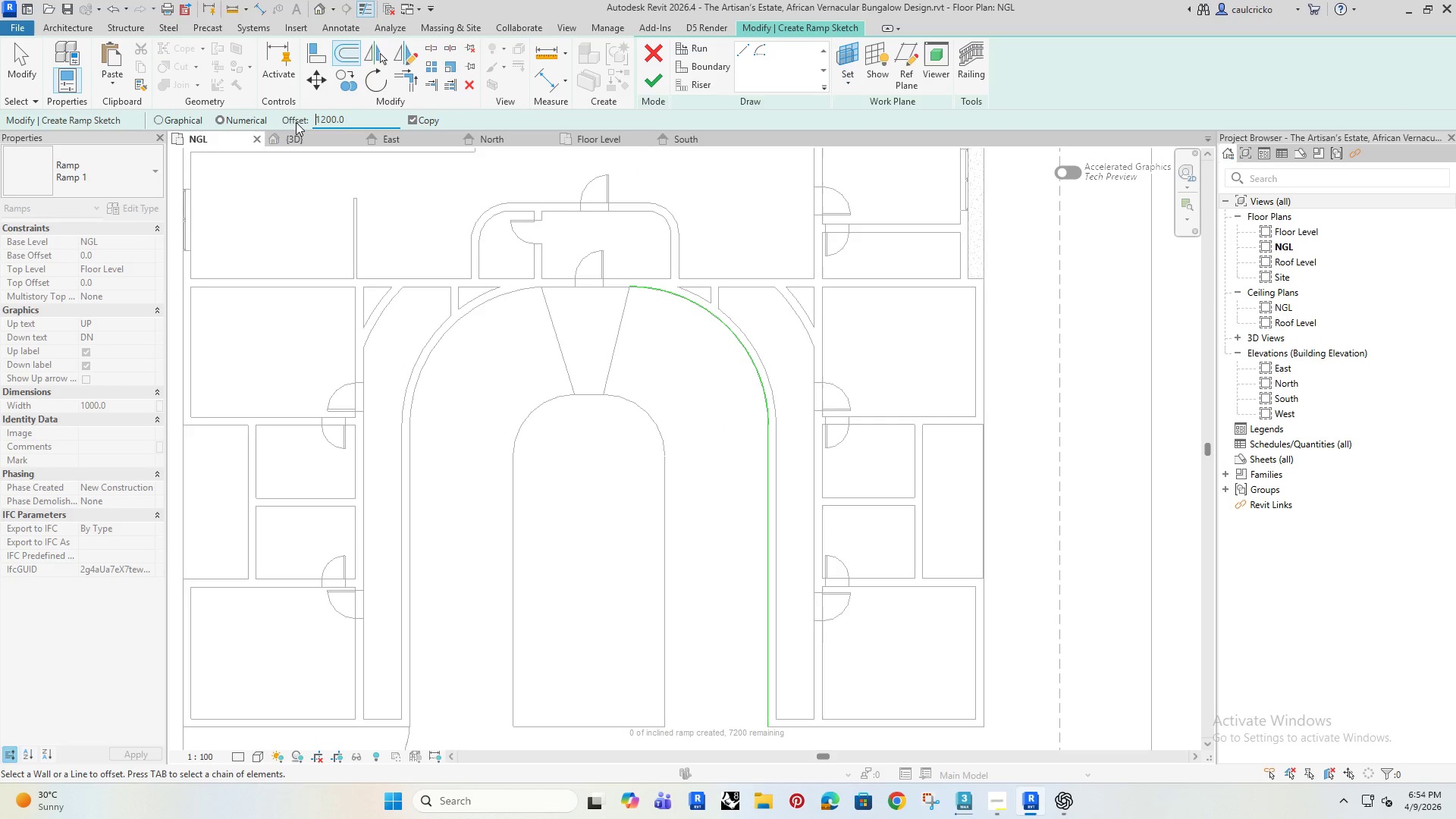 
key(Enter)
 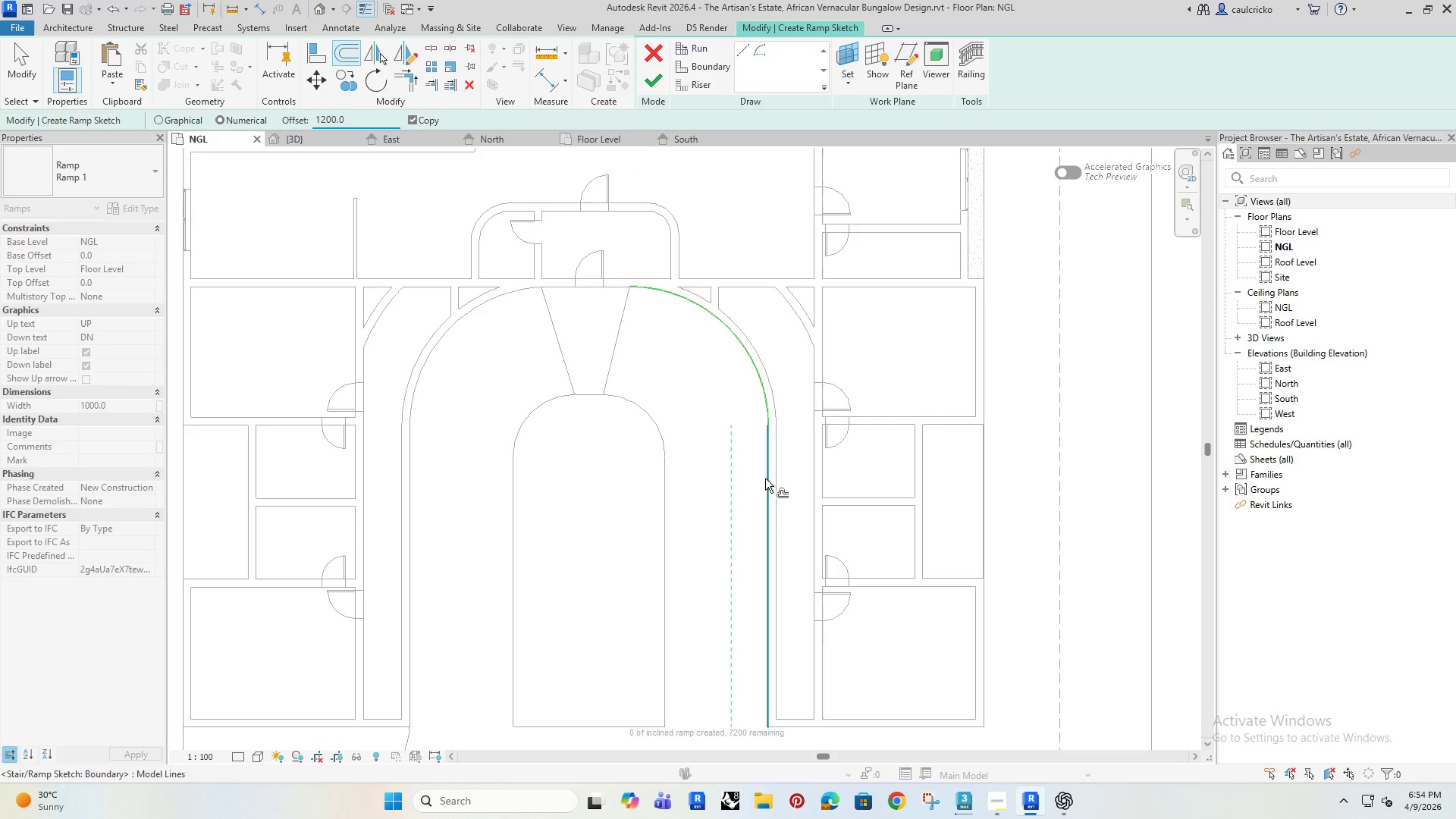 
left_click([765, 479])
 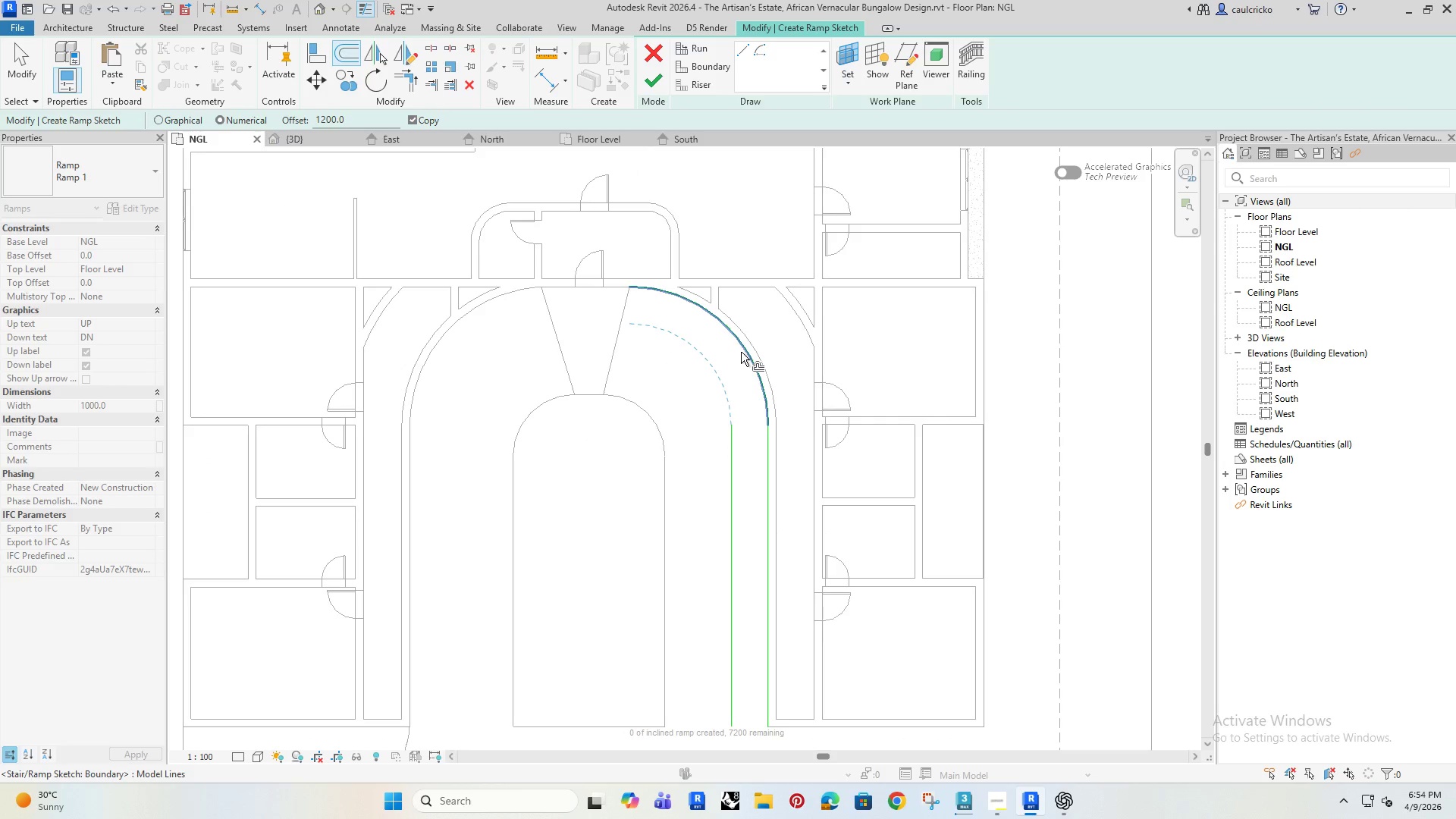 
left_click([741, 352])
 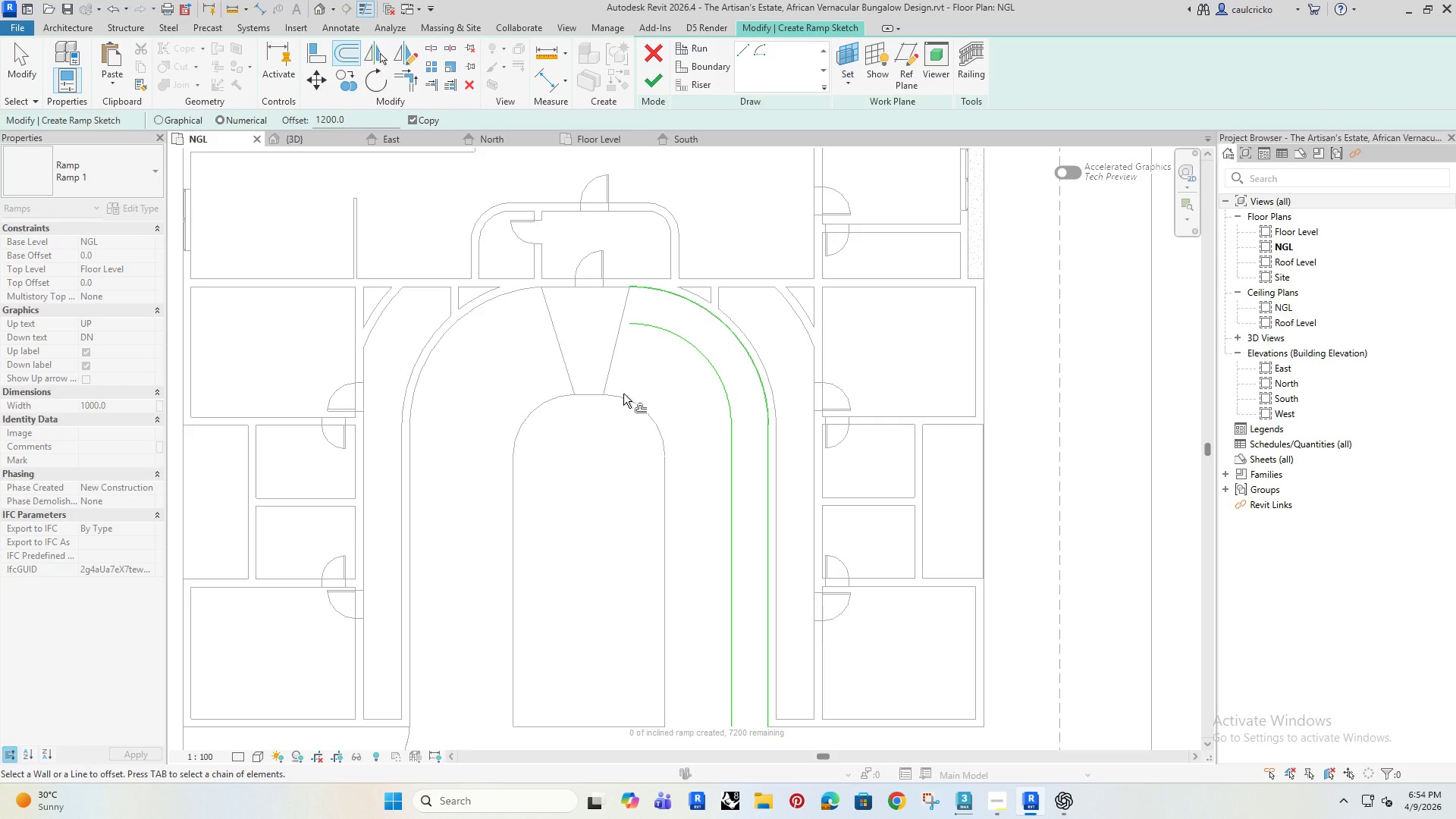 
wait(5.44)
 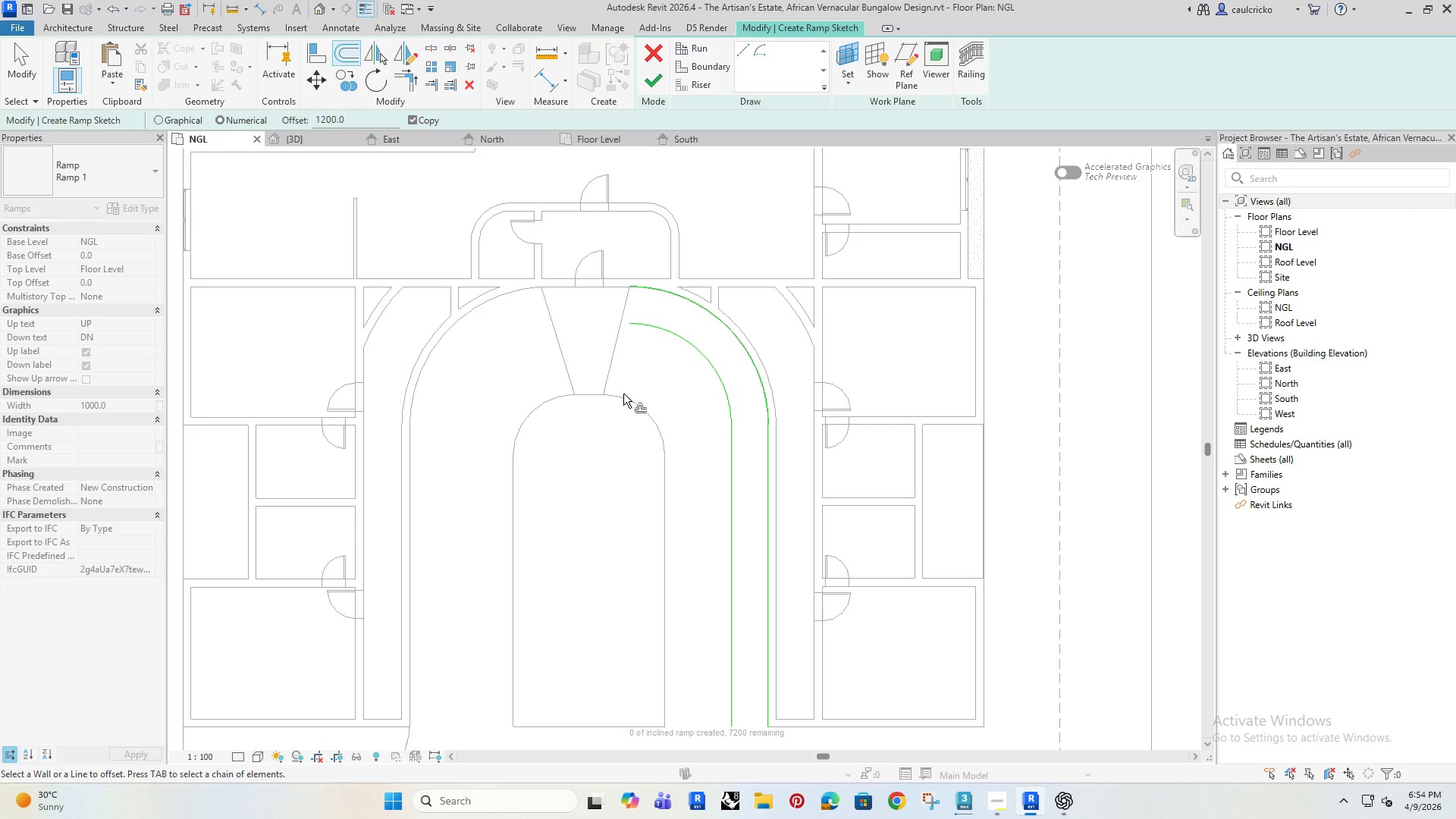 
key(Escape)
 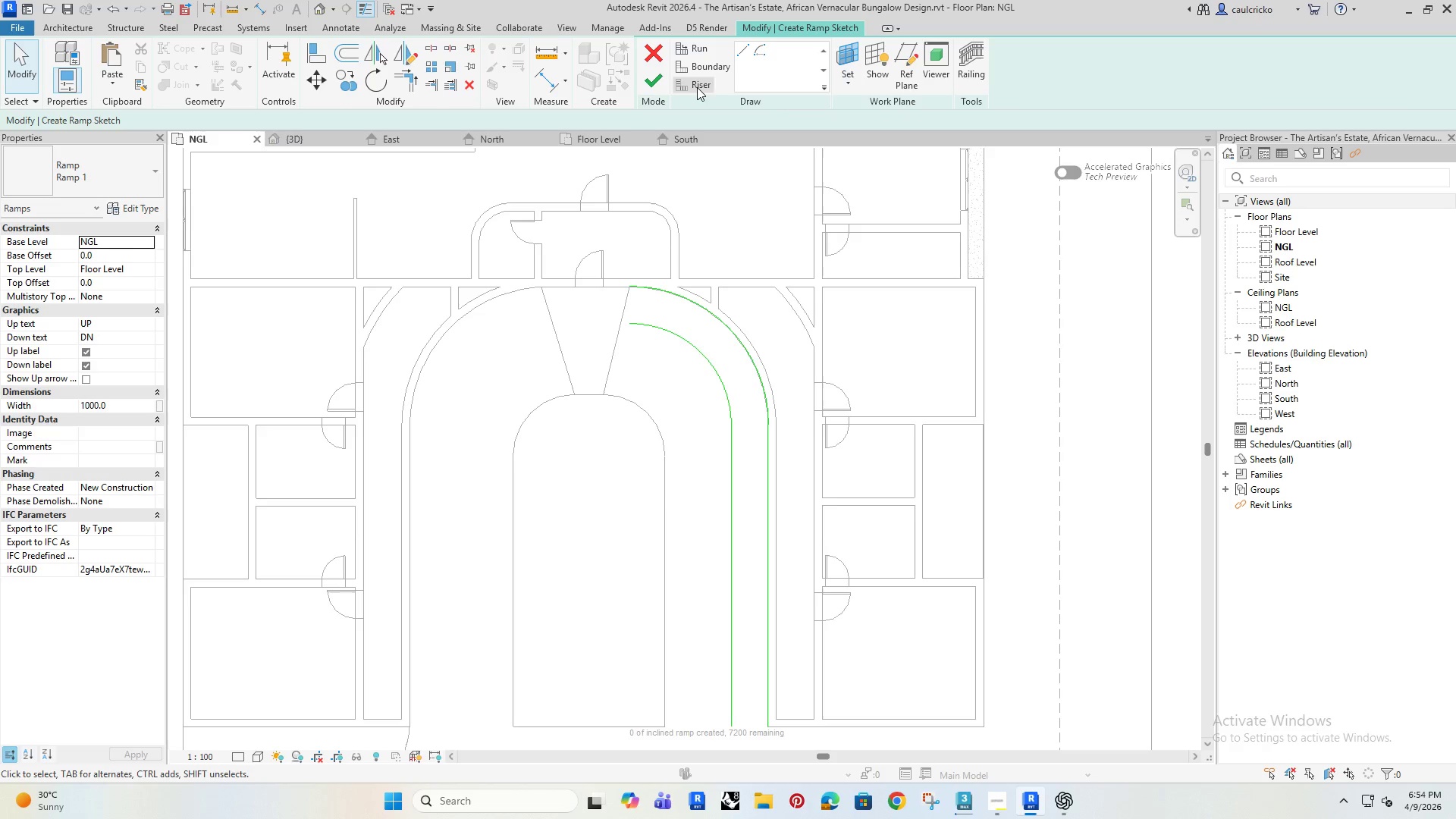 
left_click([697, 87])
 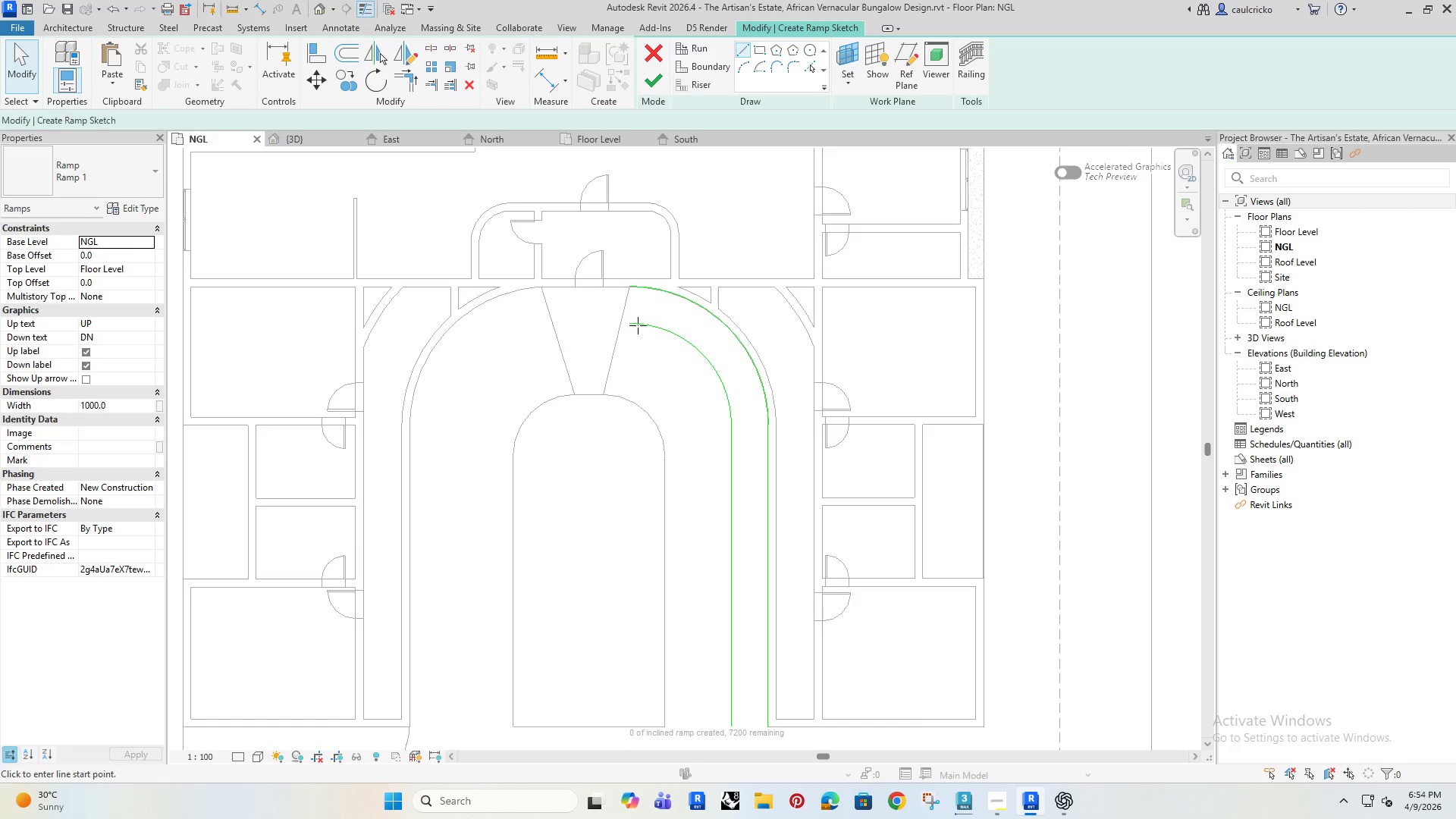 
scroll: coordinate [629, 315], scroll_direction: up, amount: 3.0
 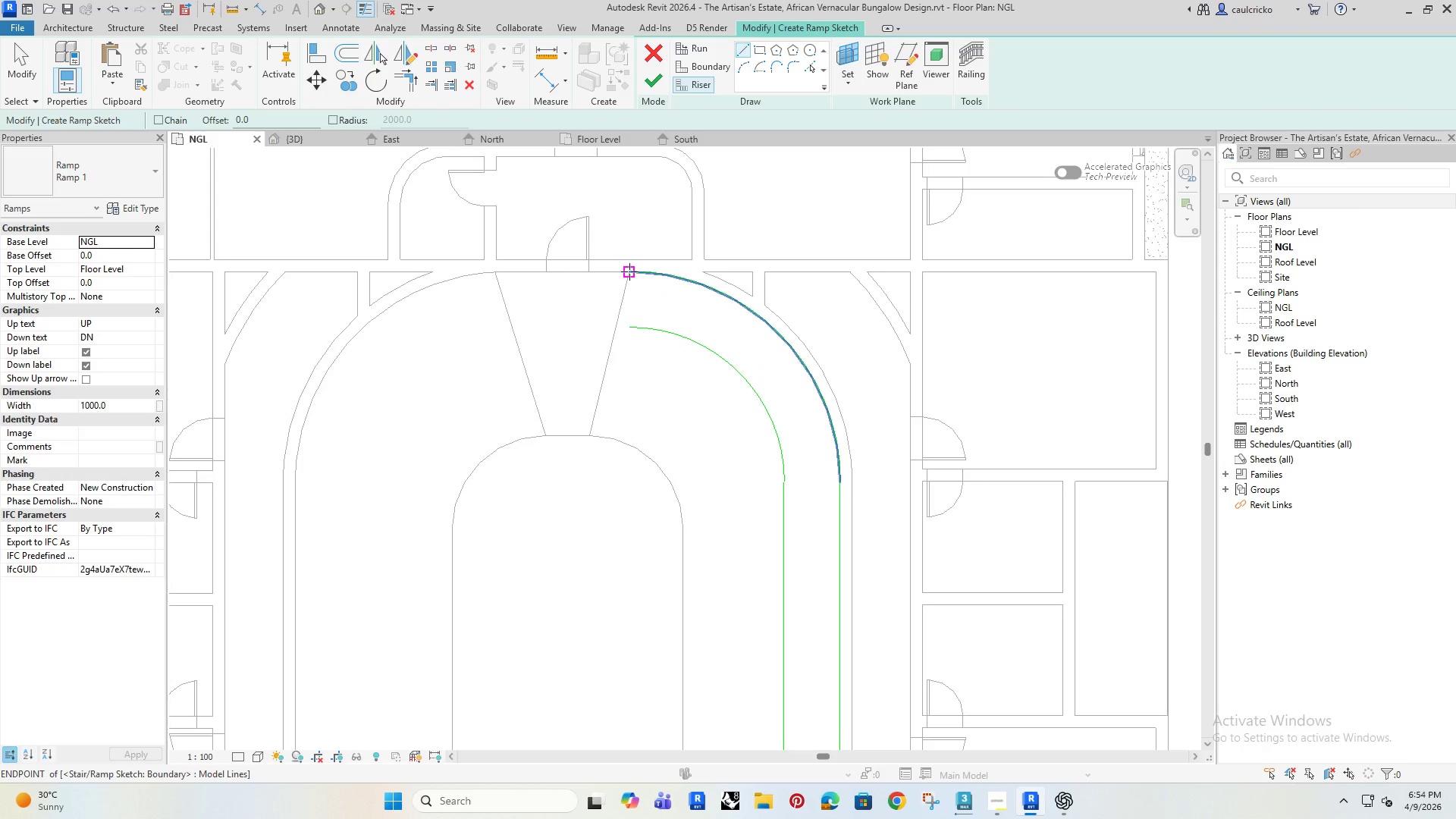 
left_click([629, 271])
 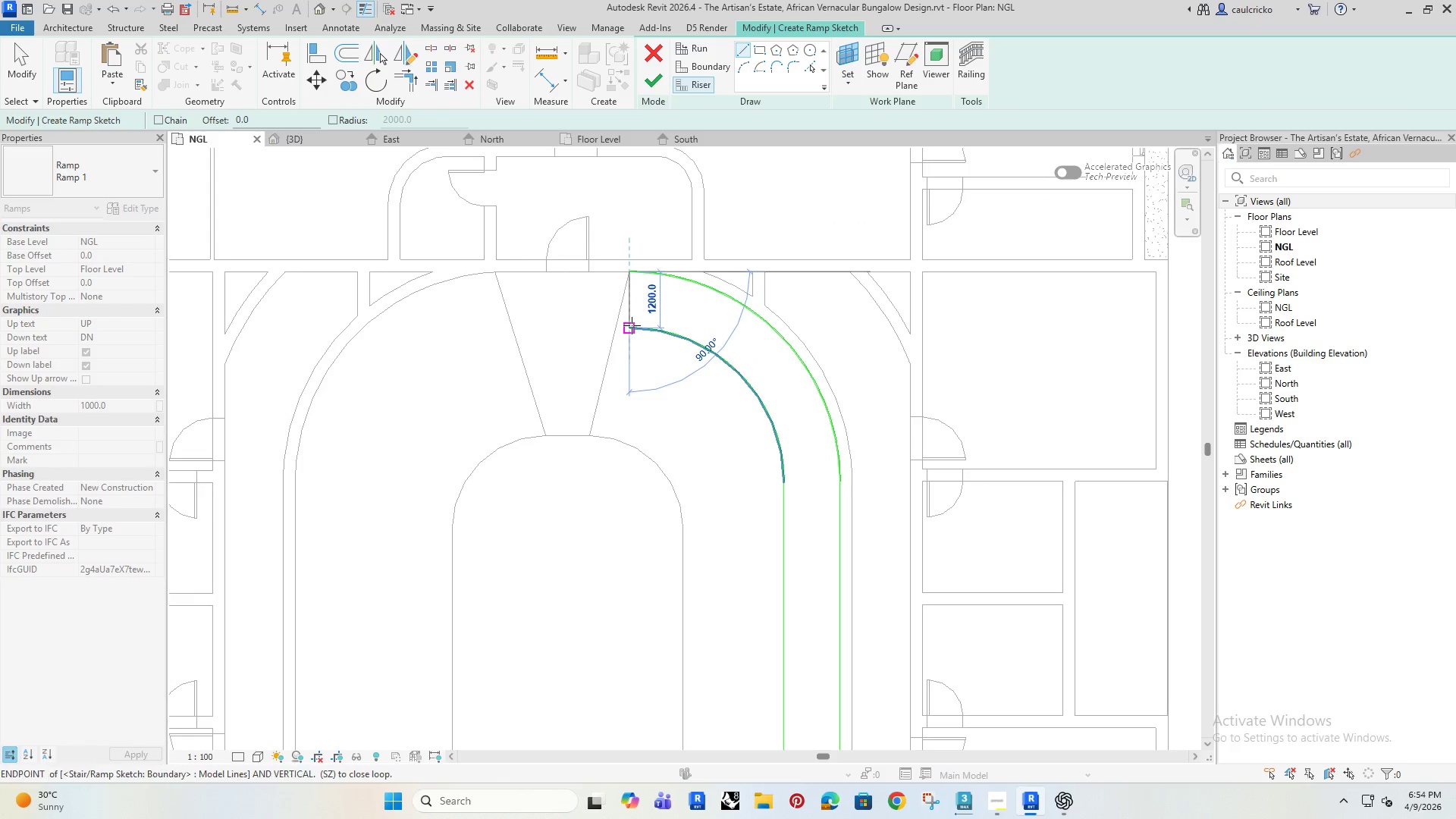 
left_click([632, 325])
 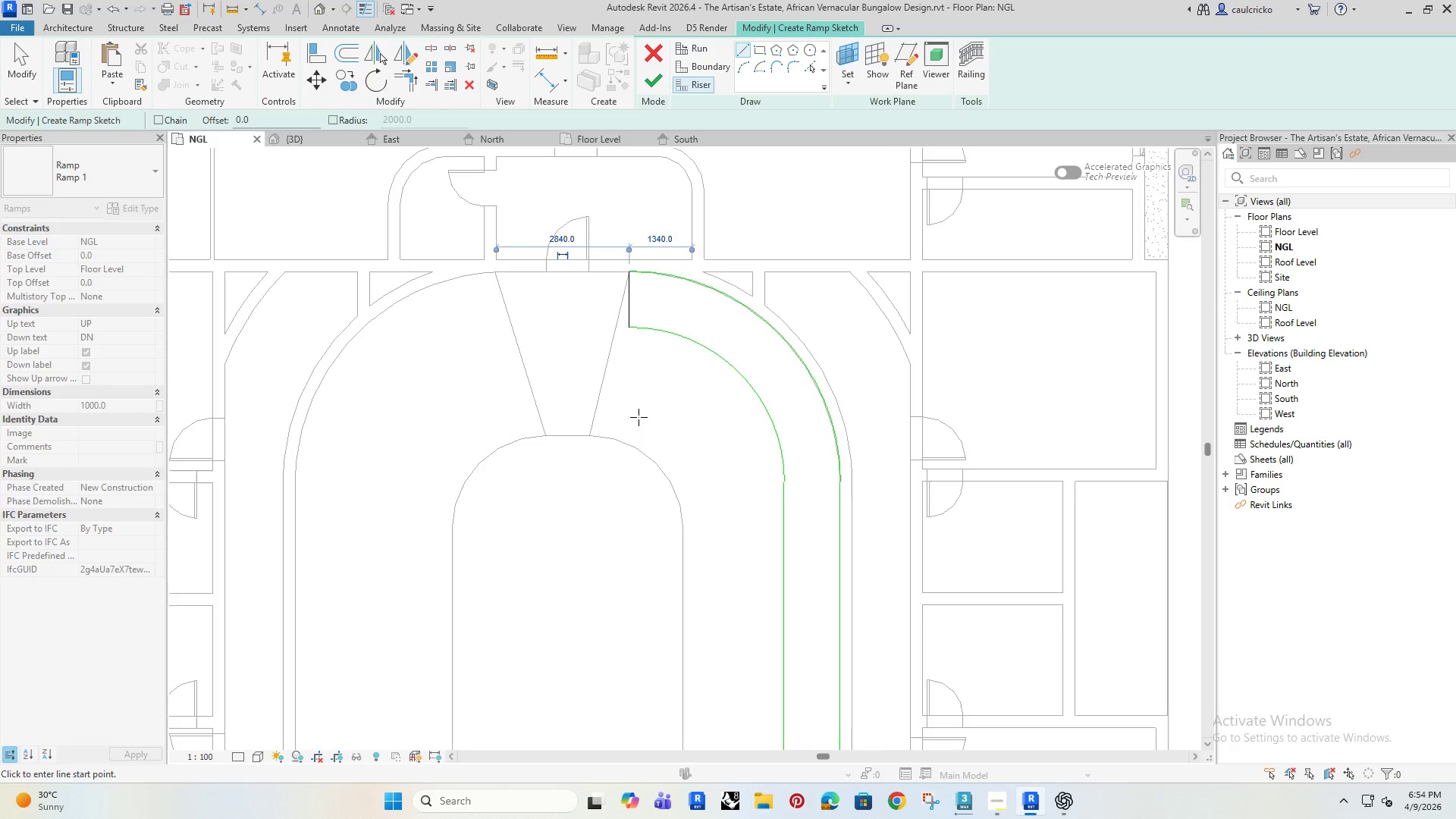 
key(Escape)
 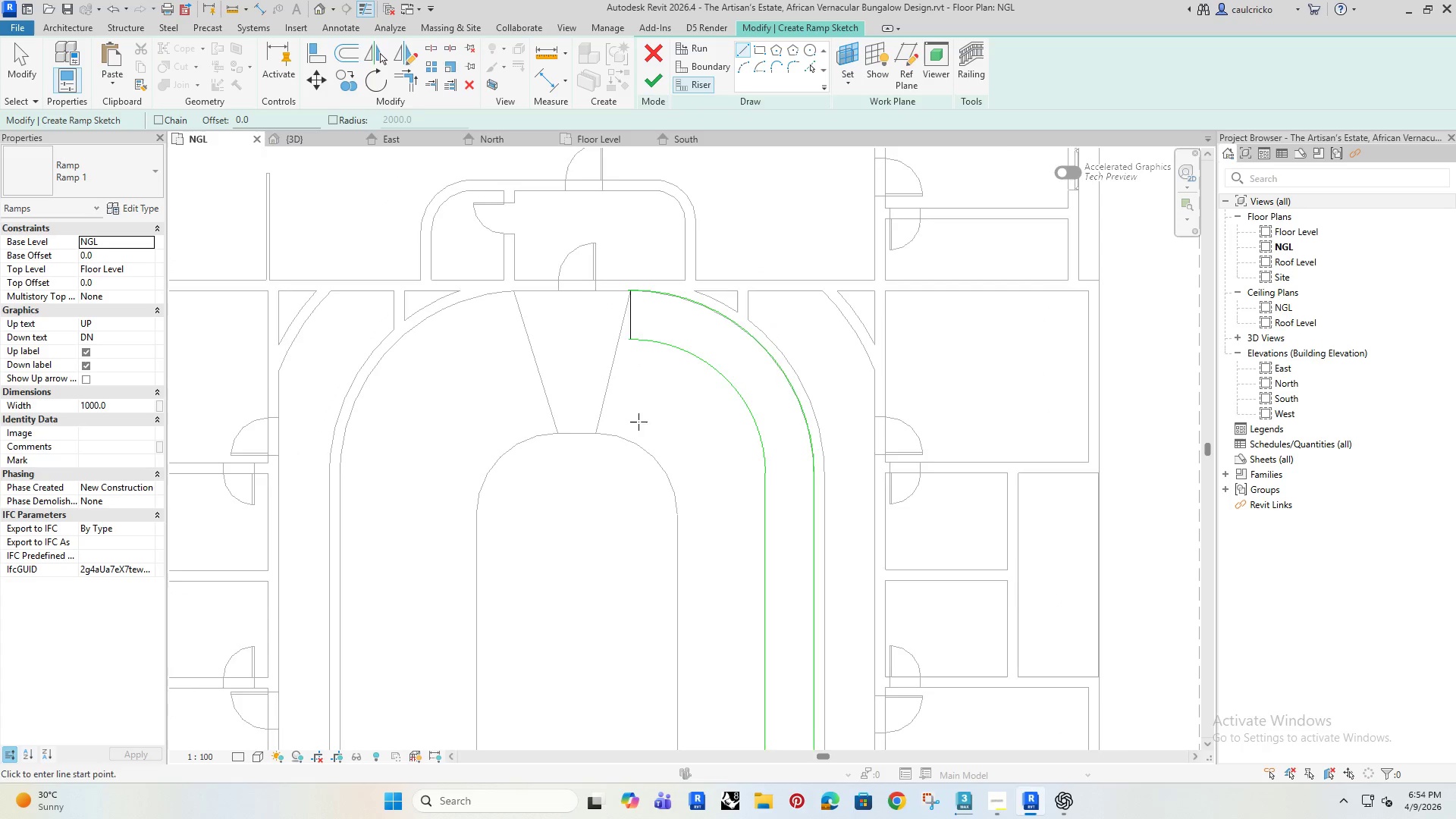 
scroll: coordinate [639, 423], scroll_direction: down, amount: 2.0
 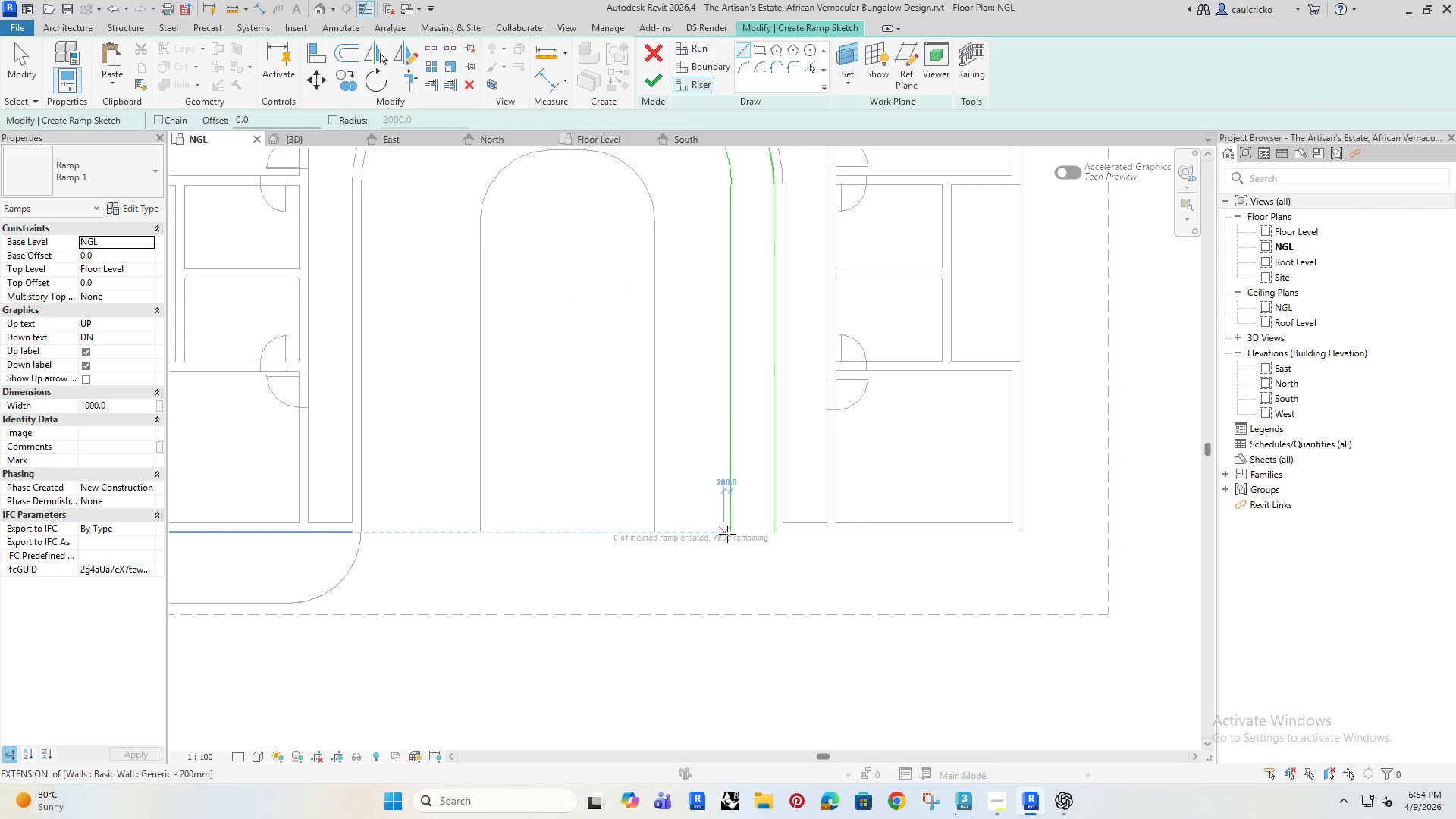 
left_click([732, 532])
 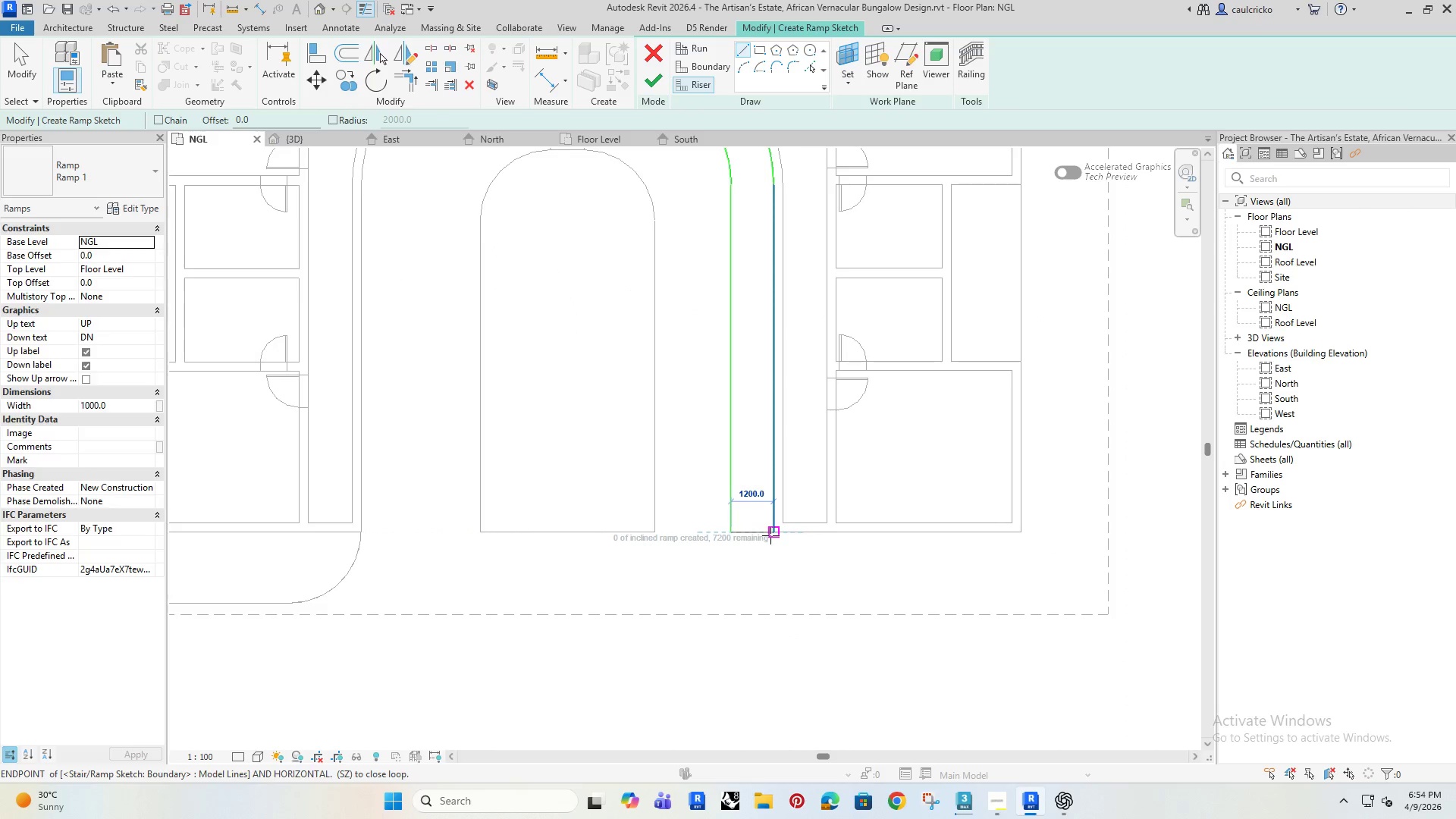 
left_click([770, 535])
 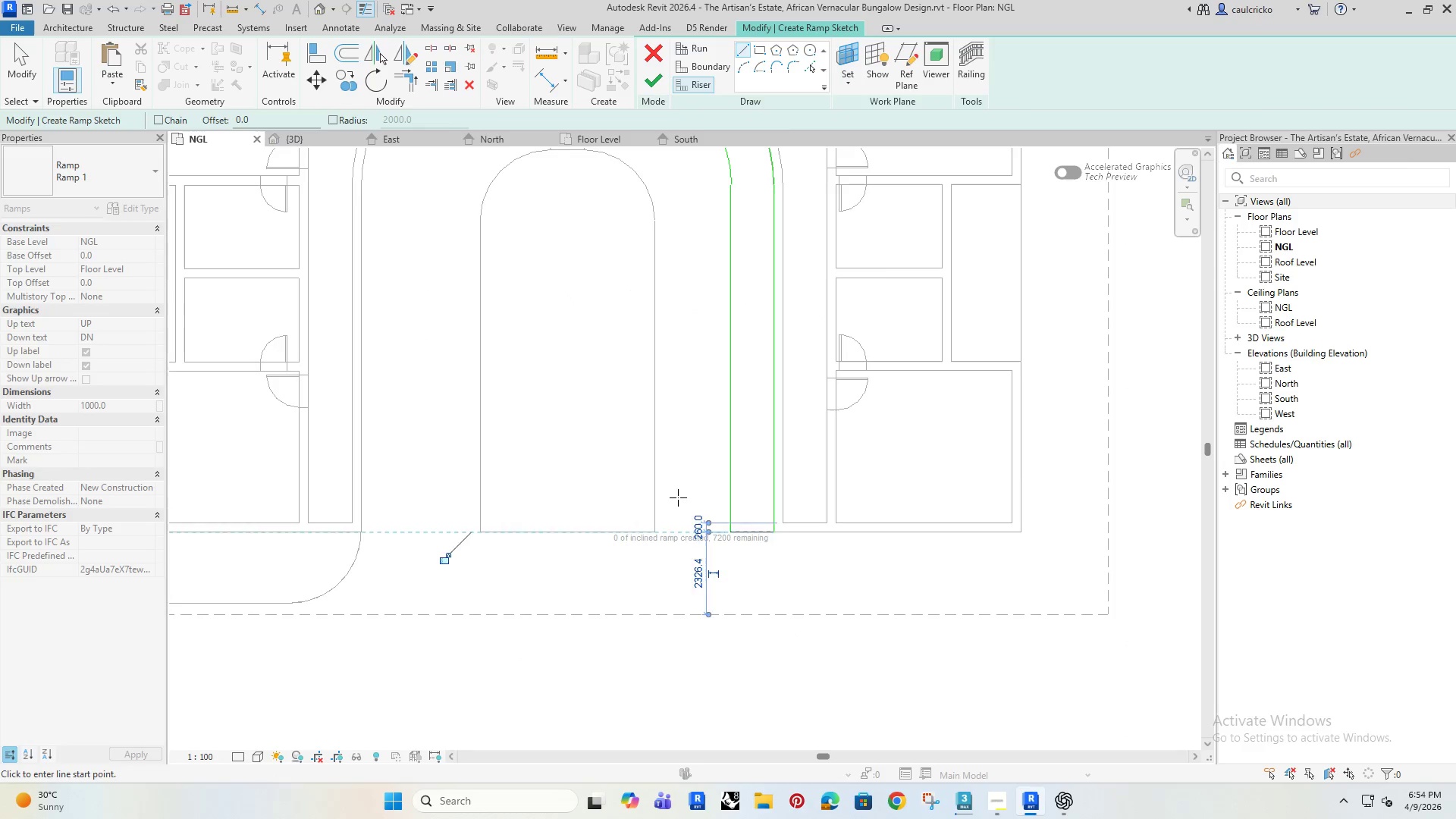 
key(Escape)
 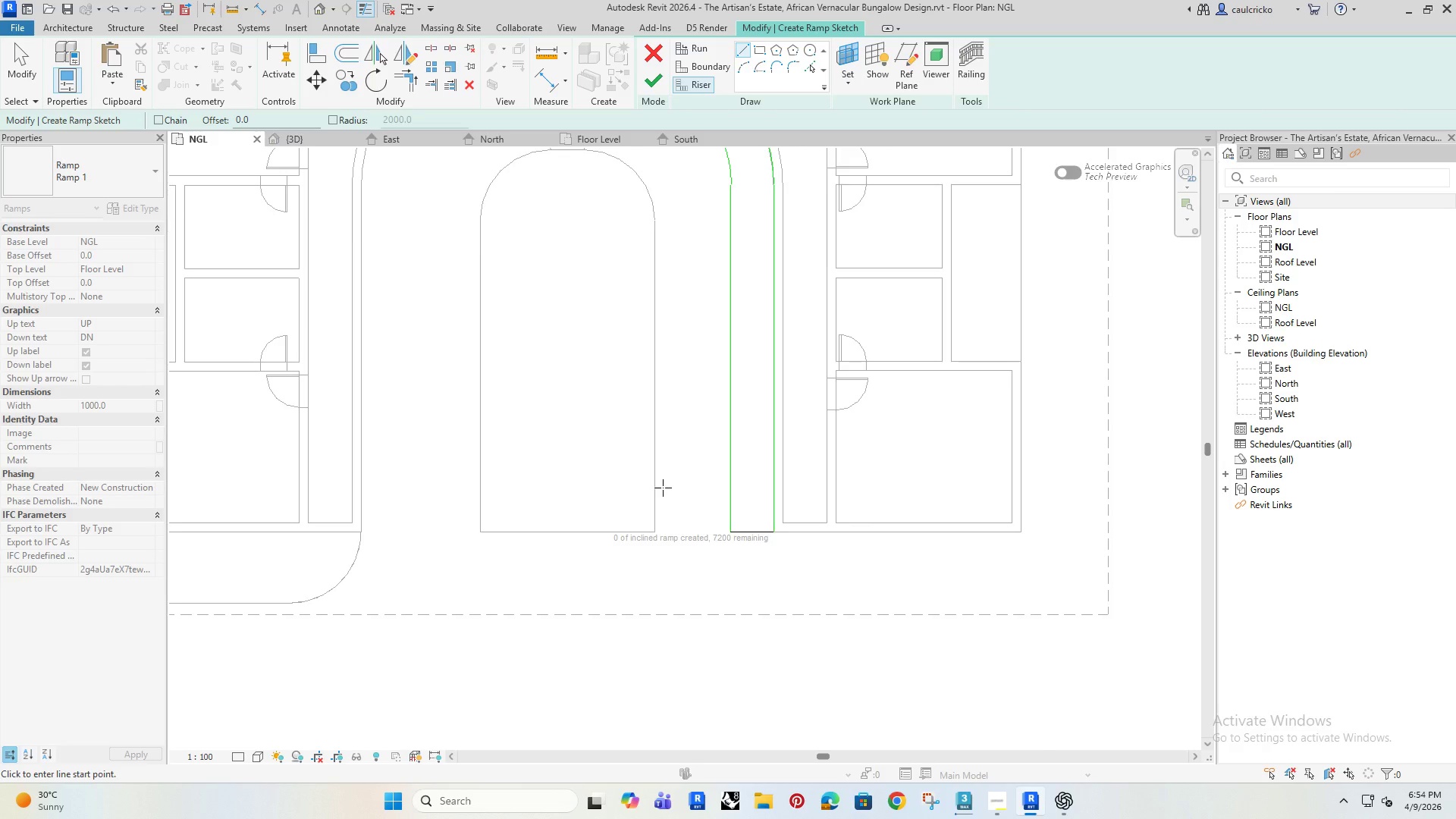 
scroll: coordinate [663, 488], scroll_direction: down, amount: 5.0
 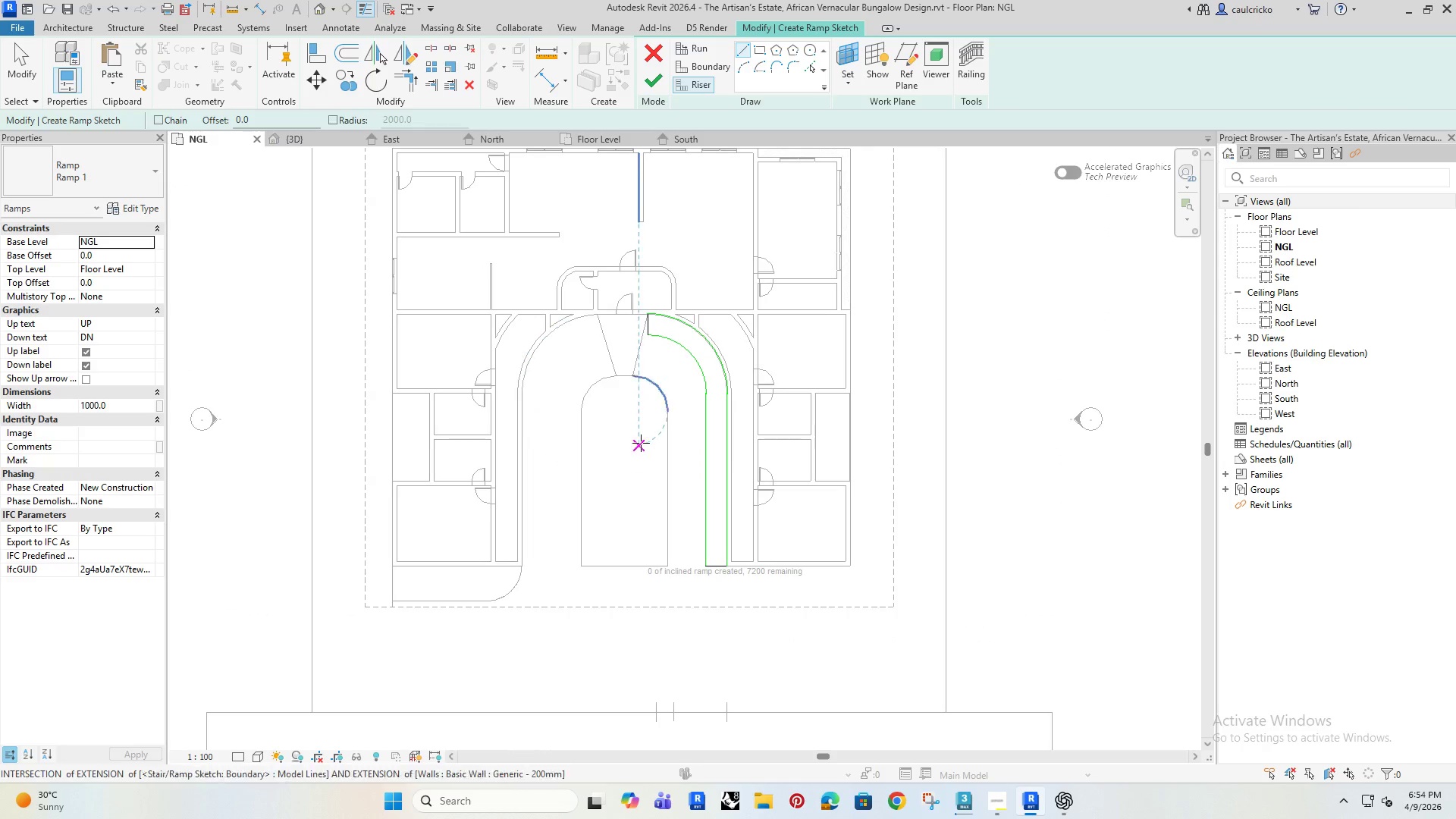 
hold_key(key=Escape, duration=0.52)
 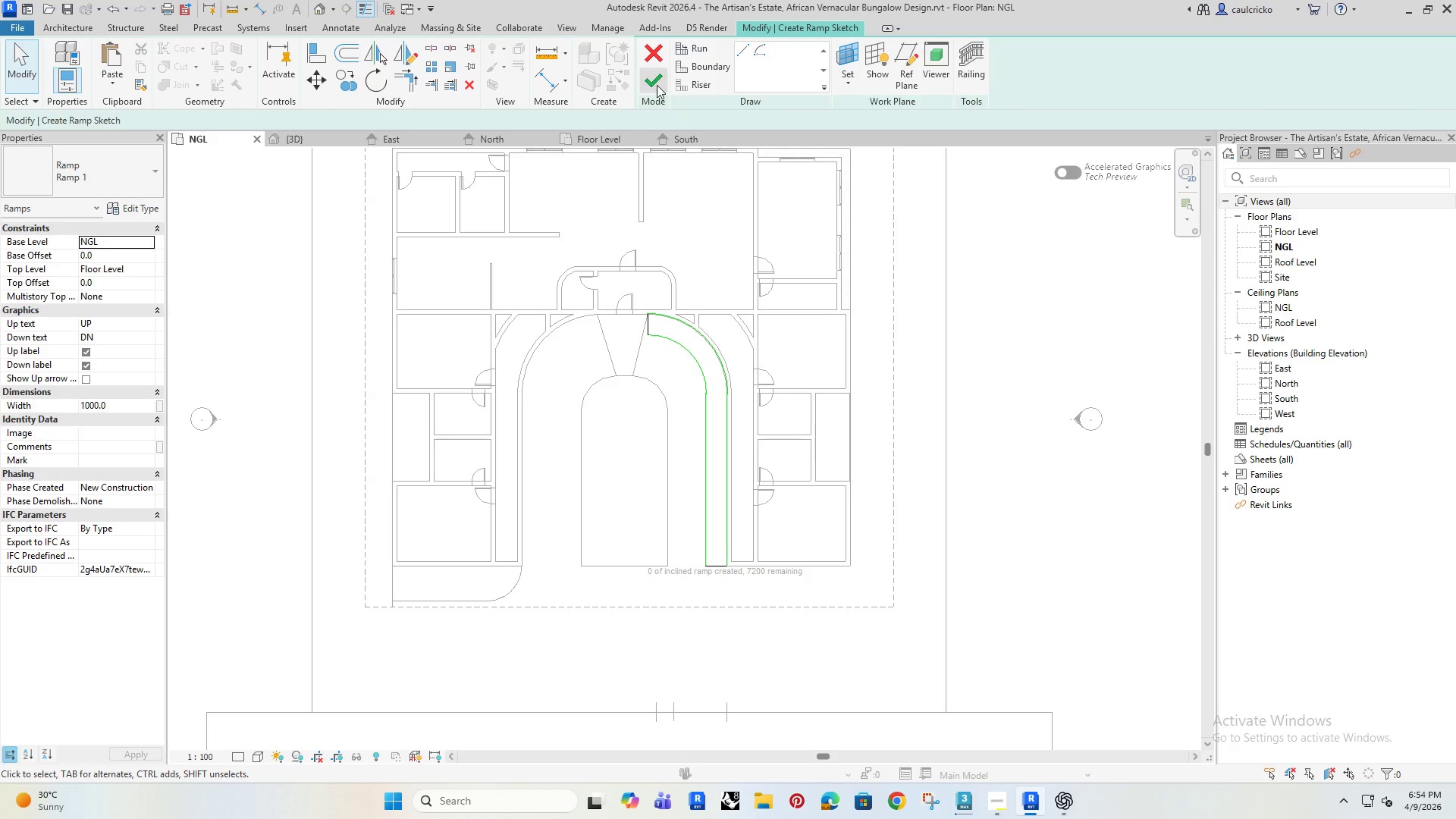 
left_click([656, 84])
 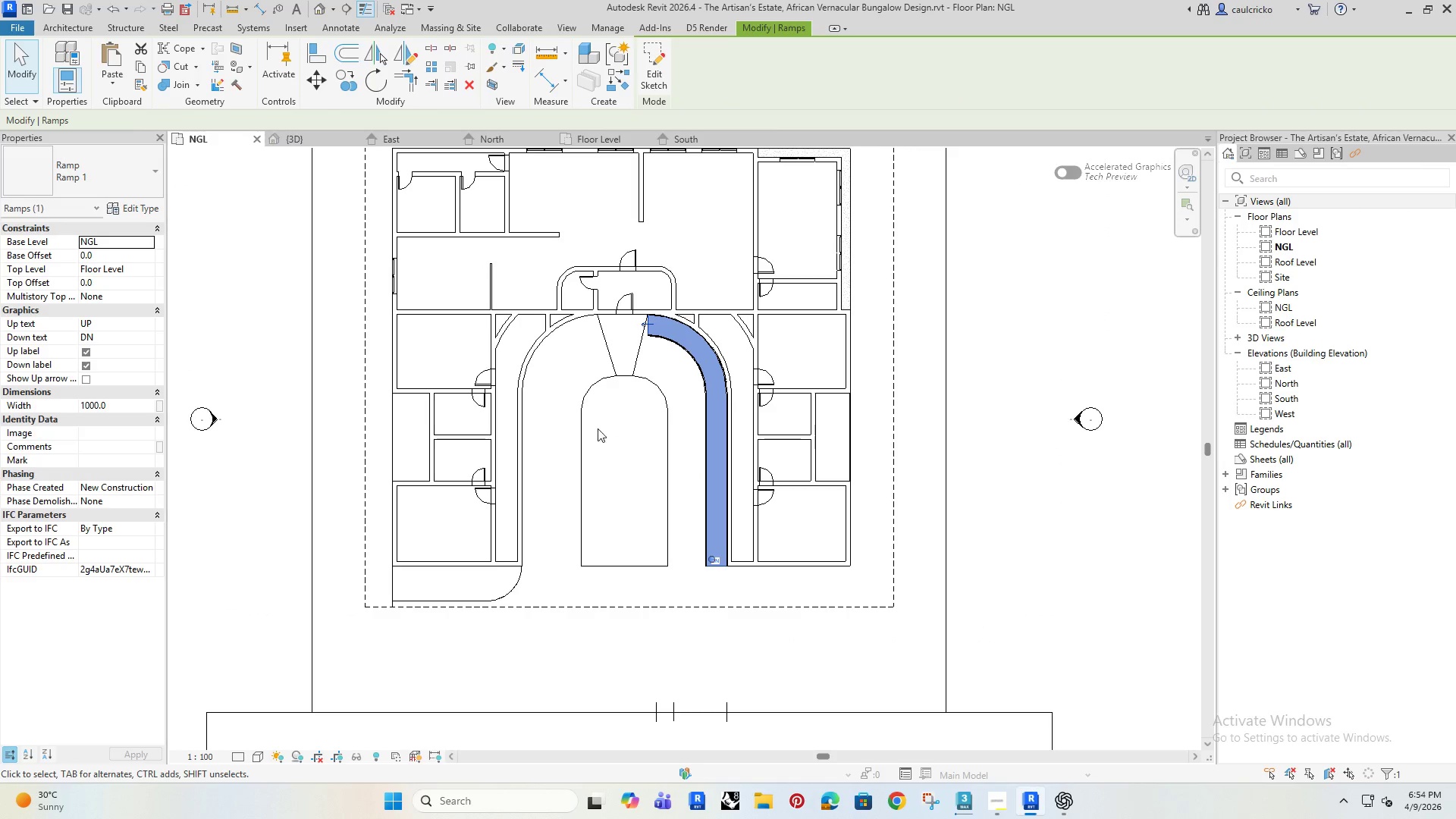 
left_click([284, 144])
 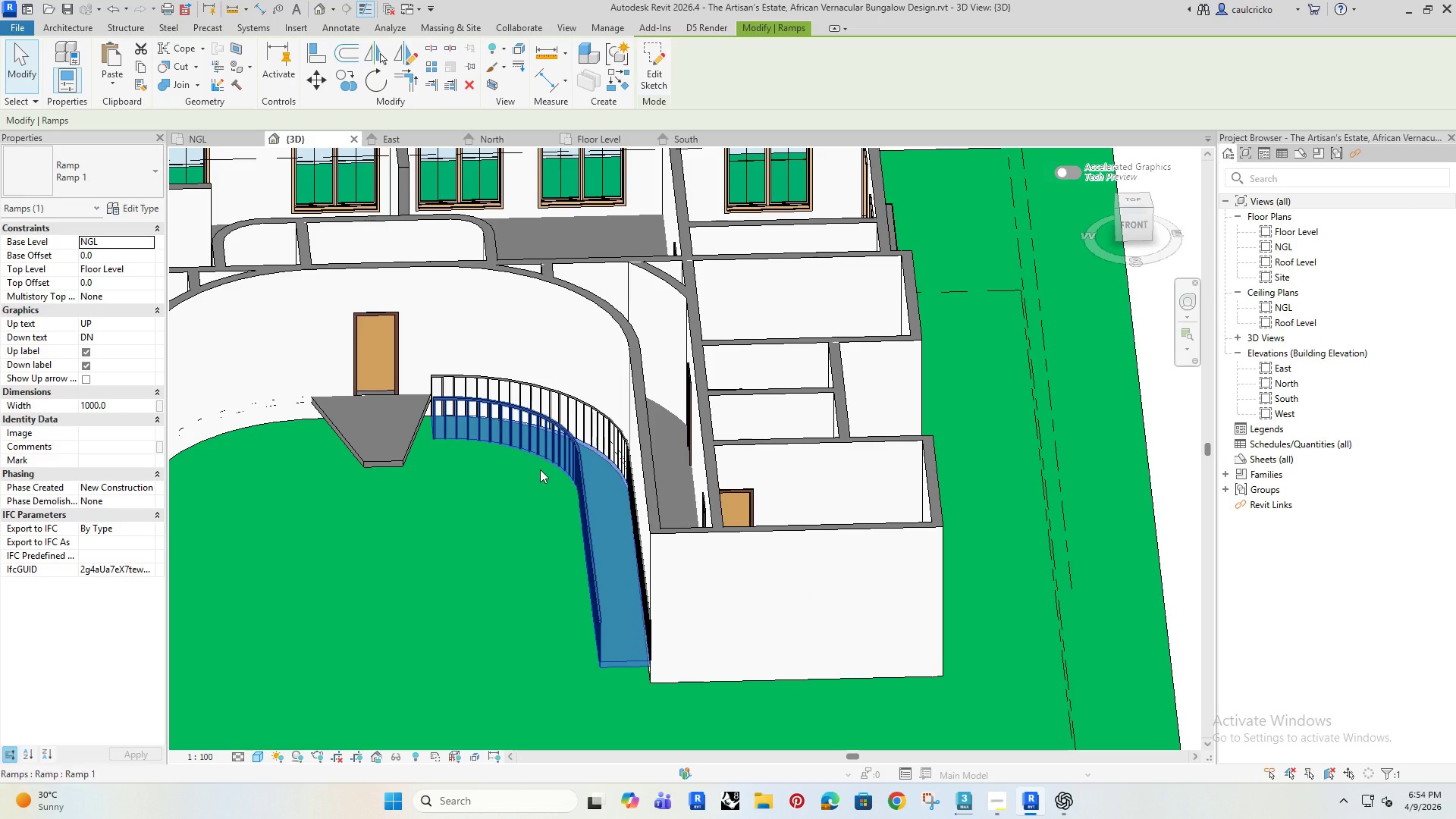 
hold_key(key=ShiftRight, duration=0.97)
 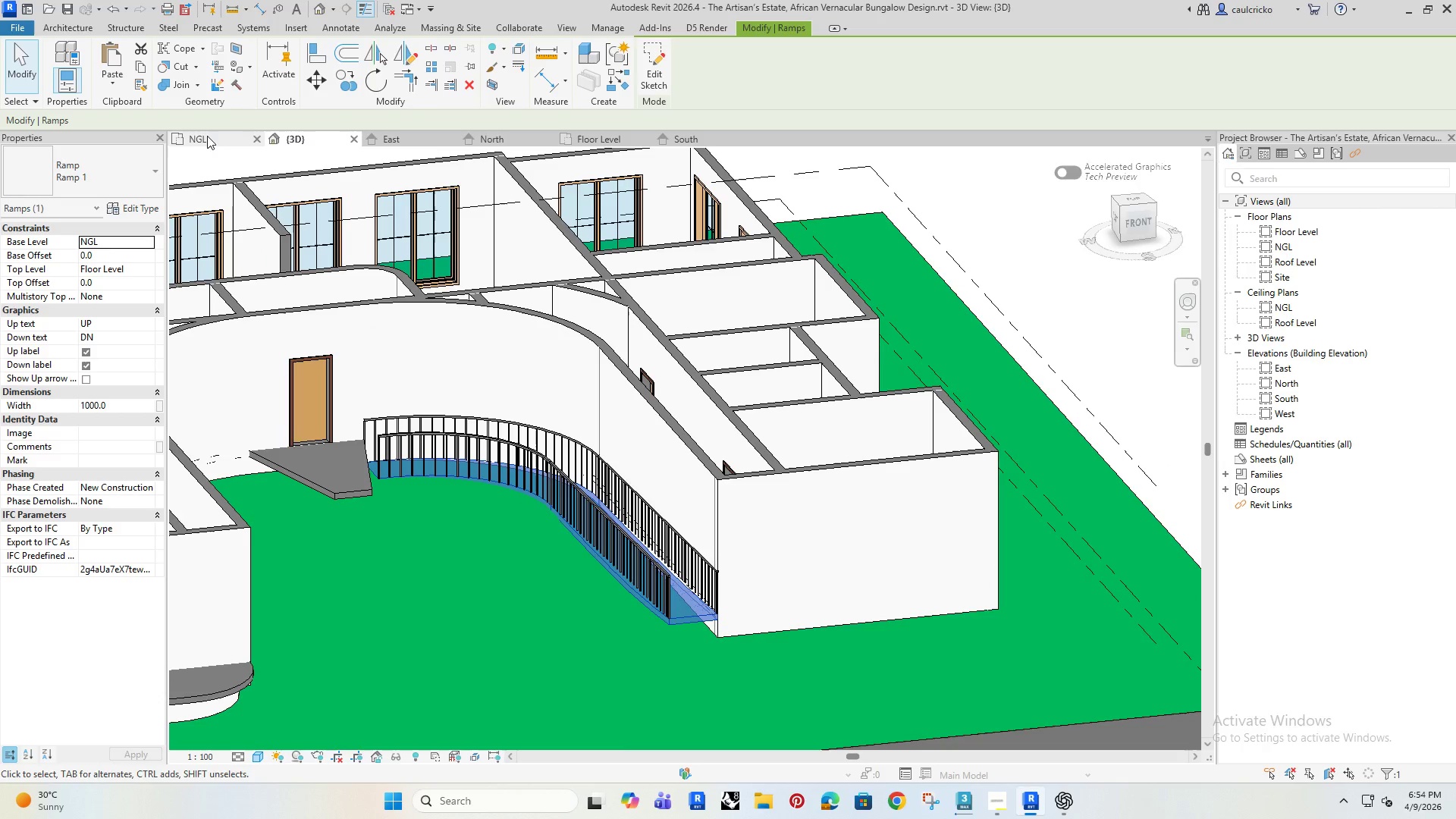 
left_click([211, 136])
 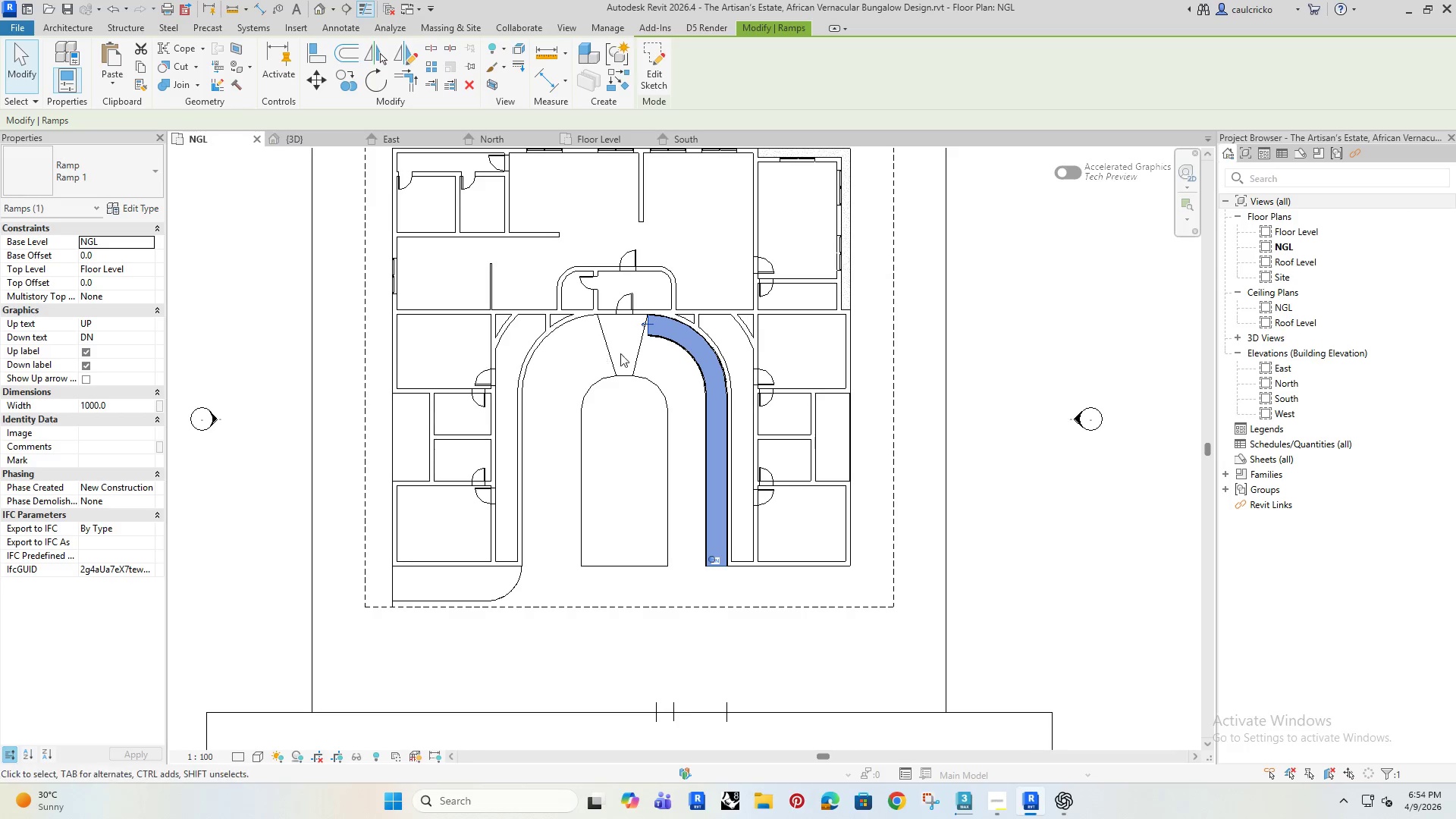 
scroll: coordinate [605, 326], scroll_direction: up, amount: 3.0
 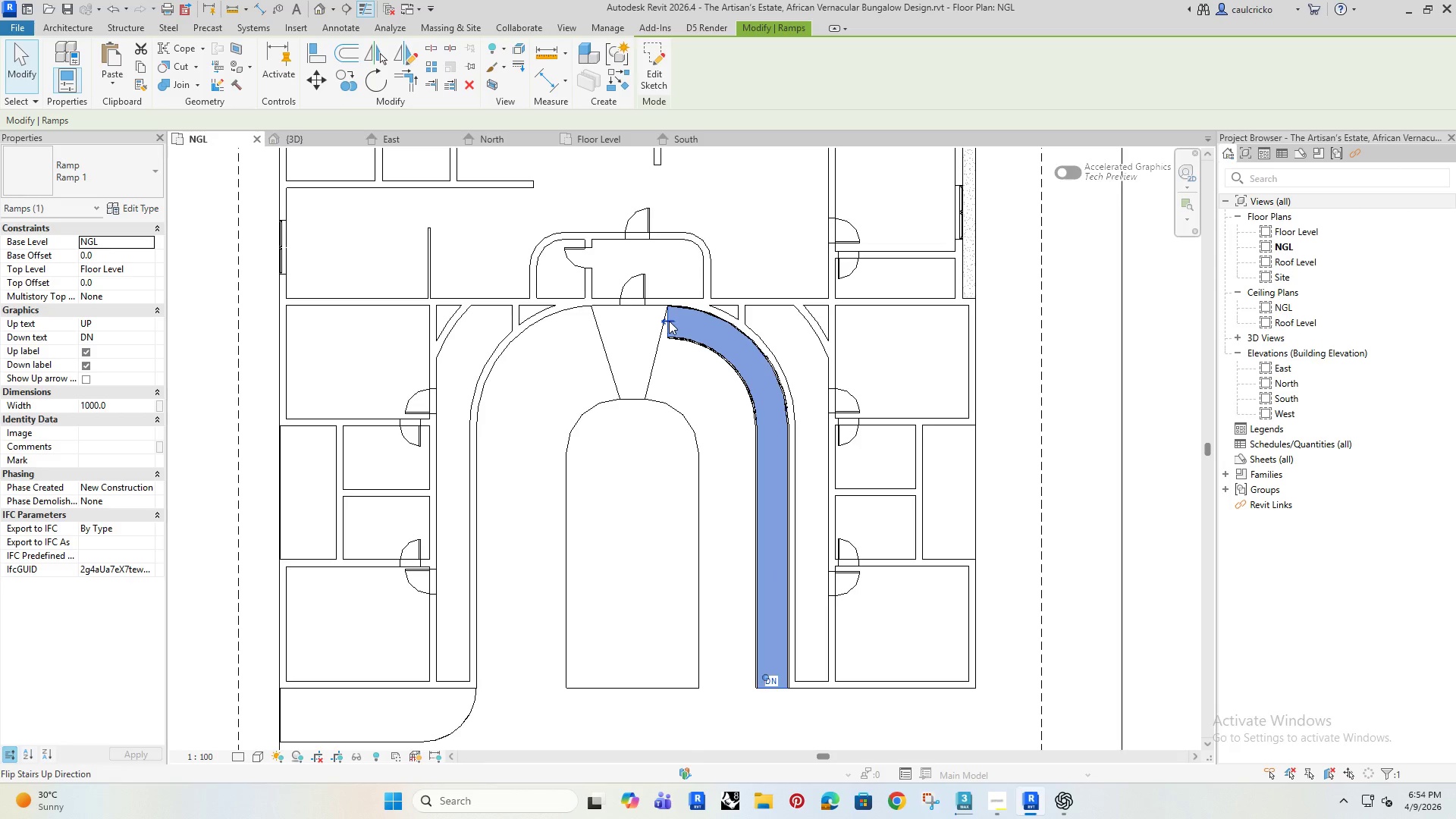 
left_click([669, 321])
 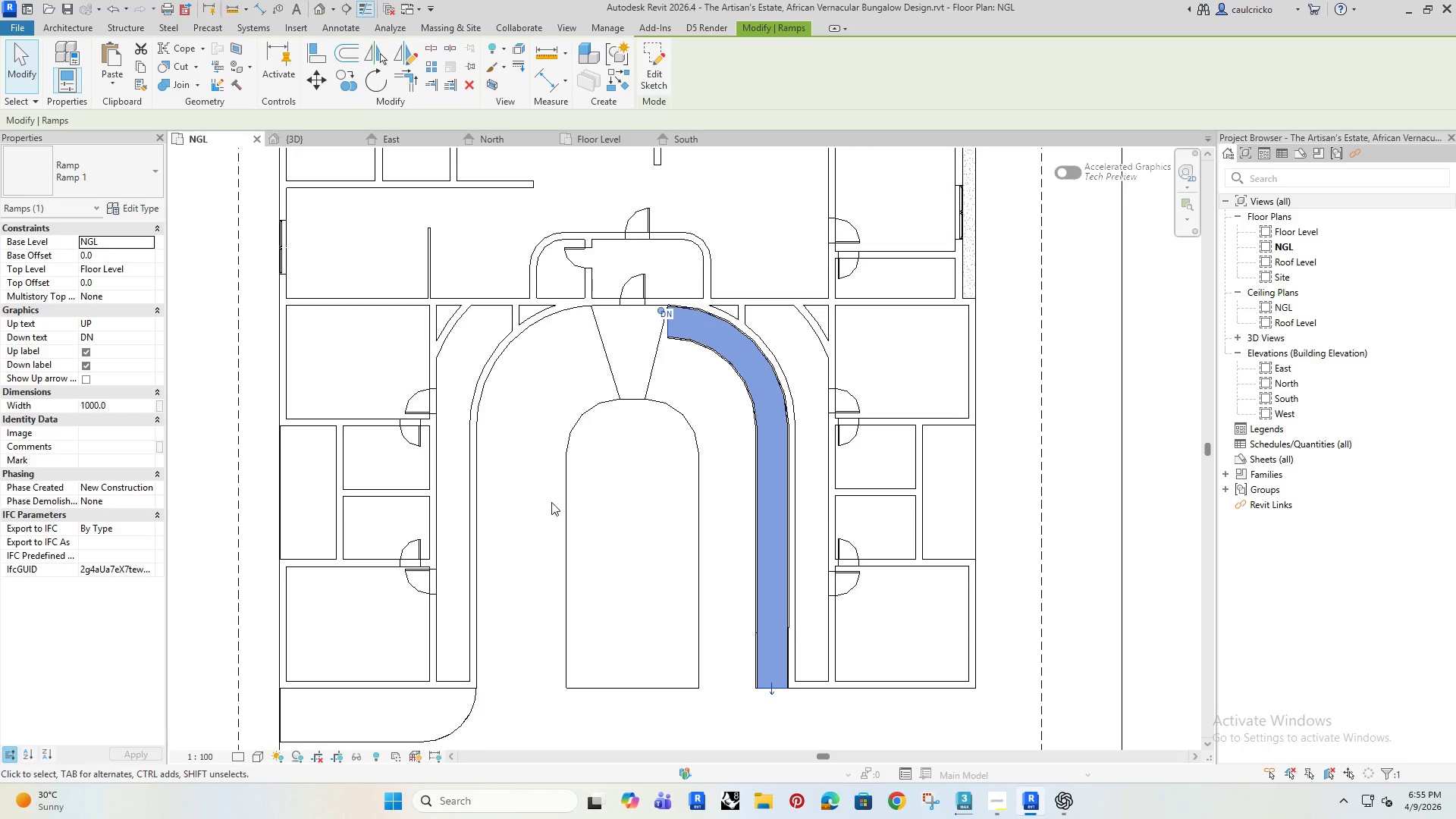 
left_click([543, 406])
 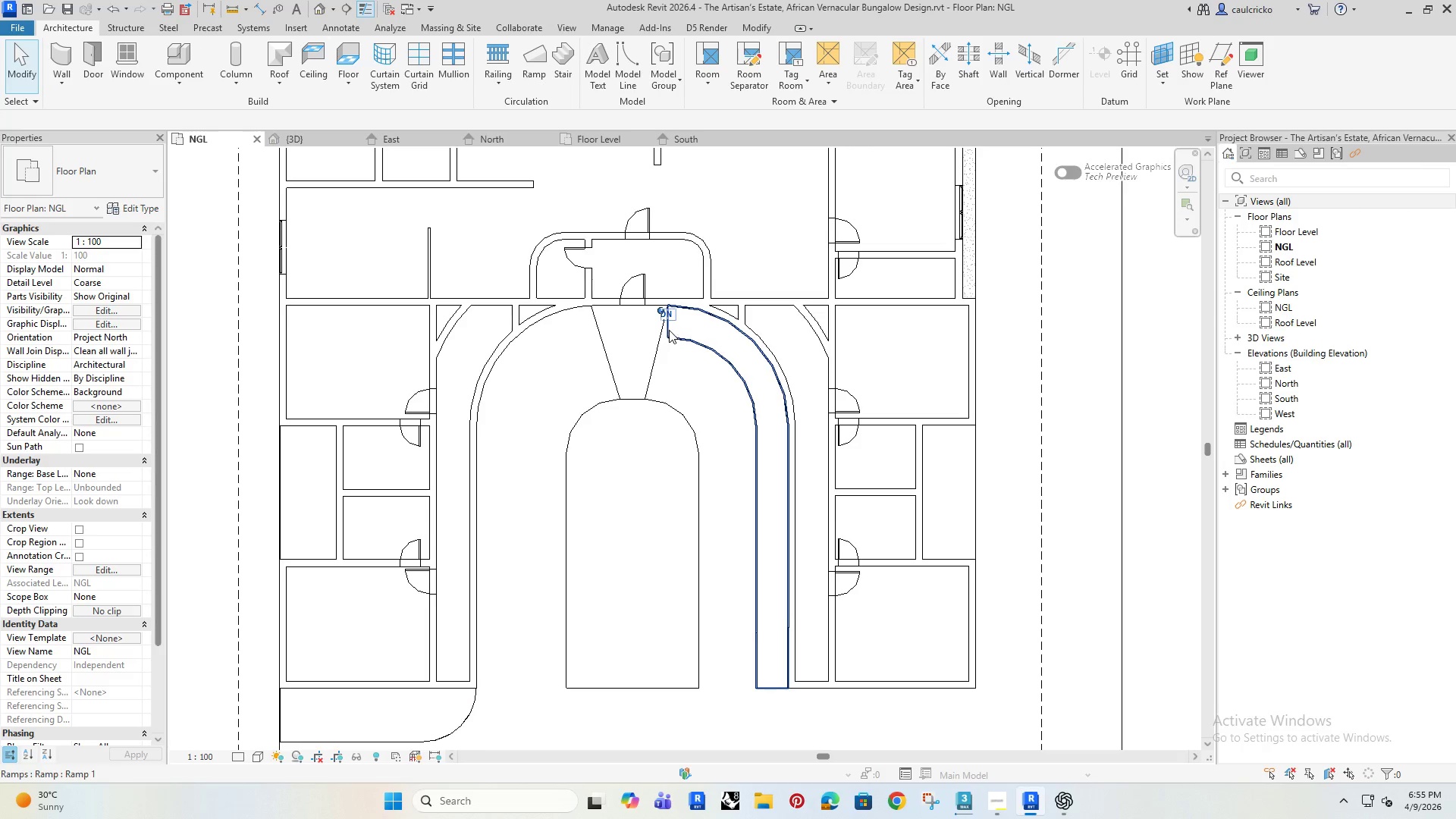 
left_click([669, 326])
 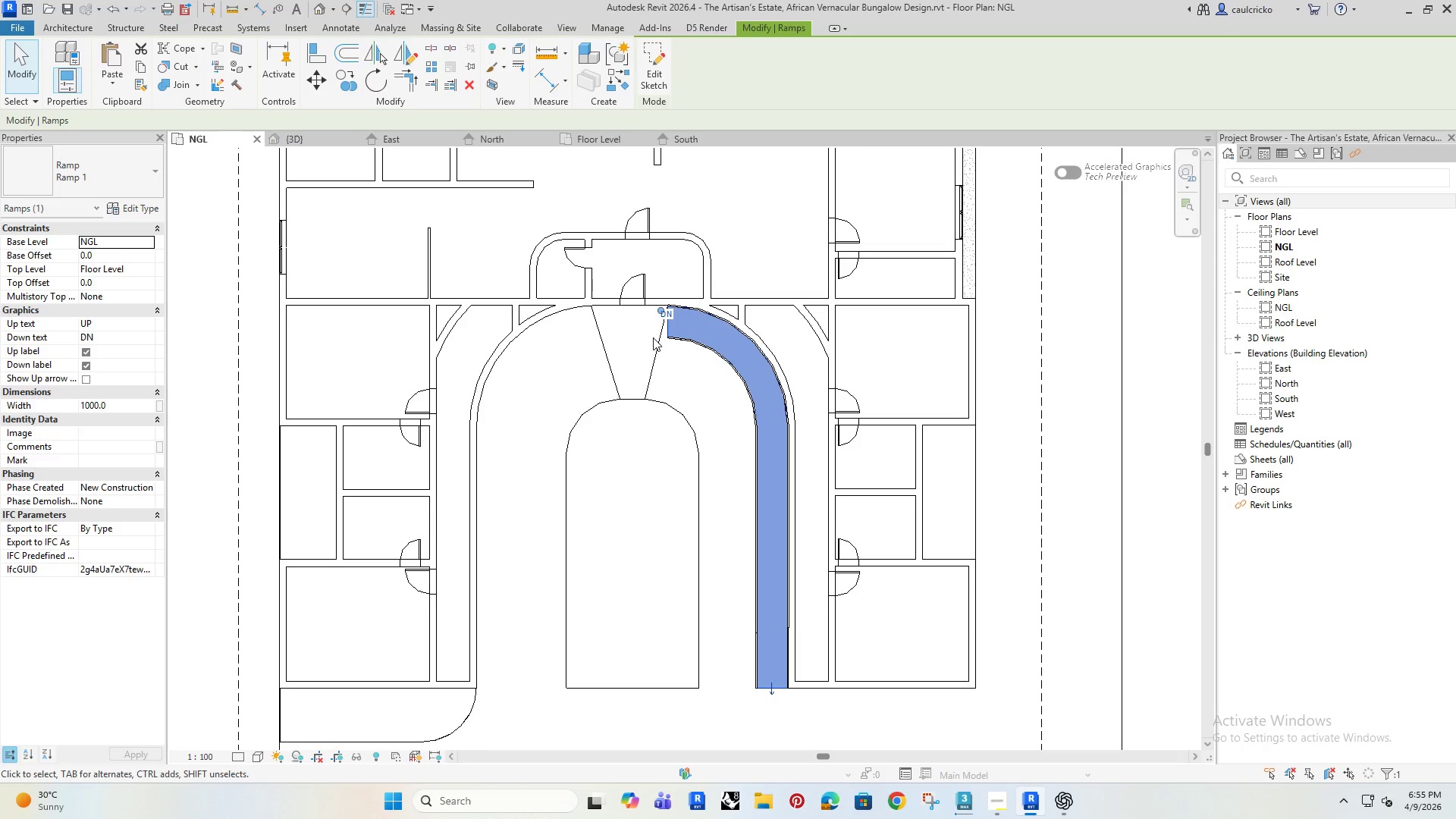 
type(dm)
 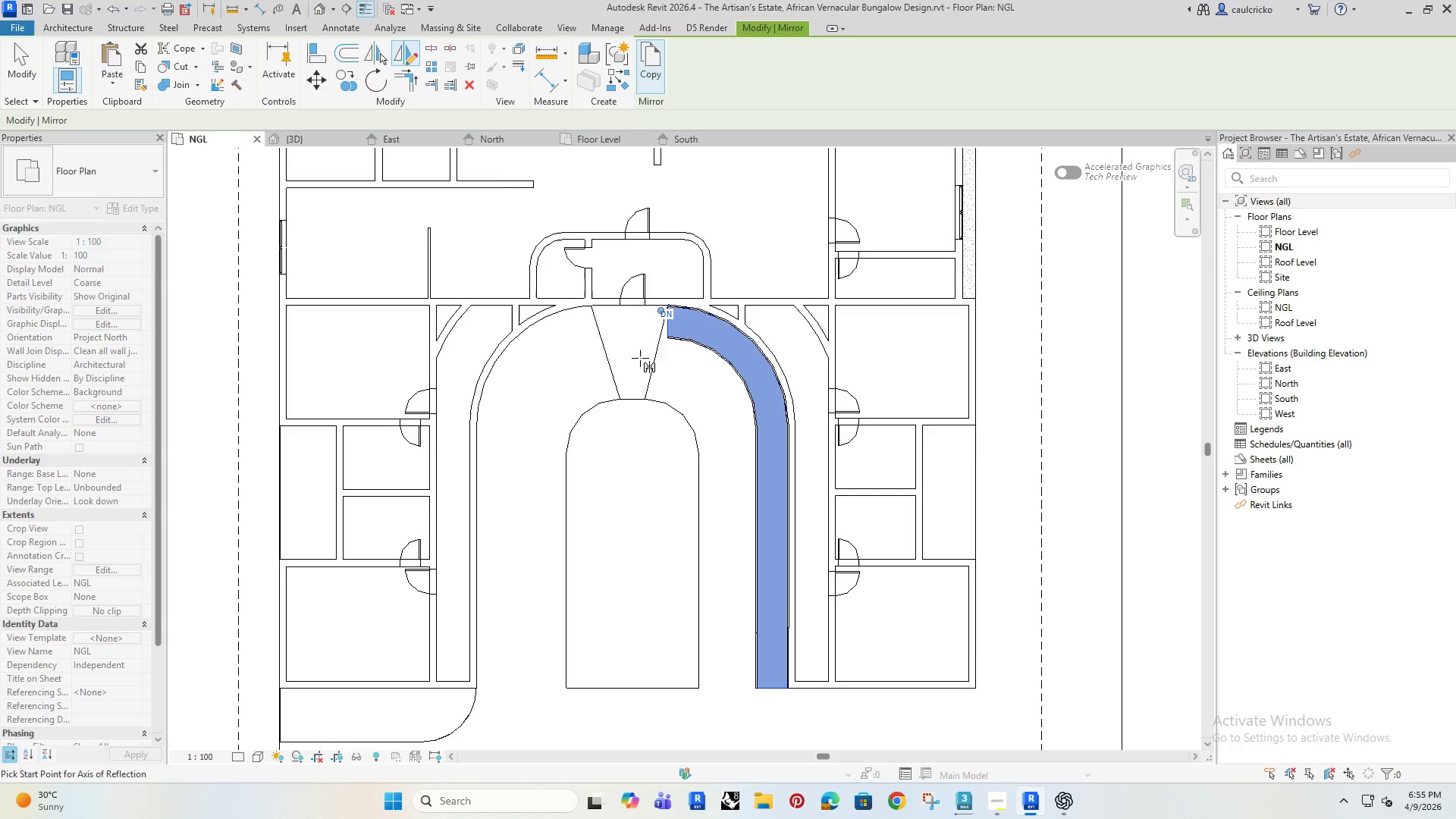 
scroll: coordinate [639, 359], scroll_direction: up, amount: 3.0
 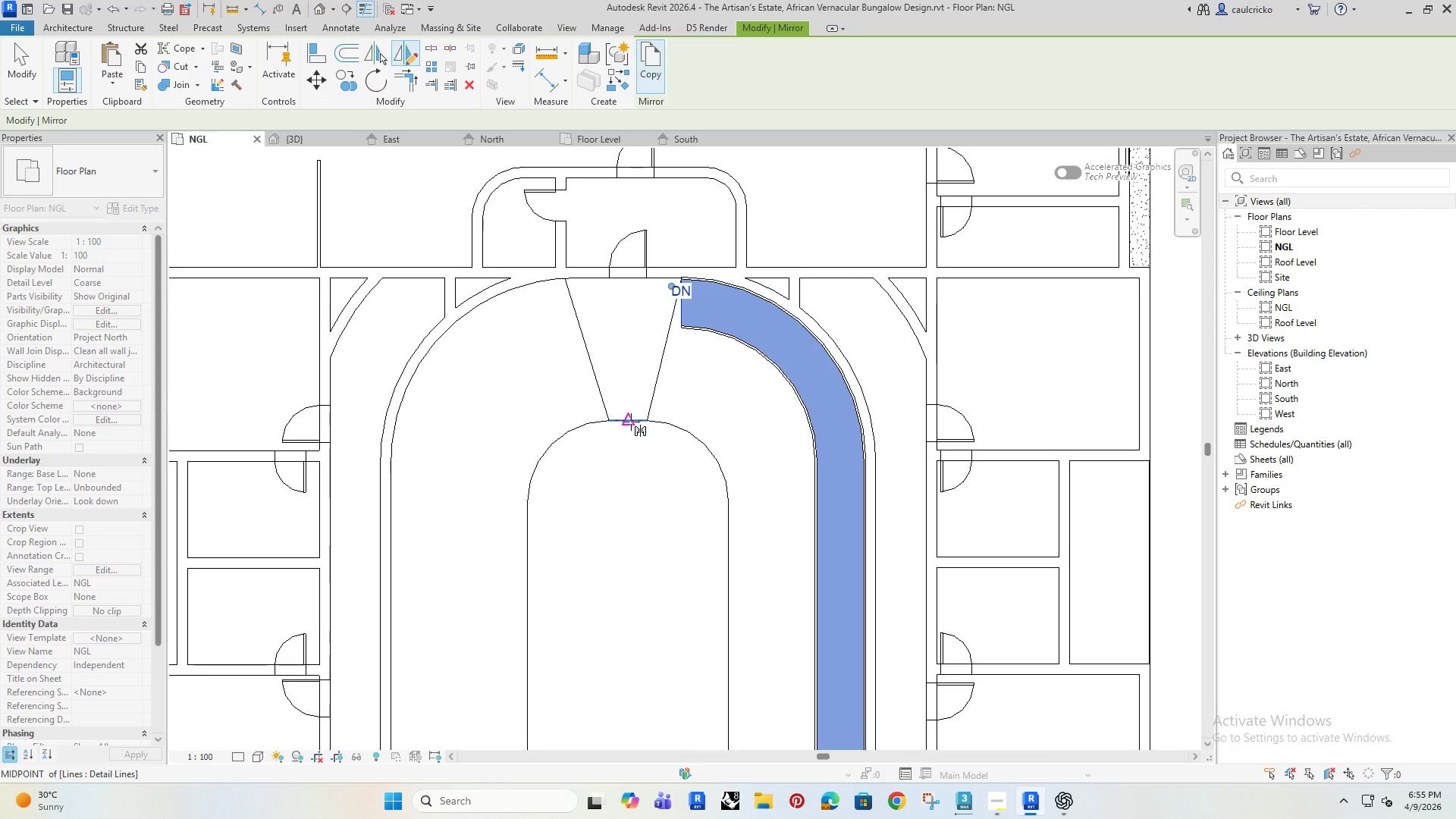 
left_click([631, 422])
 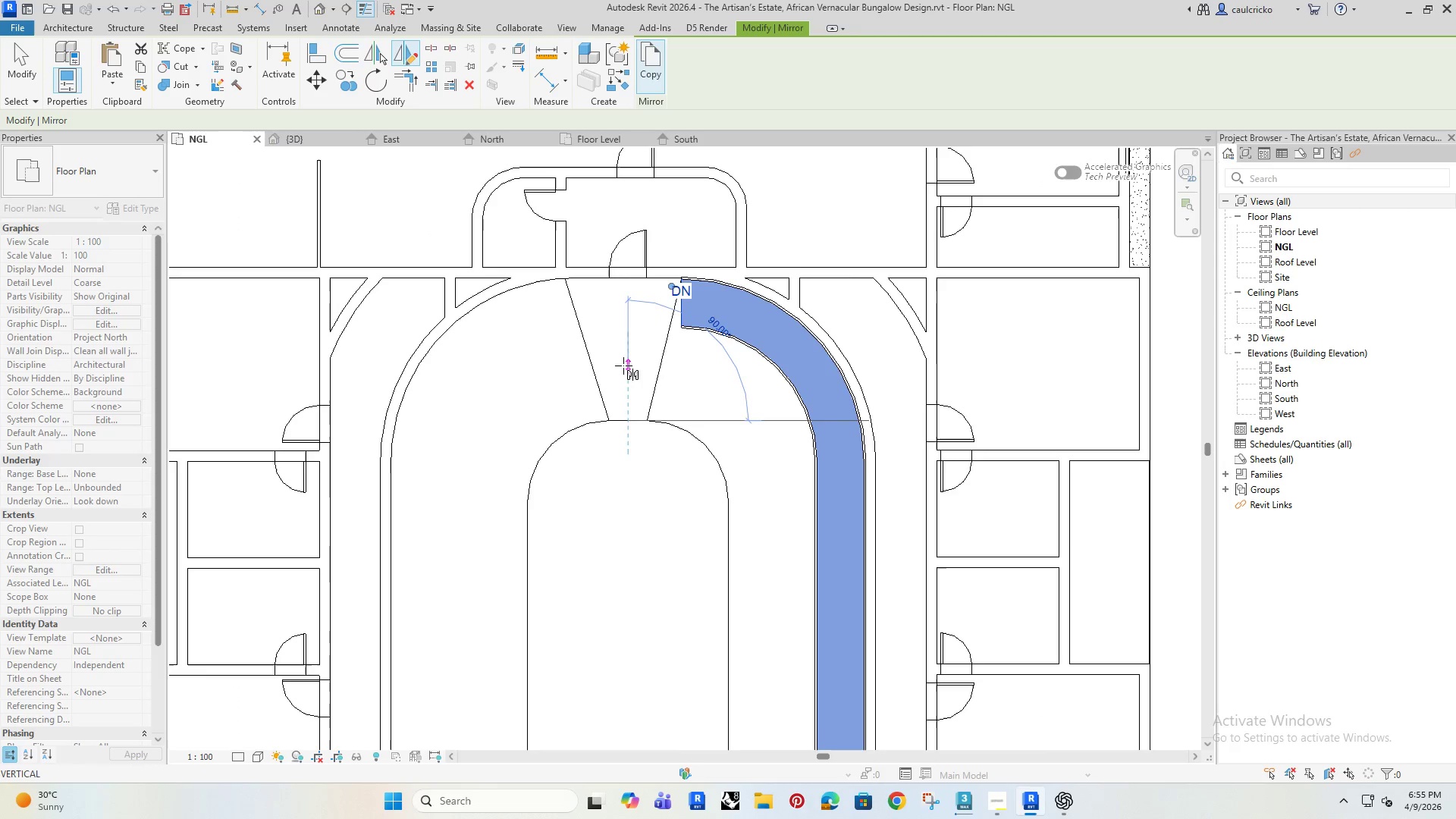 
left_click([625, 365])
 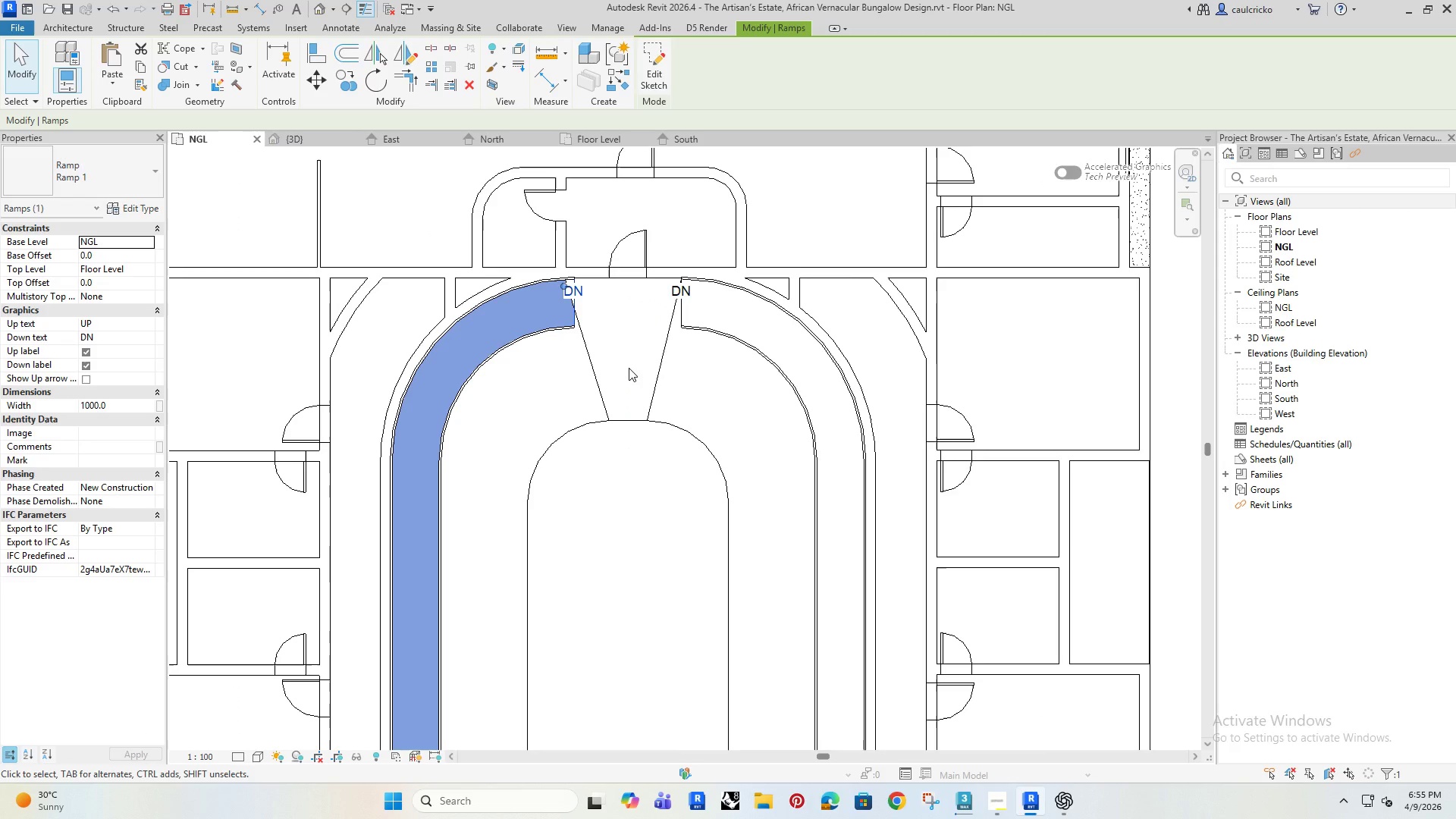 
scroll: coordinate [612, 368], scroll_direction: down, amount: 3.0
 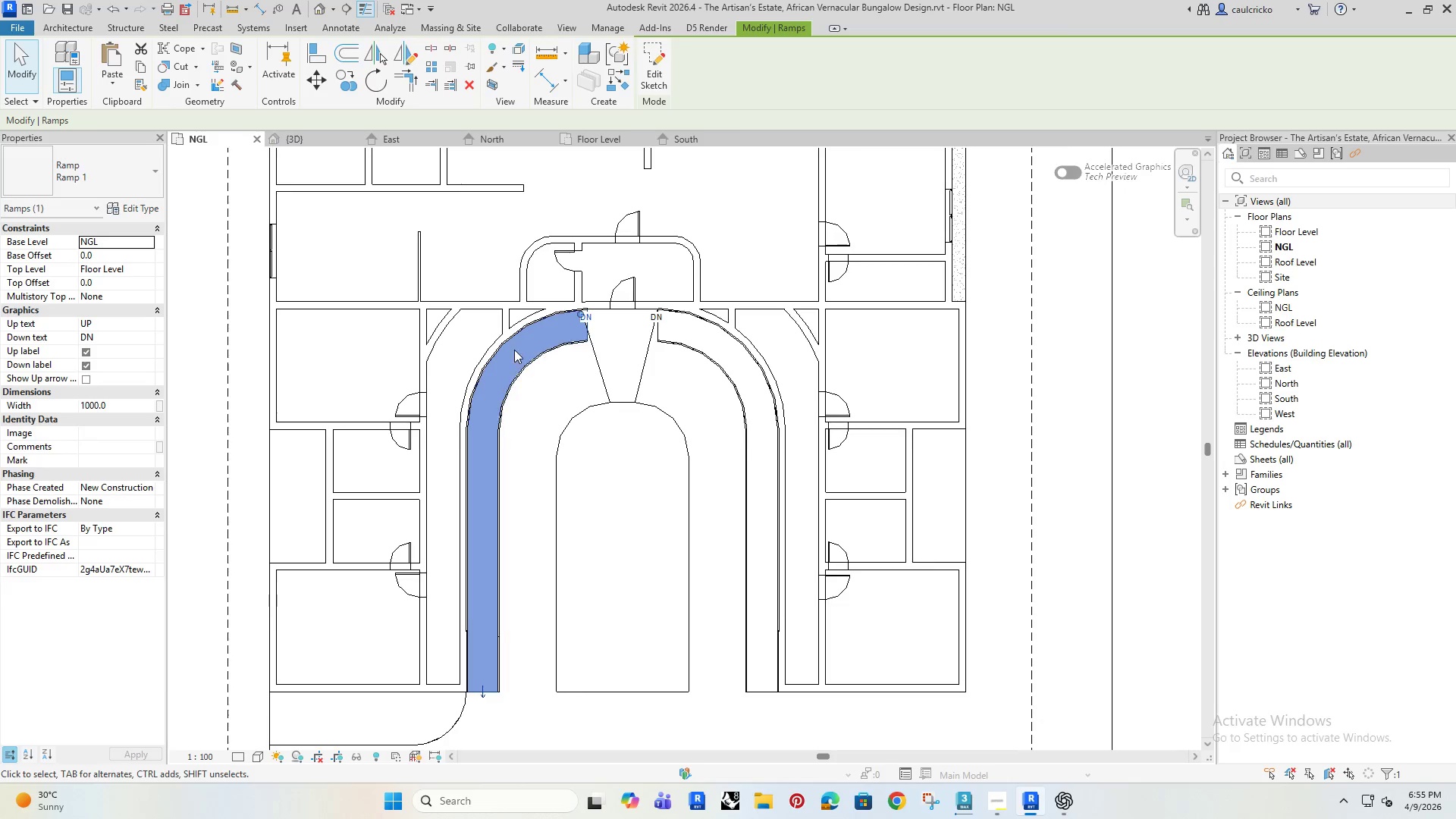 
key(Escape)
 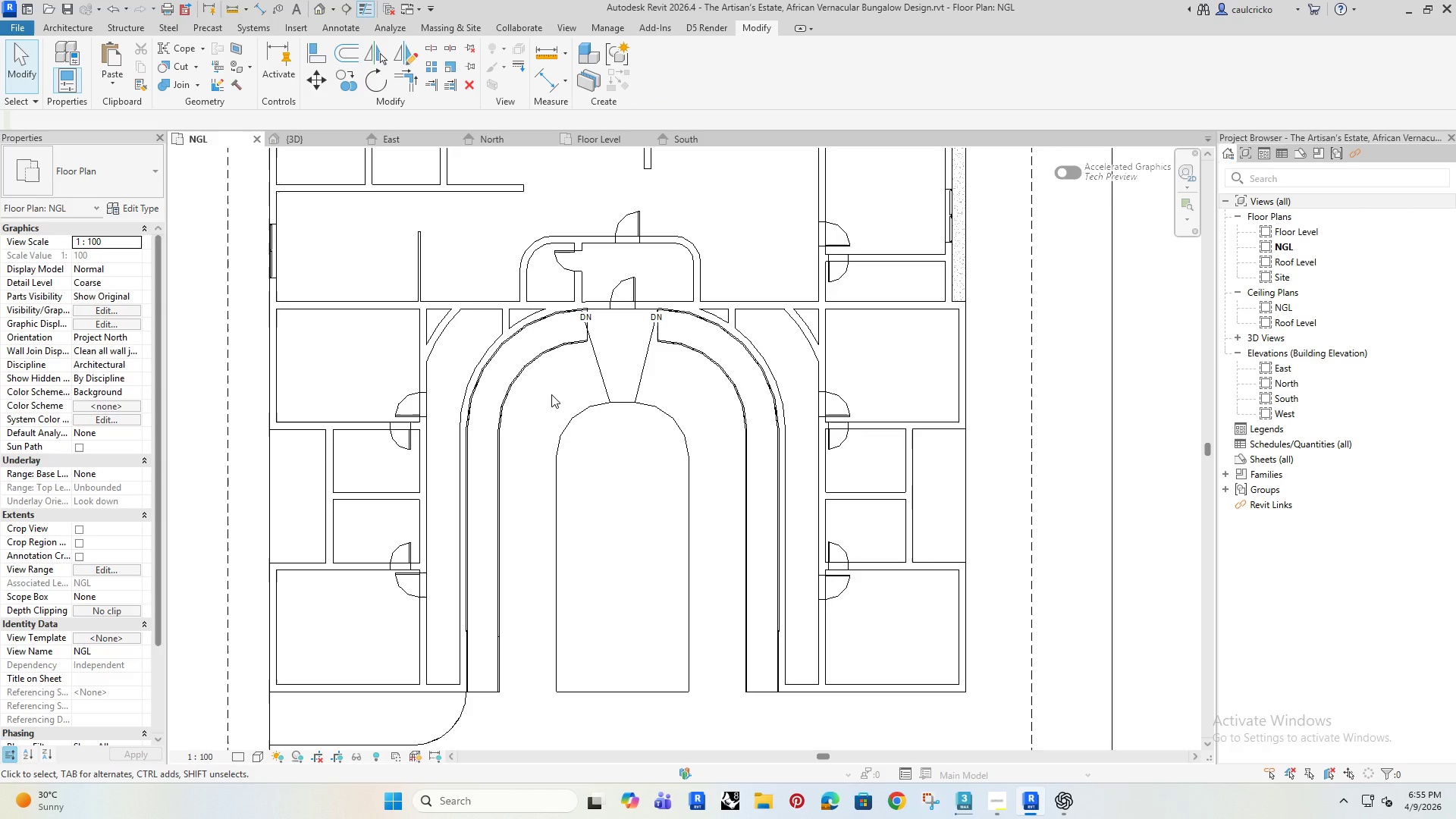 
key(Escape)
 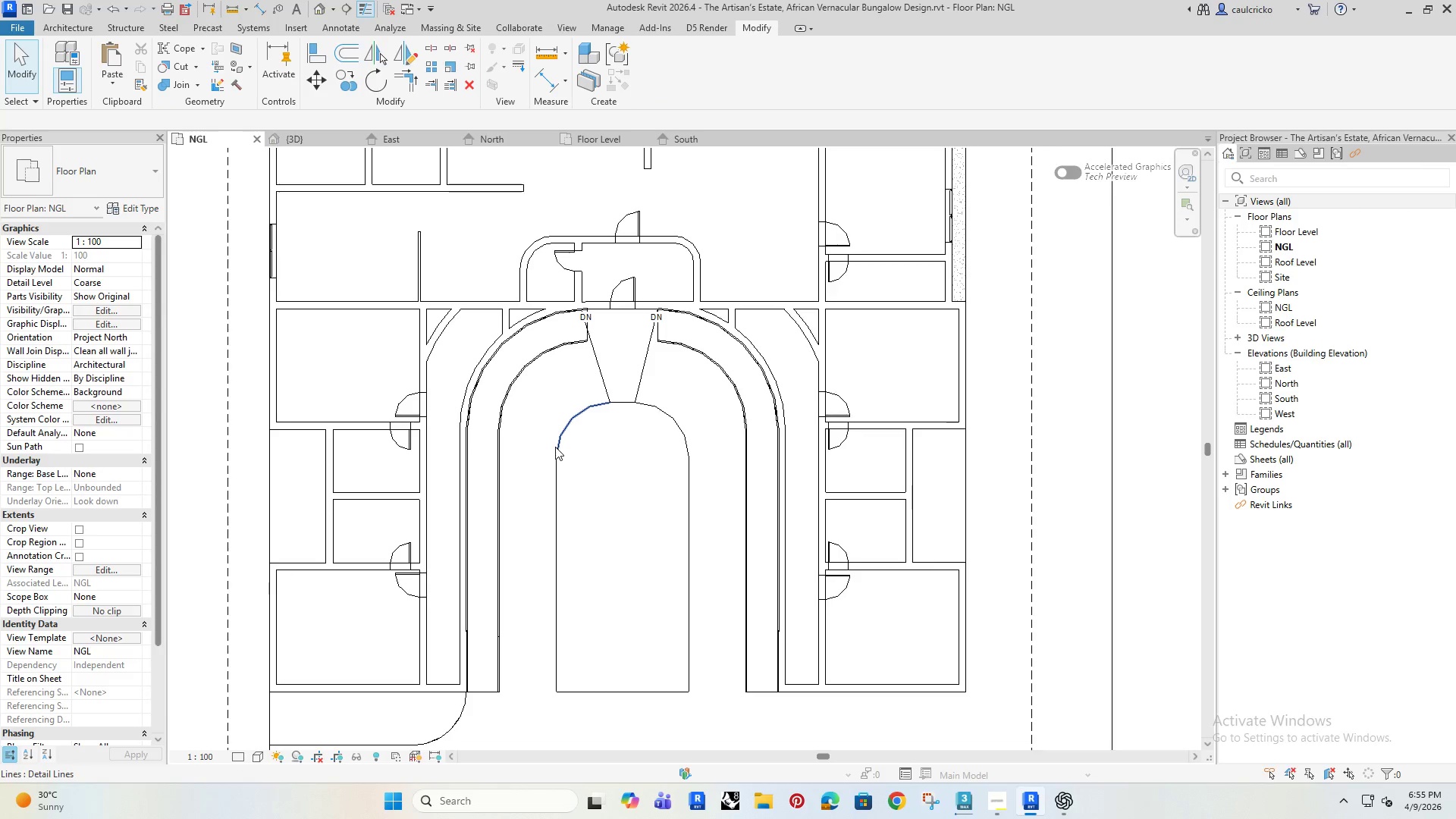 
left_click([557, 448])
 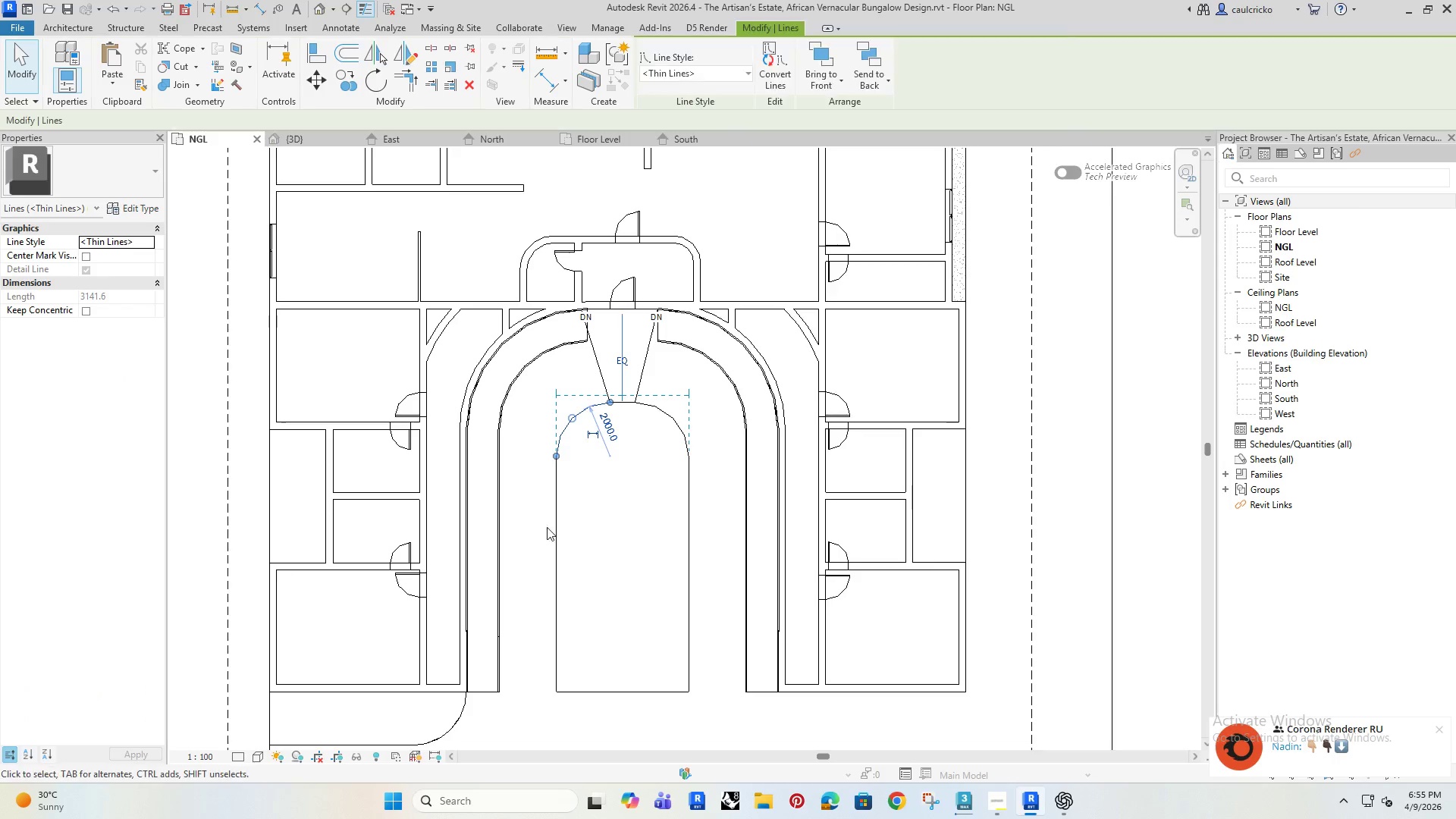 
left_click([554, 519])
 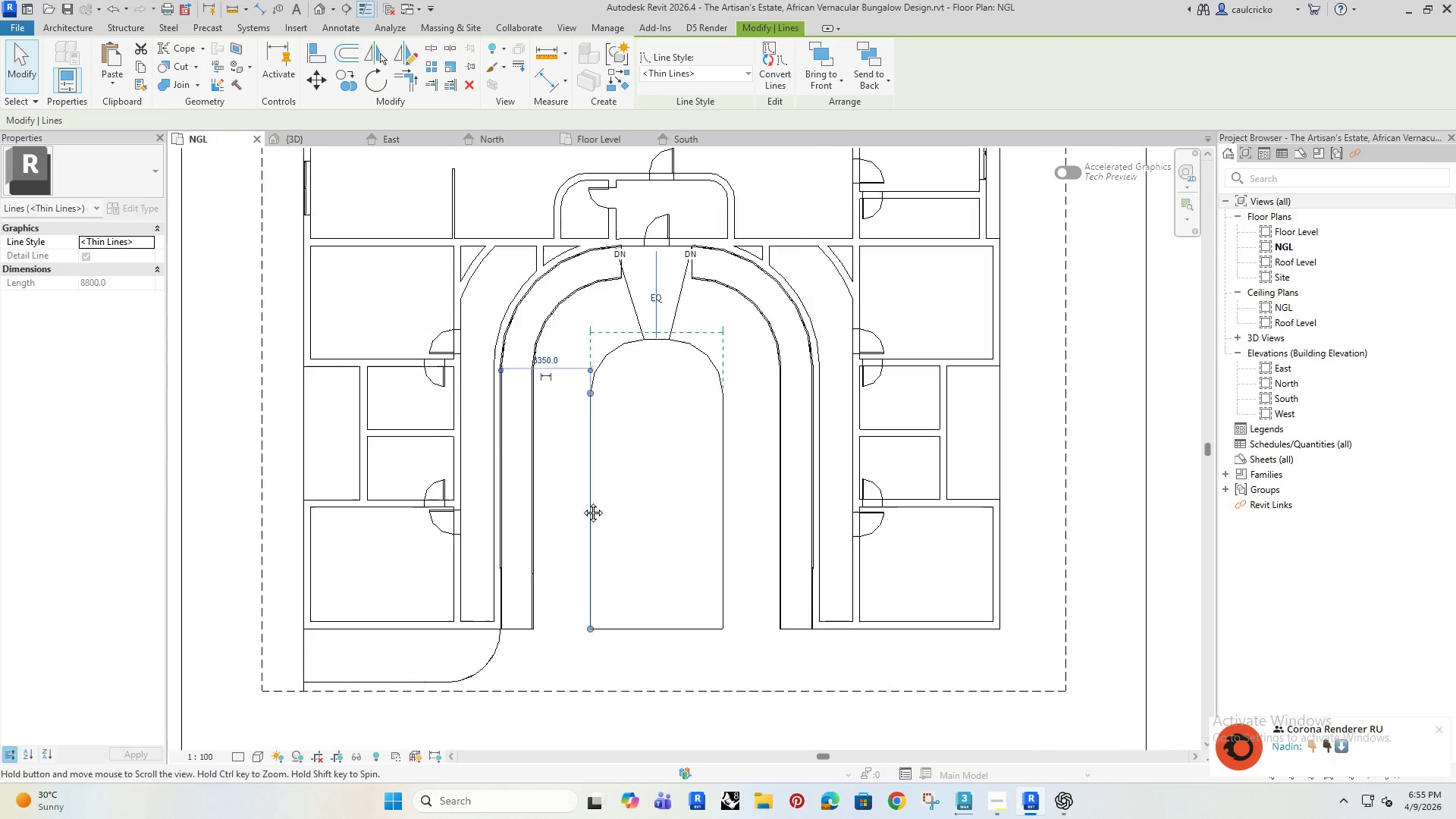 
left_click([538, 343])
 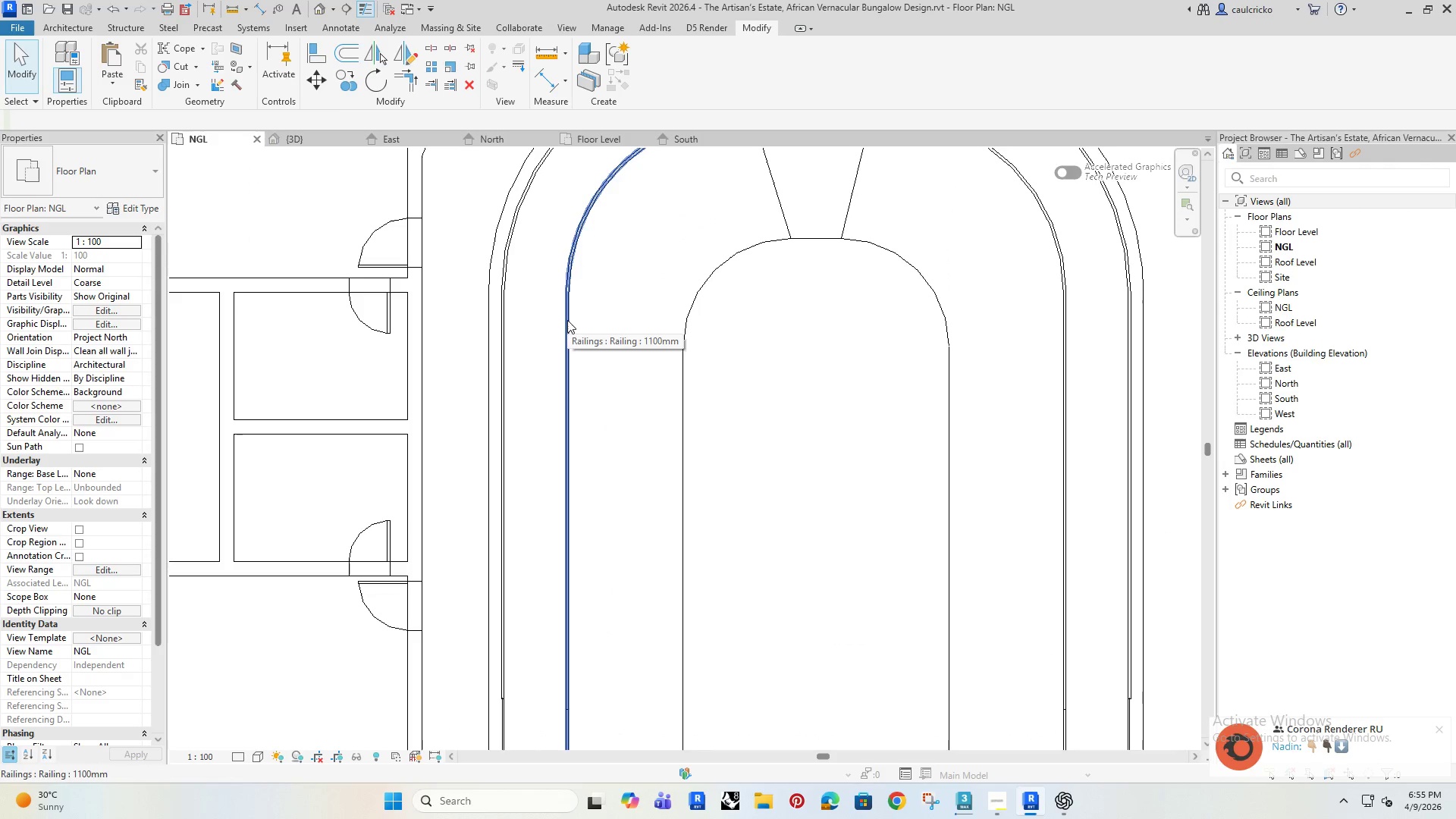 
scroll: coordinate [523, 328], scroll_direction: up, amount: 5.0
 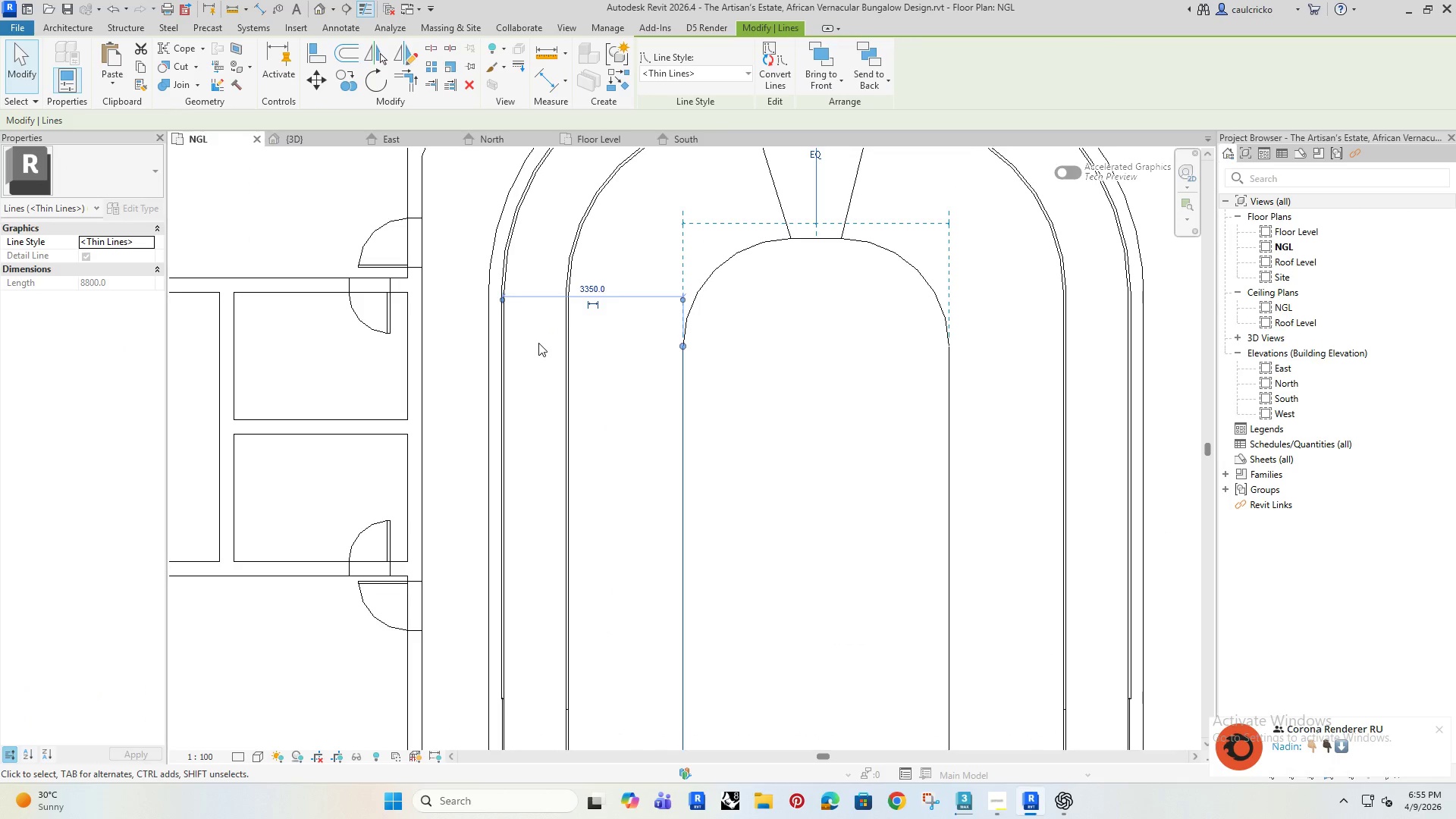 
left_click([567, 320])
 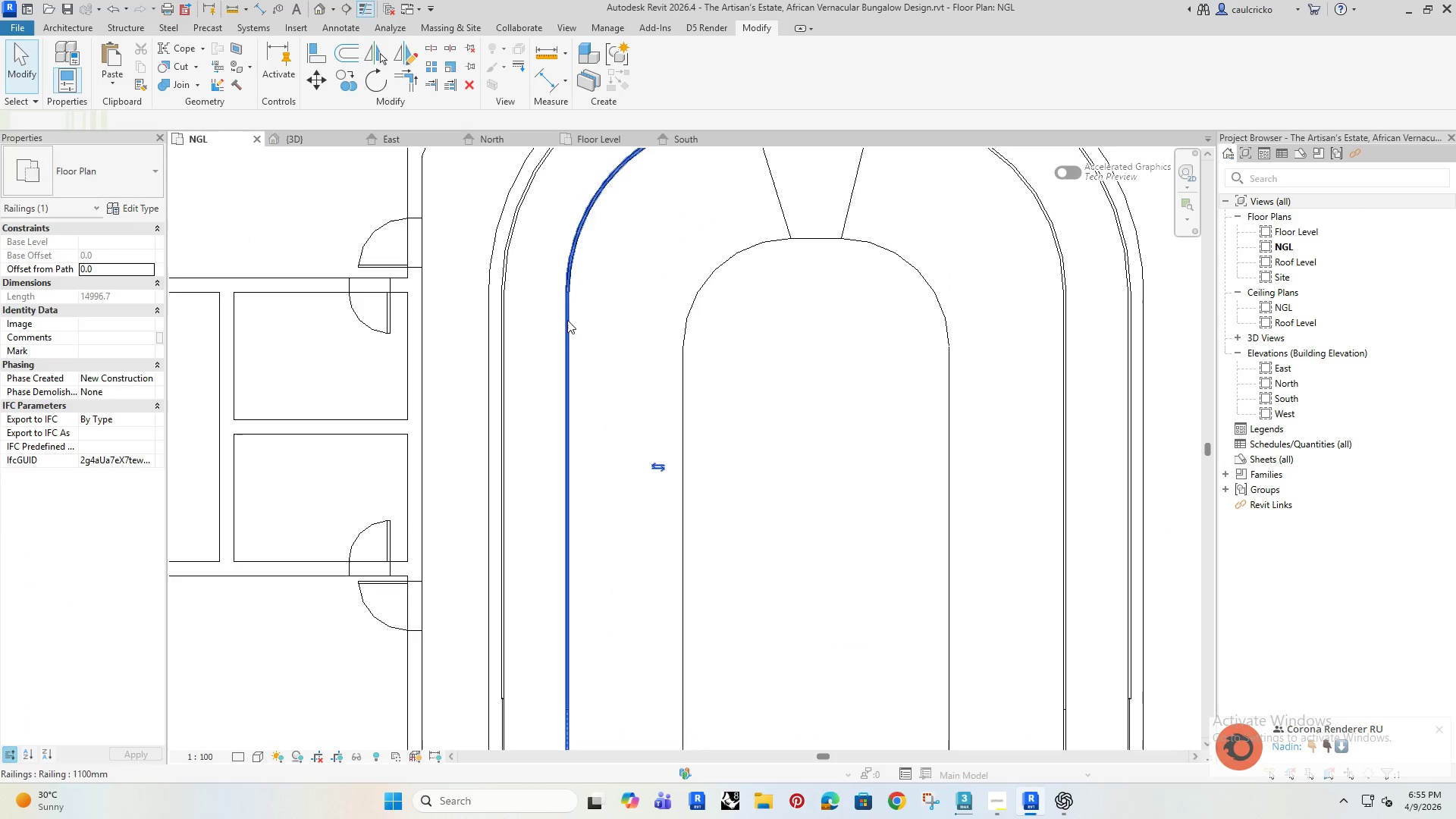 
hold_key(key=Delete, duration=1.58)
 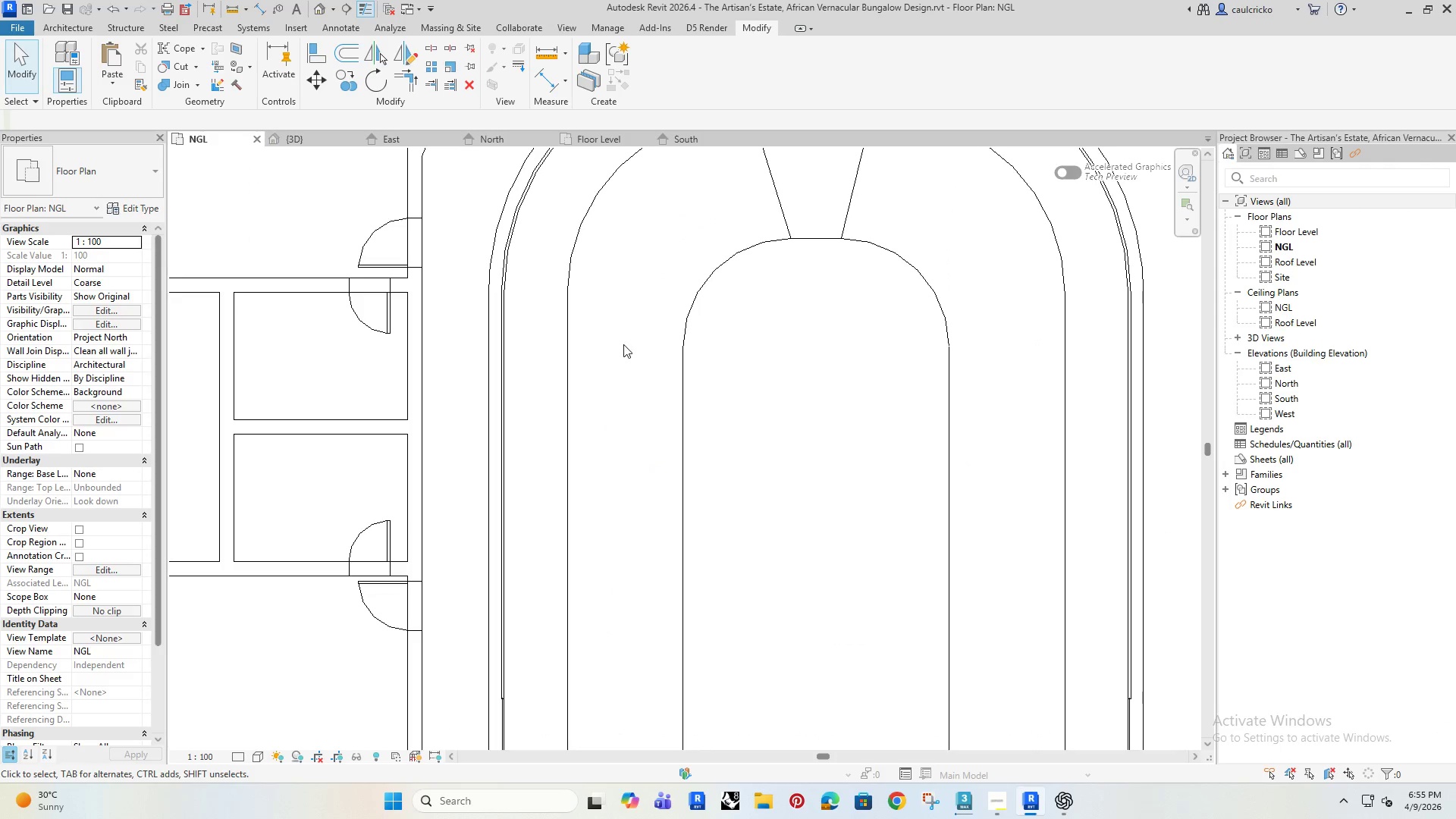 
left_click([1067, 293])
 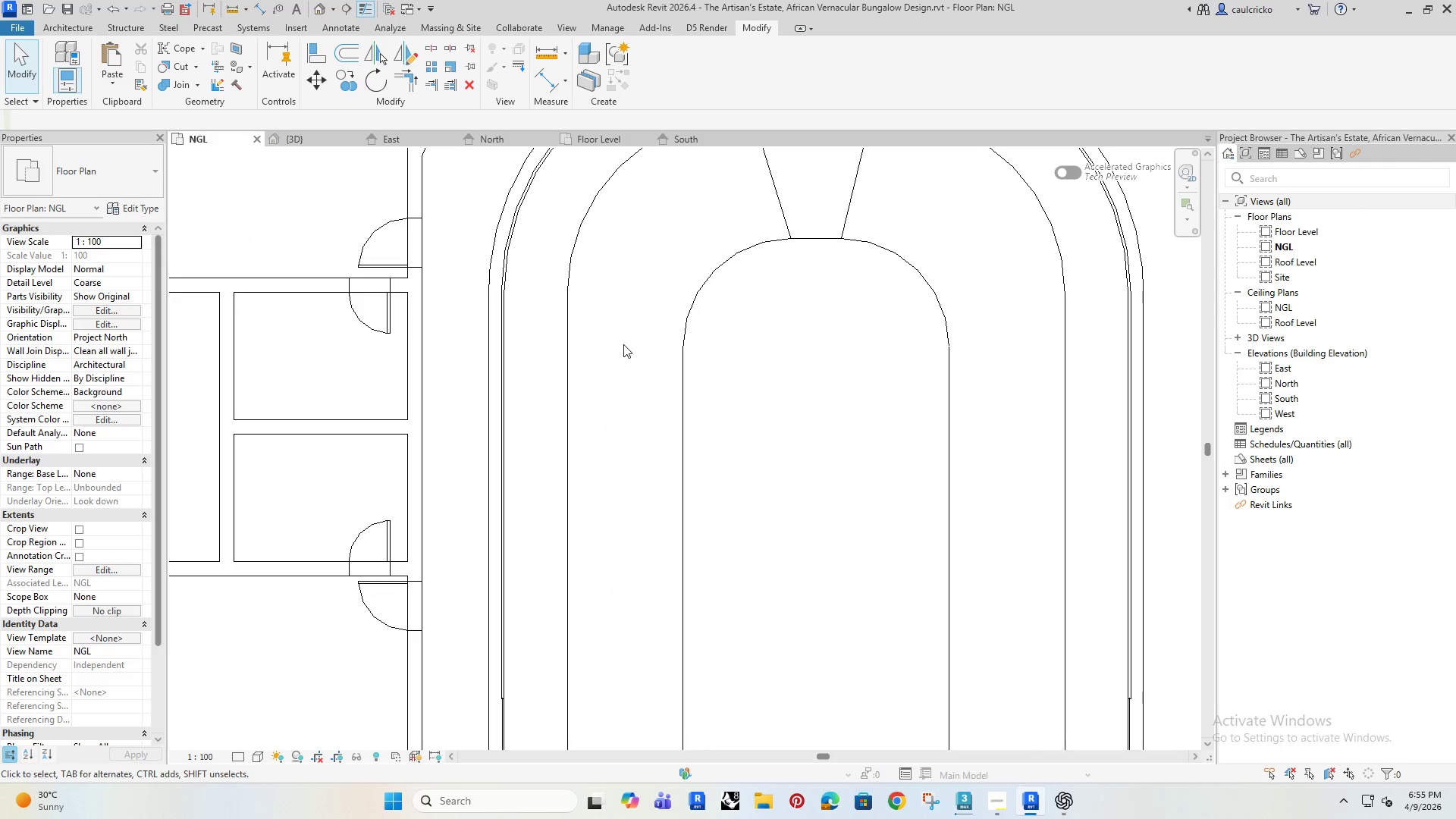 
left_click([623, 344])
 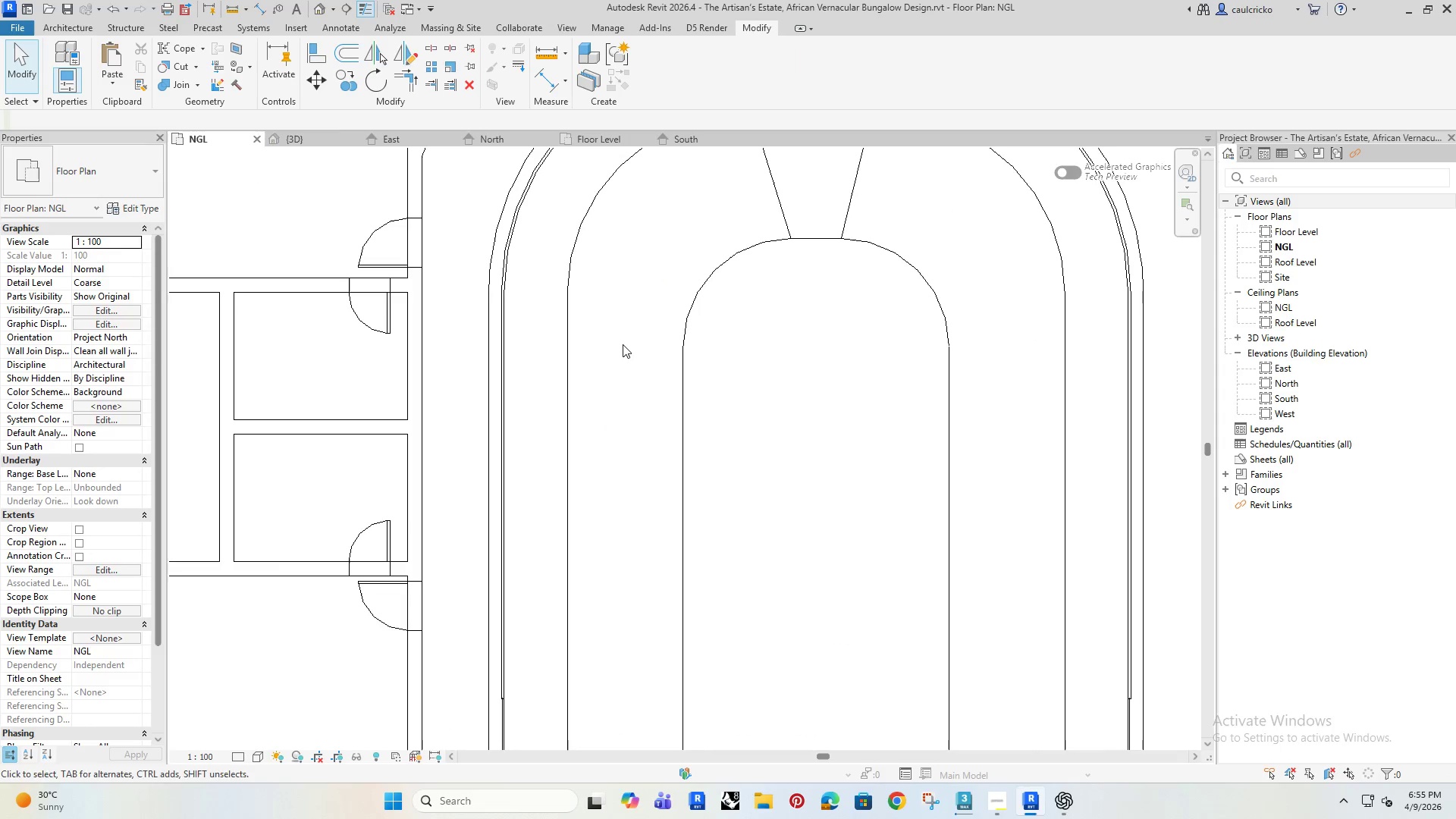 
type(dm)
 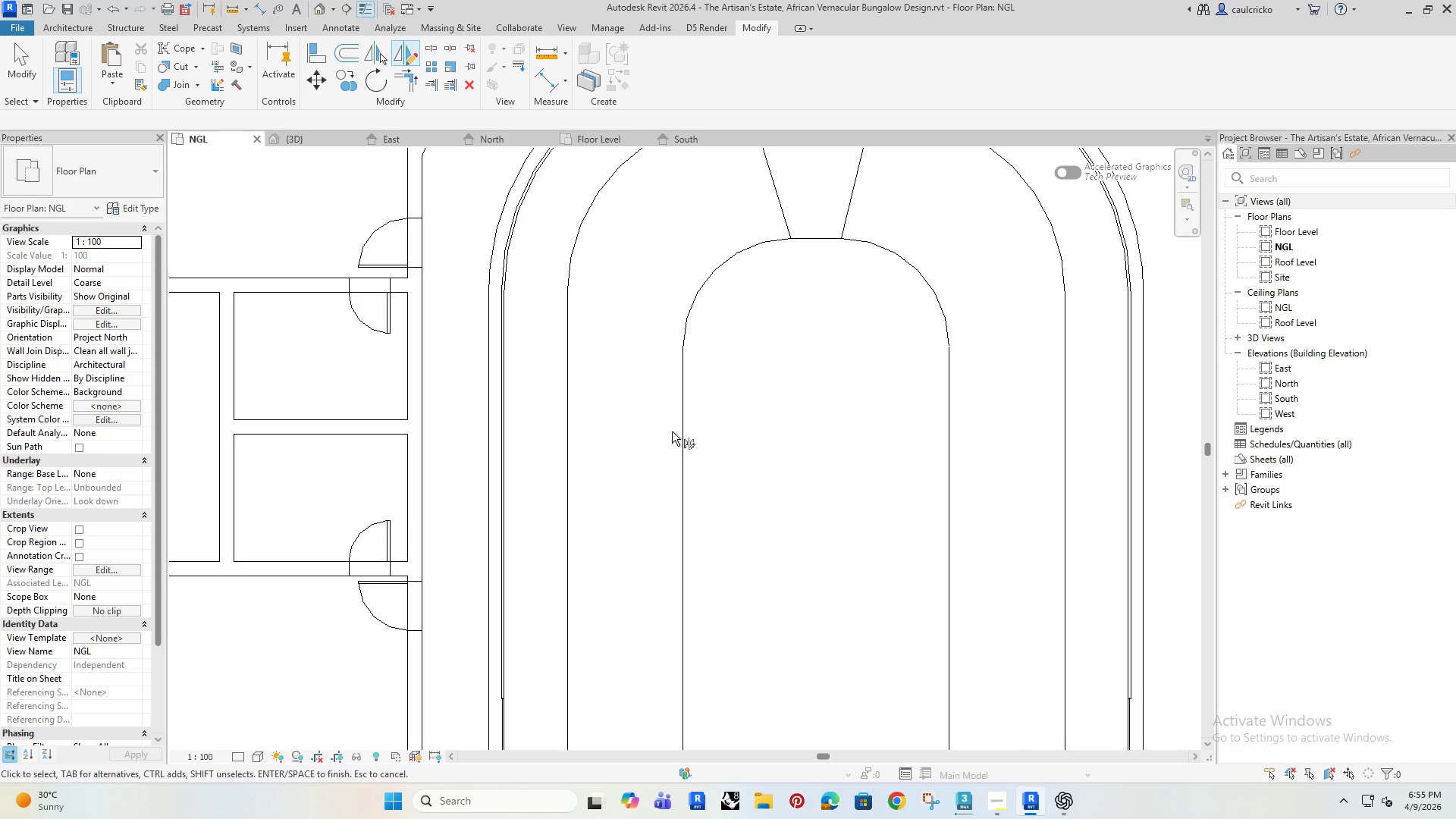 
key(Escape)
key(Escape)
type(di)
 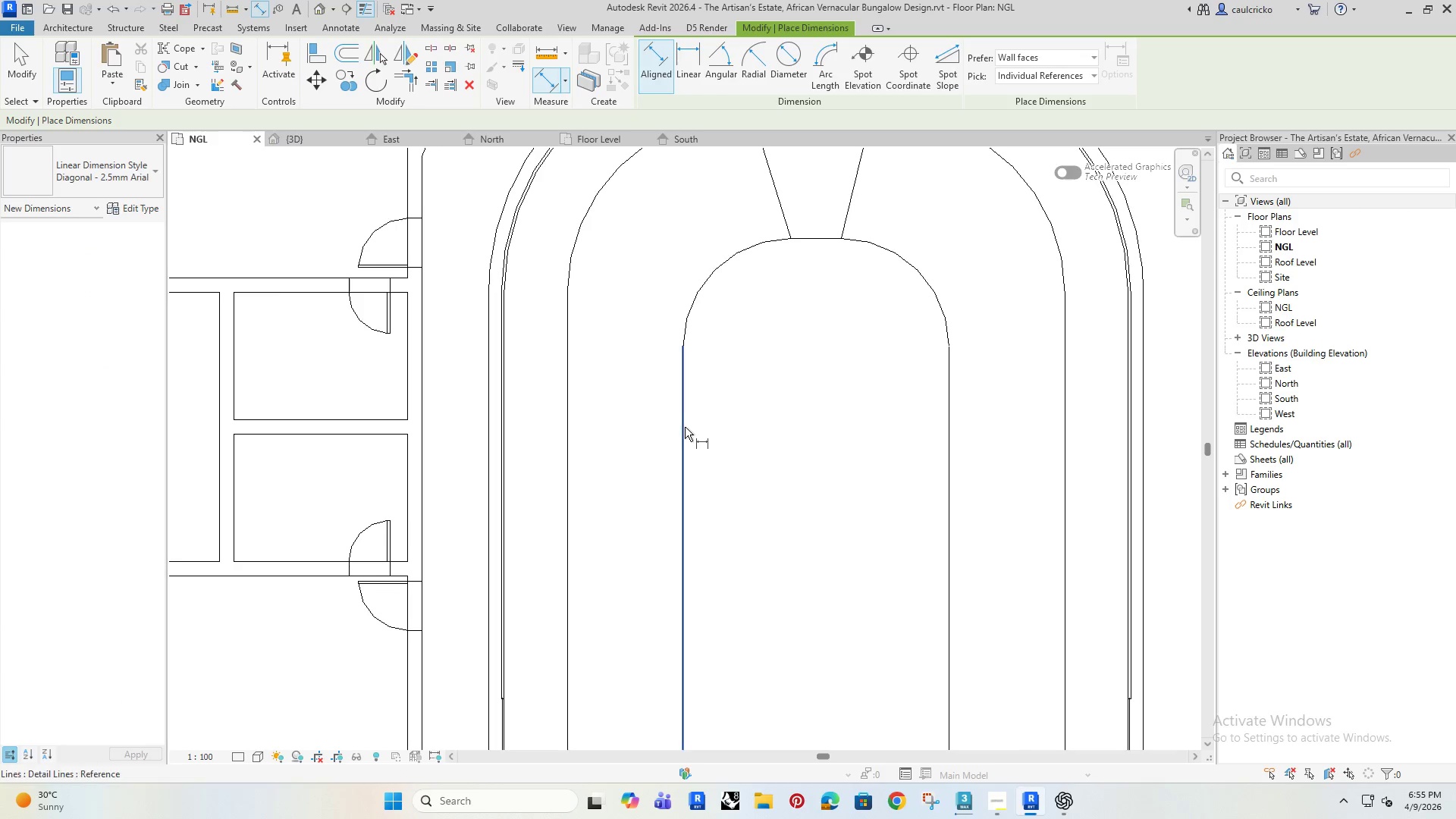 
left_click([683, 429])
 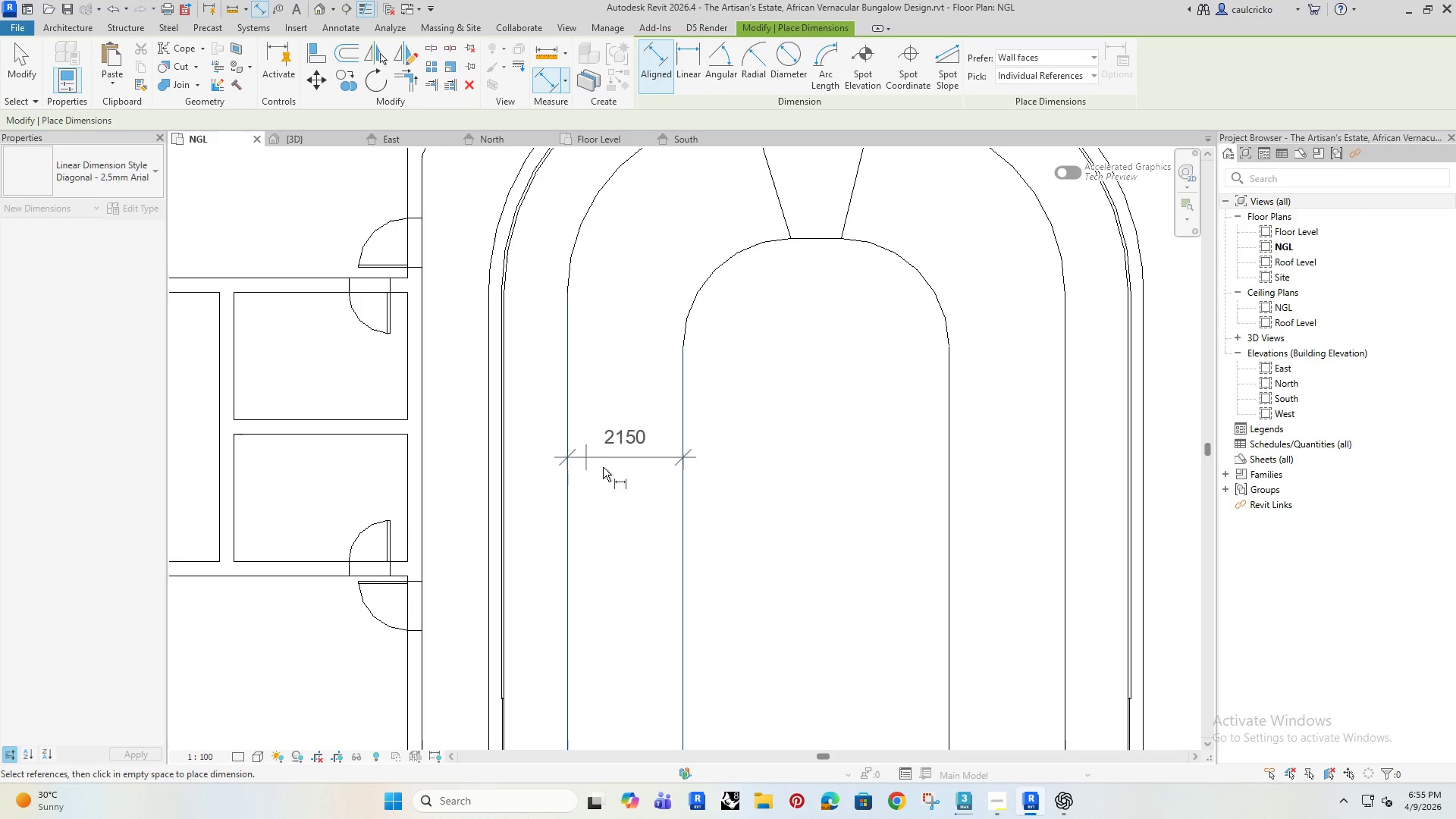 
scroll: coordinate [618, 495], scroll_direction: down, amount: 3.0
 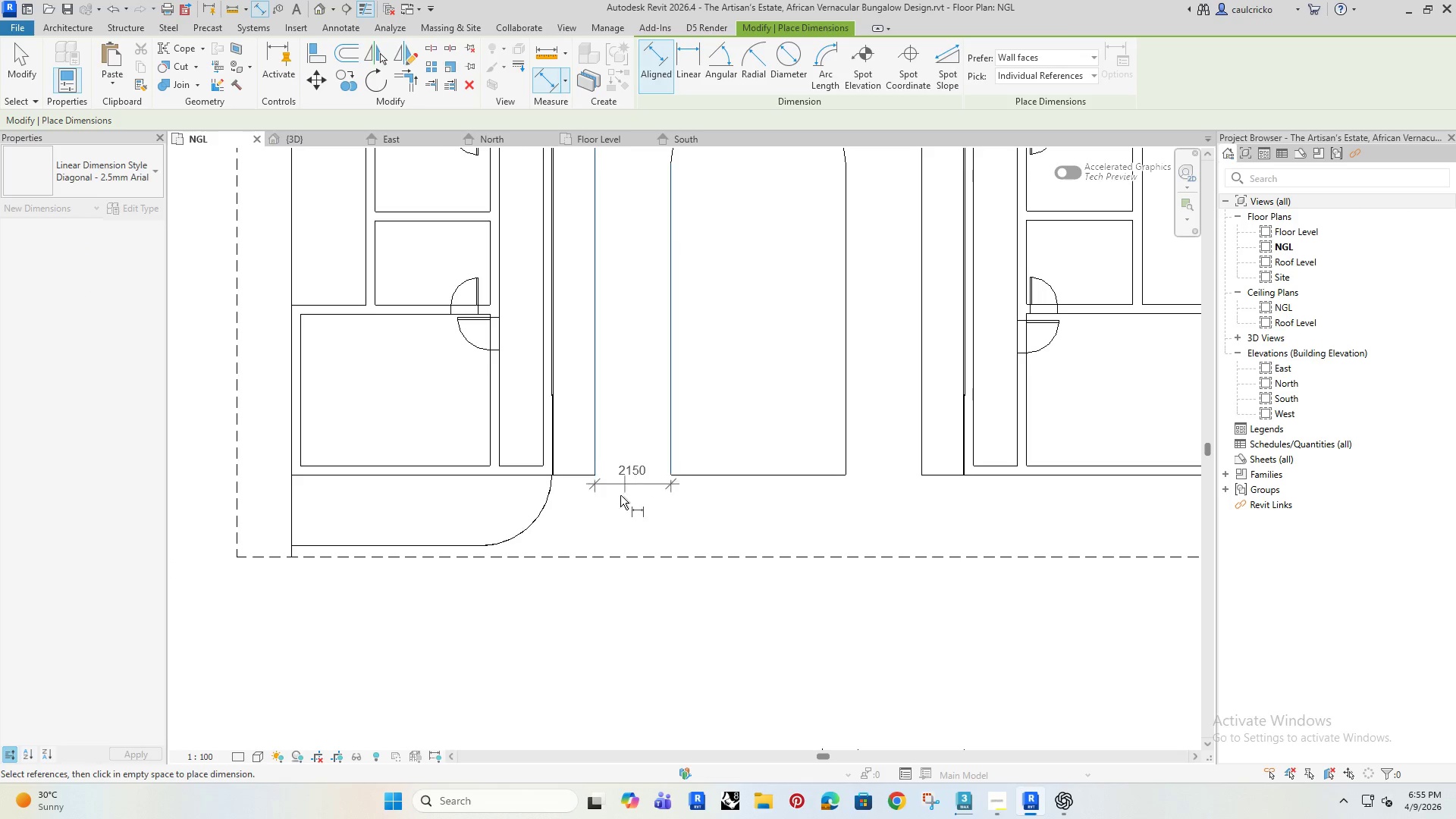 
left_click([620, 501])
 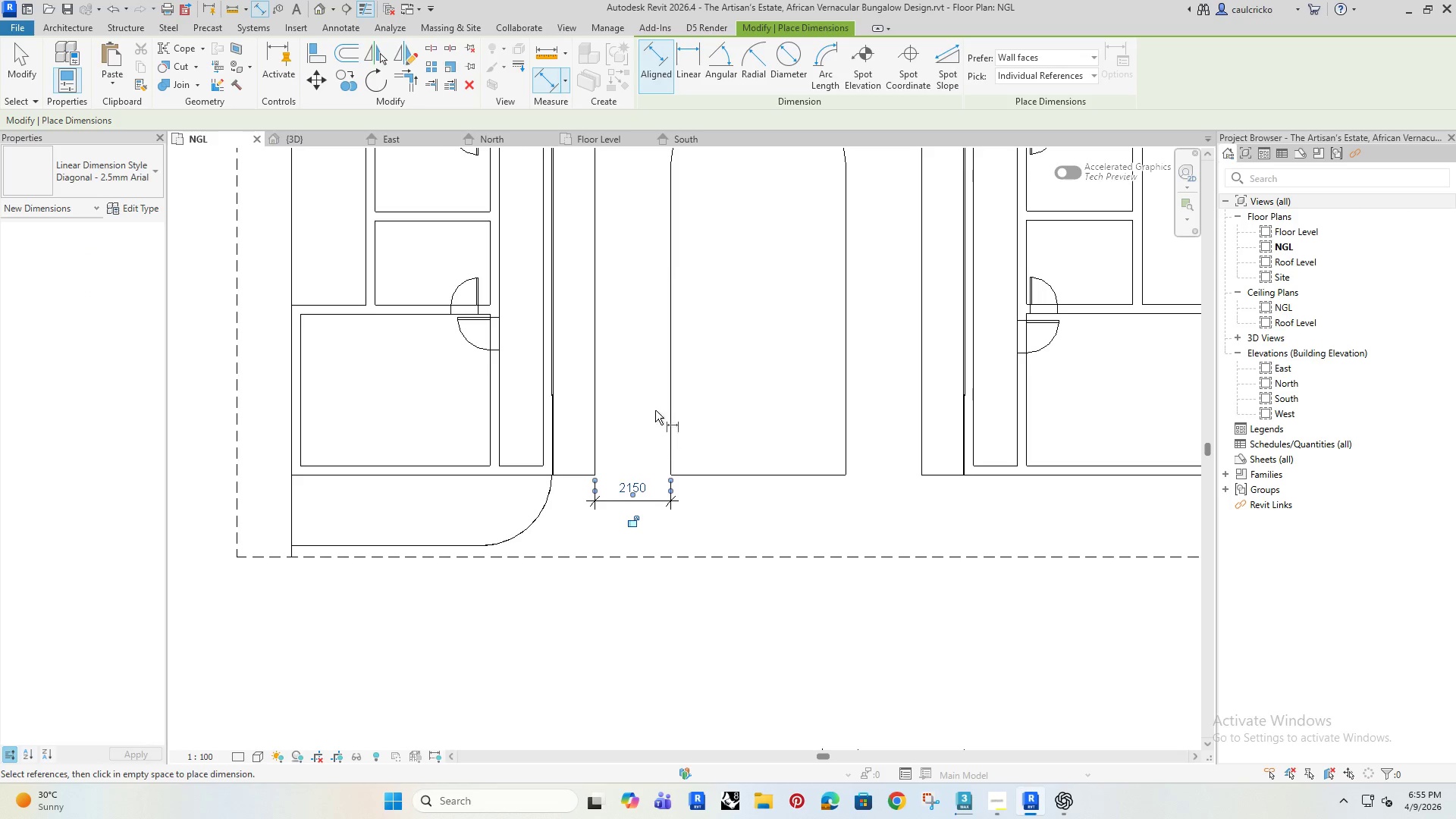 
key(Escape)
 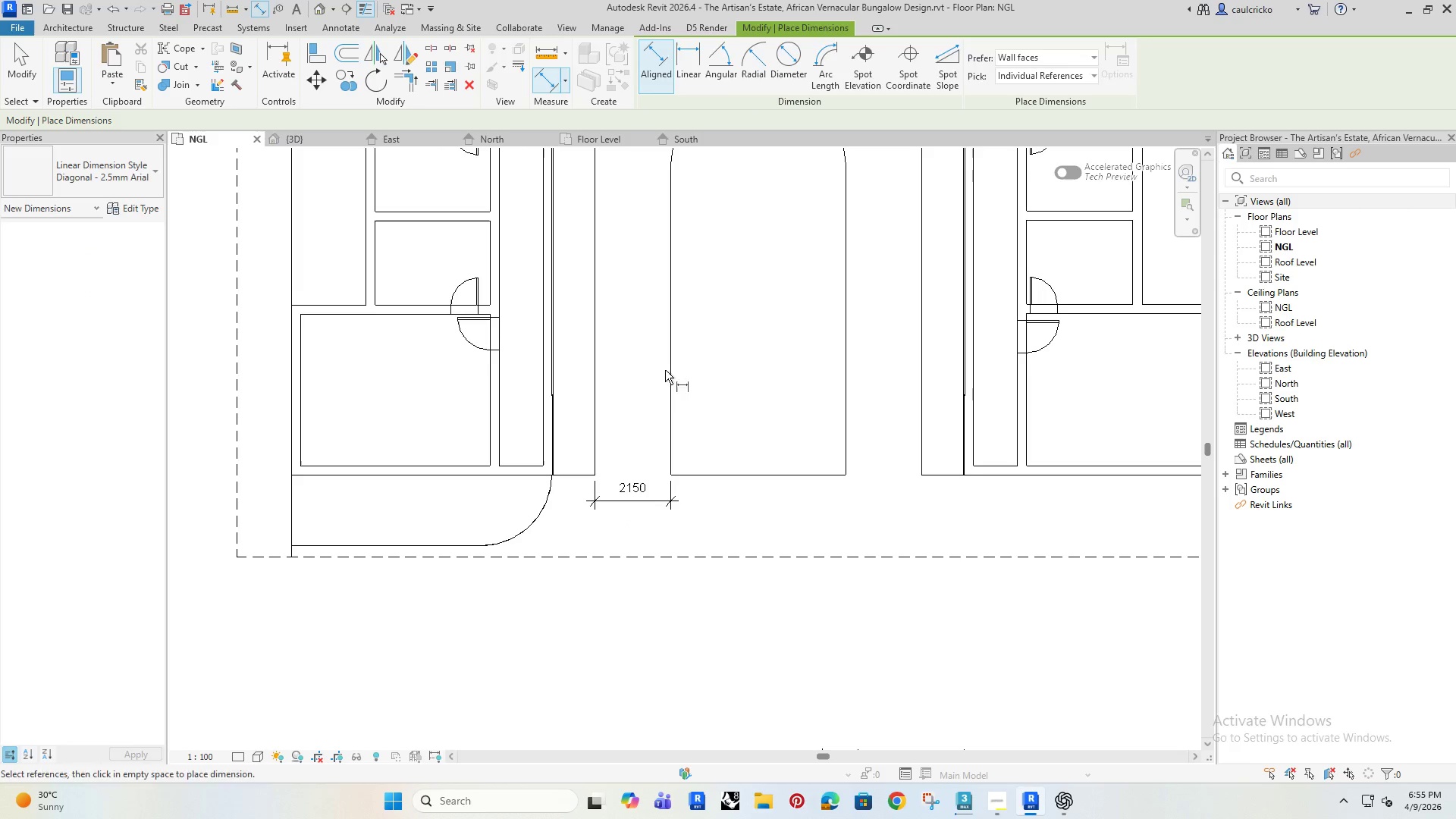 
key(Escape)
 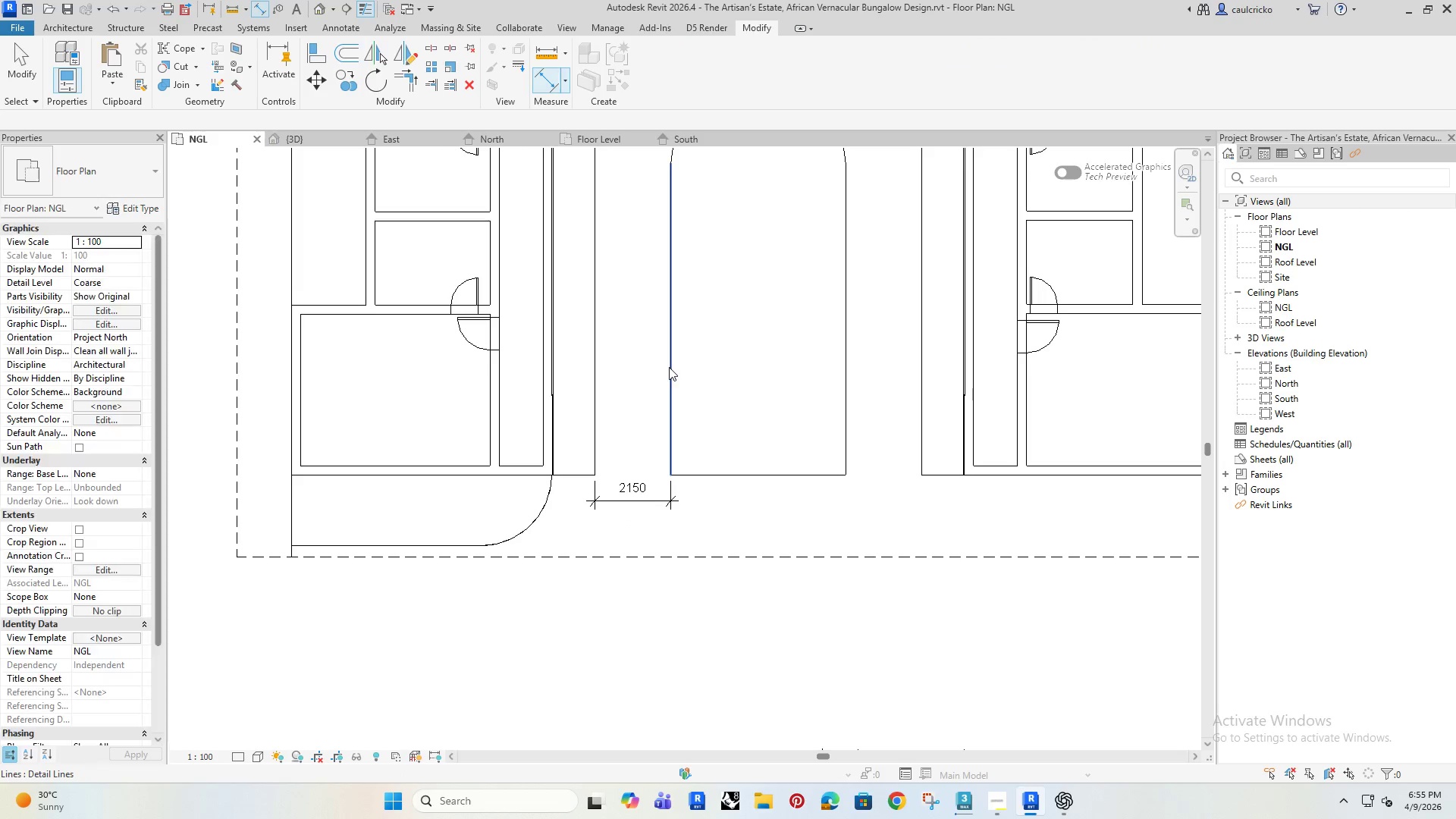 
left_click([669, 367])
 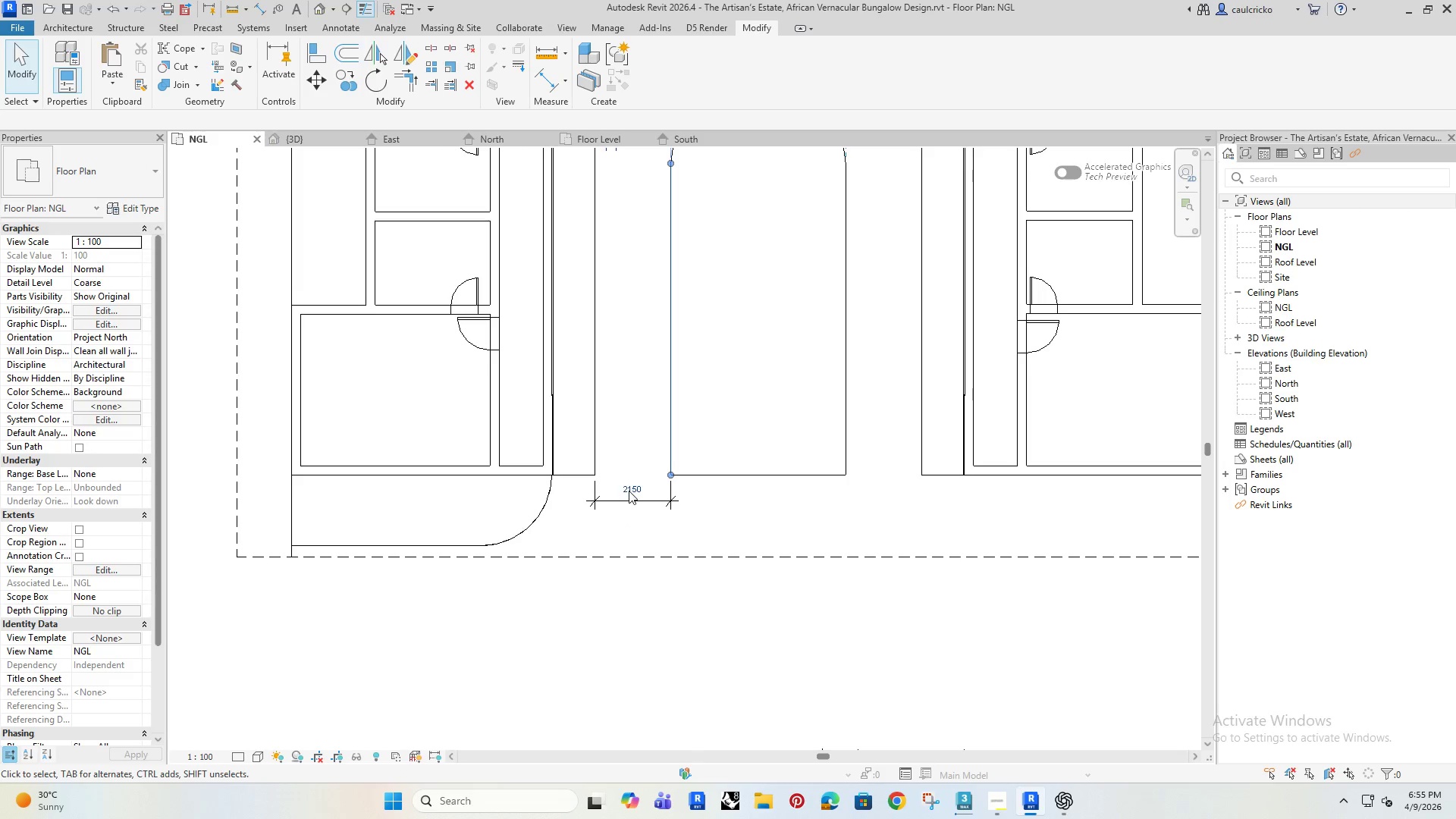 
left_click([629, 491])
 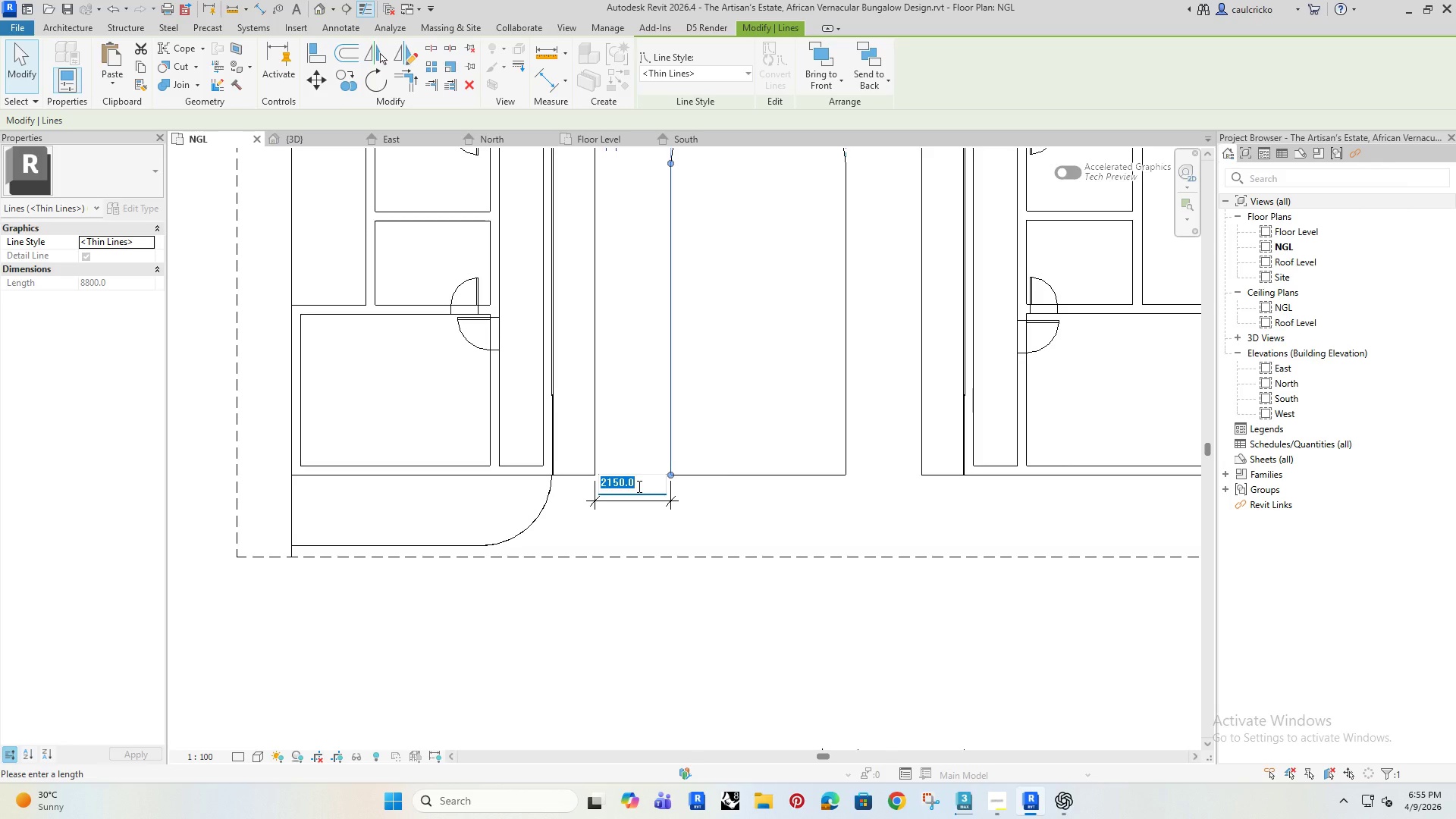 
type(3000)
 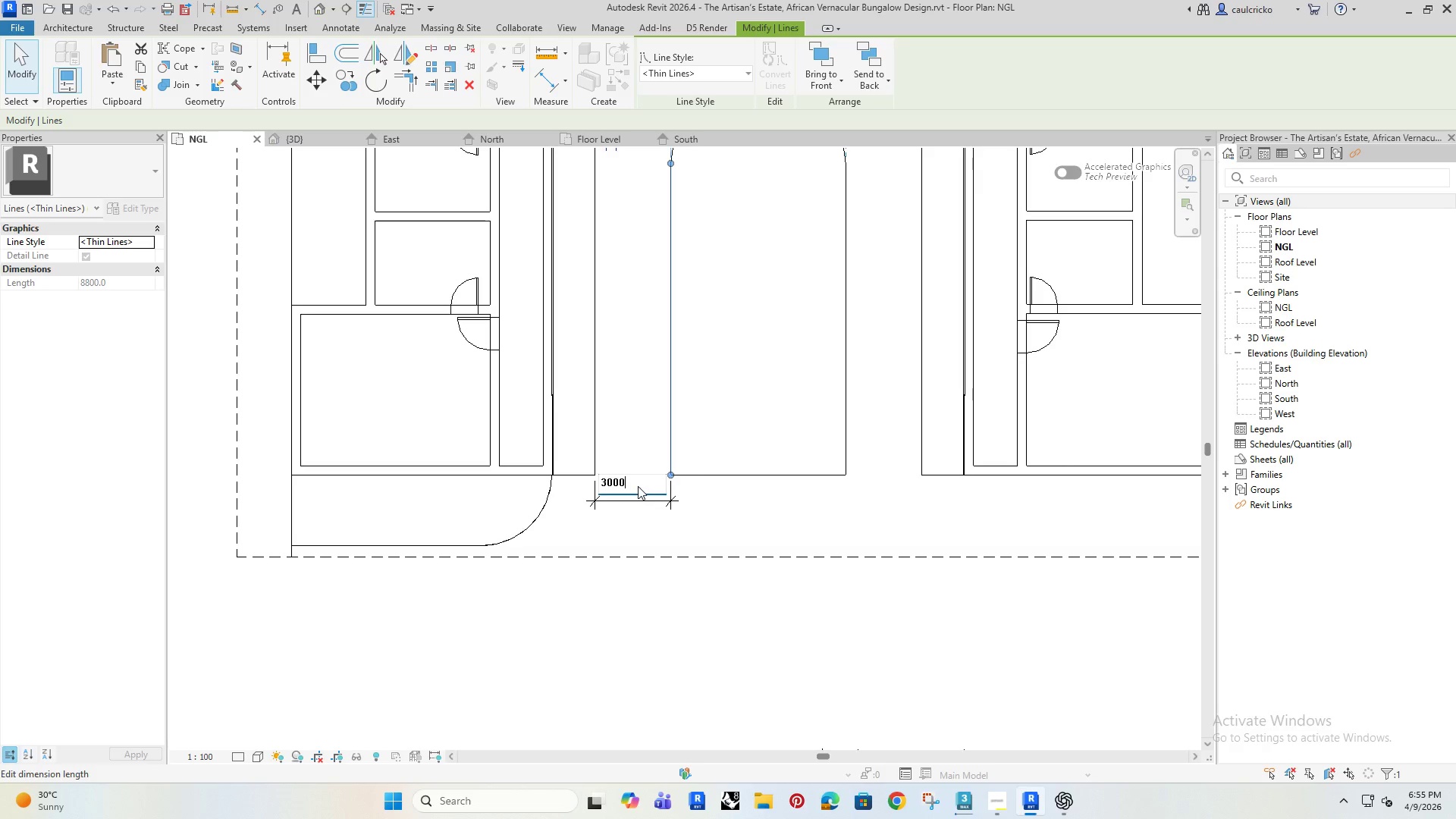 
key(Enter)
 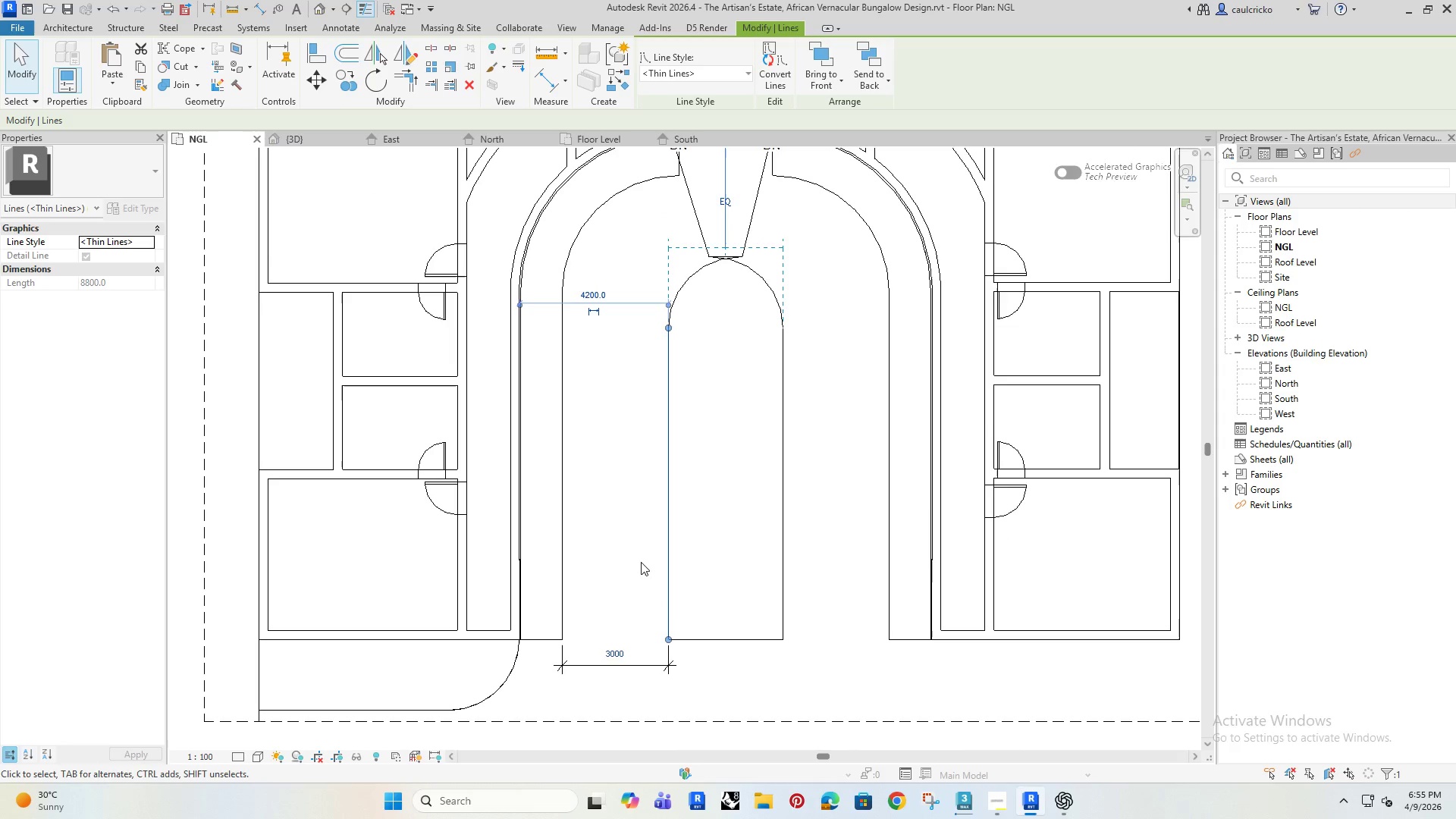 
left_click([615, 520])
 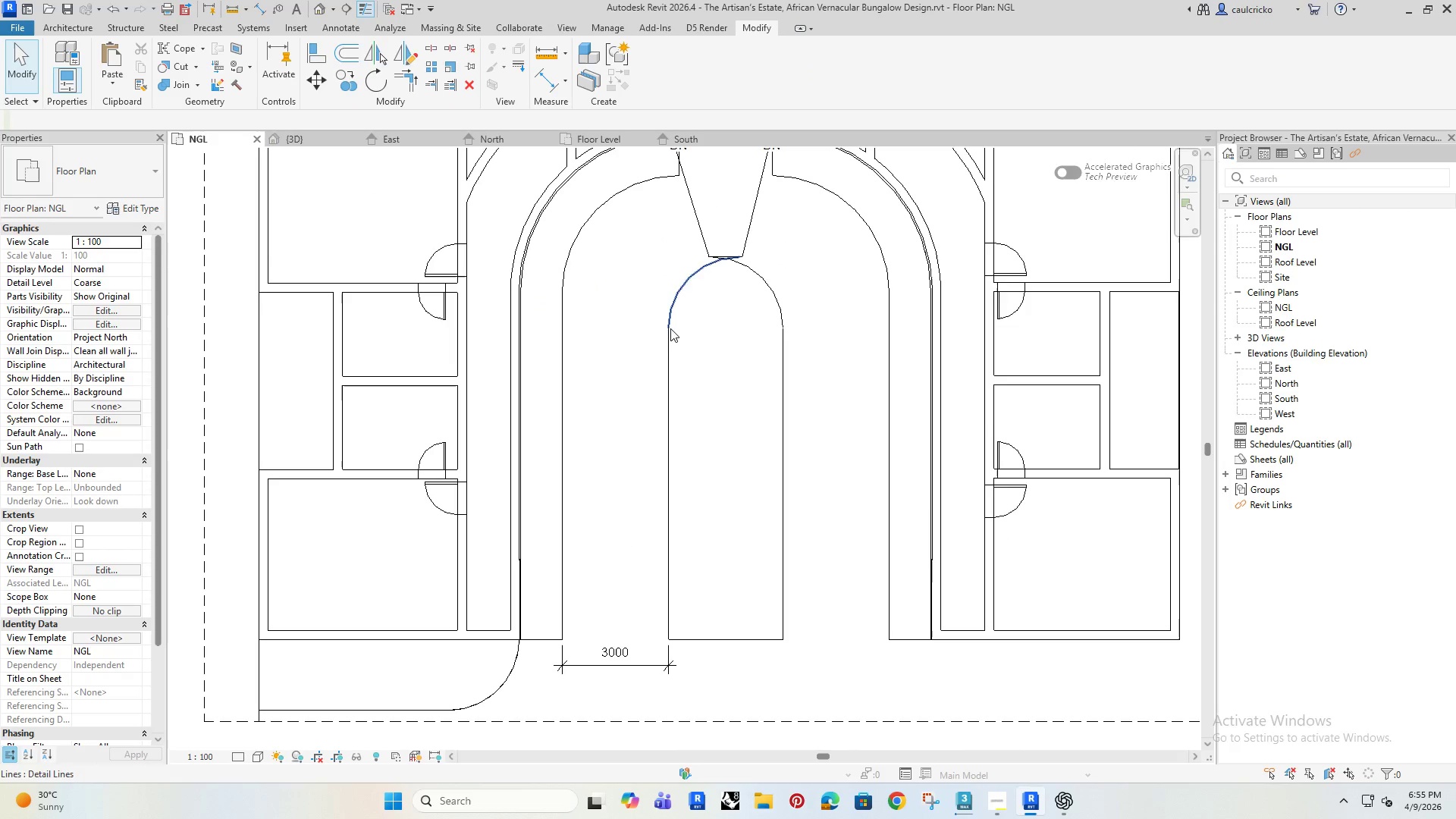 
scroll: coordinate [709, 277], scroll_direction: up, amount: 2.0
 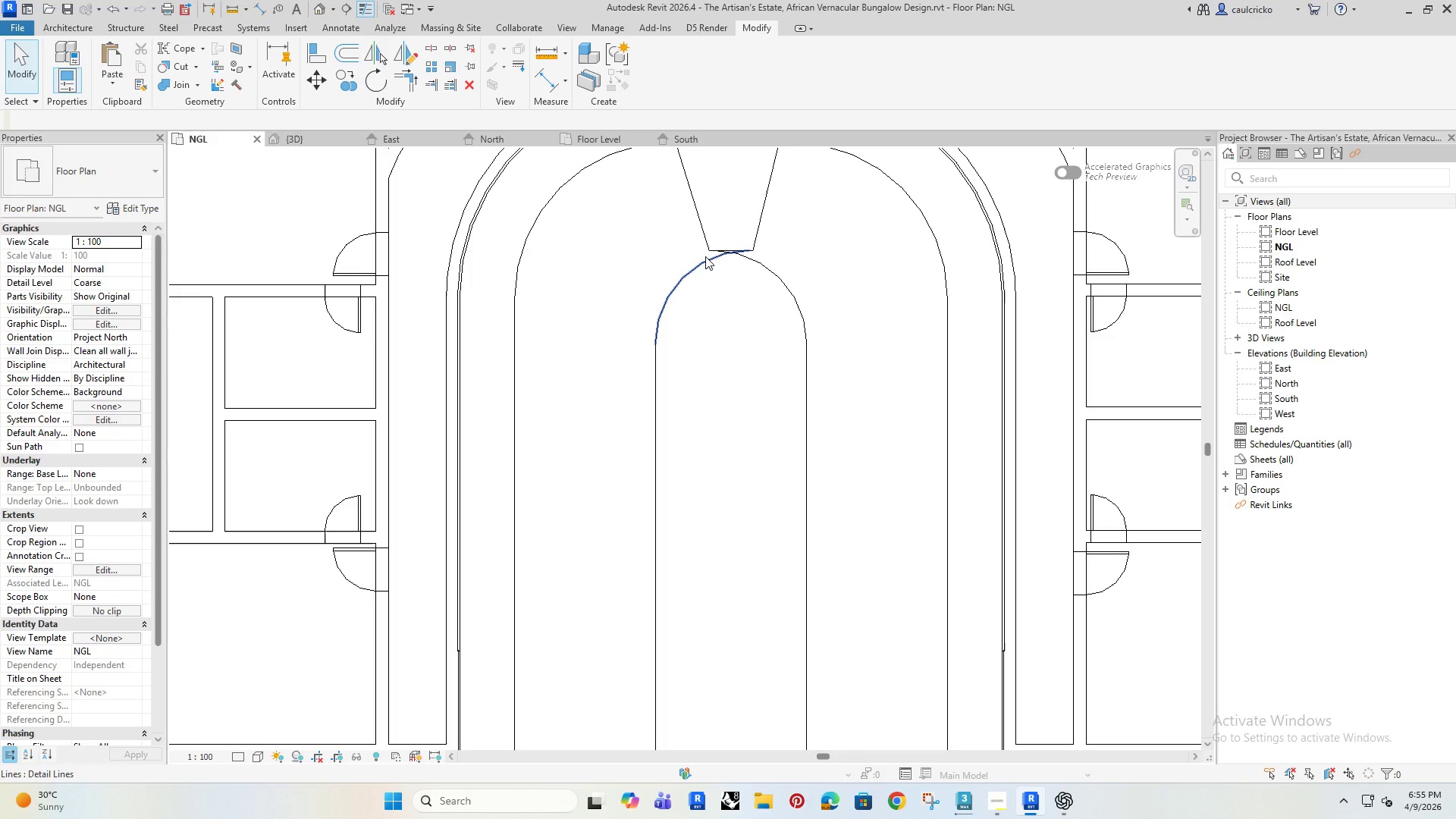 
left_click([705, 256])
 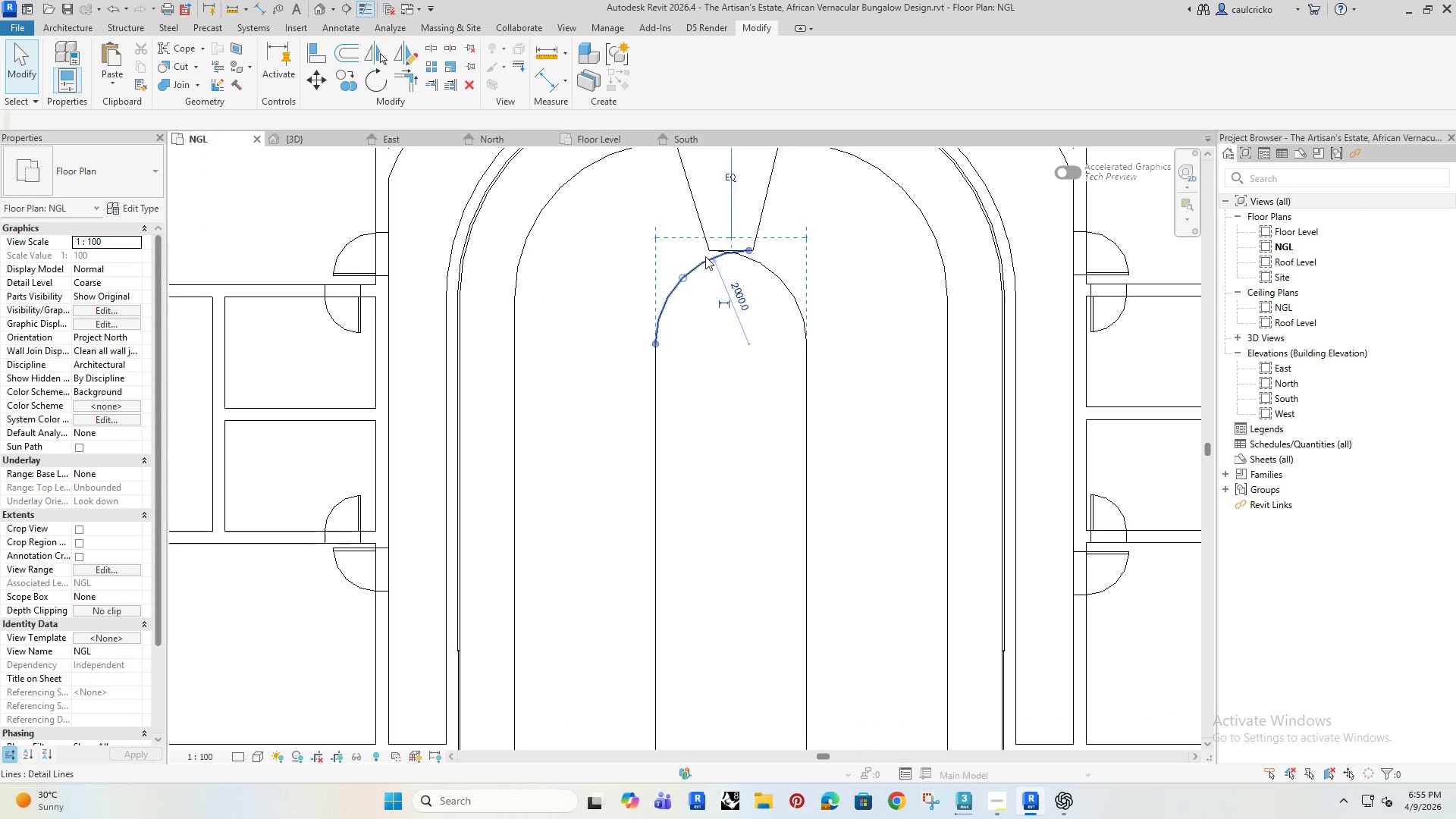 
key(Delete)
 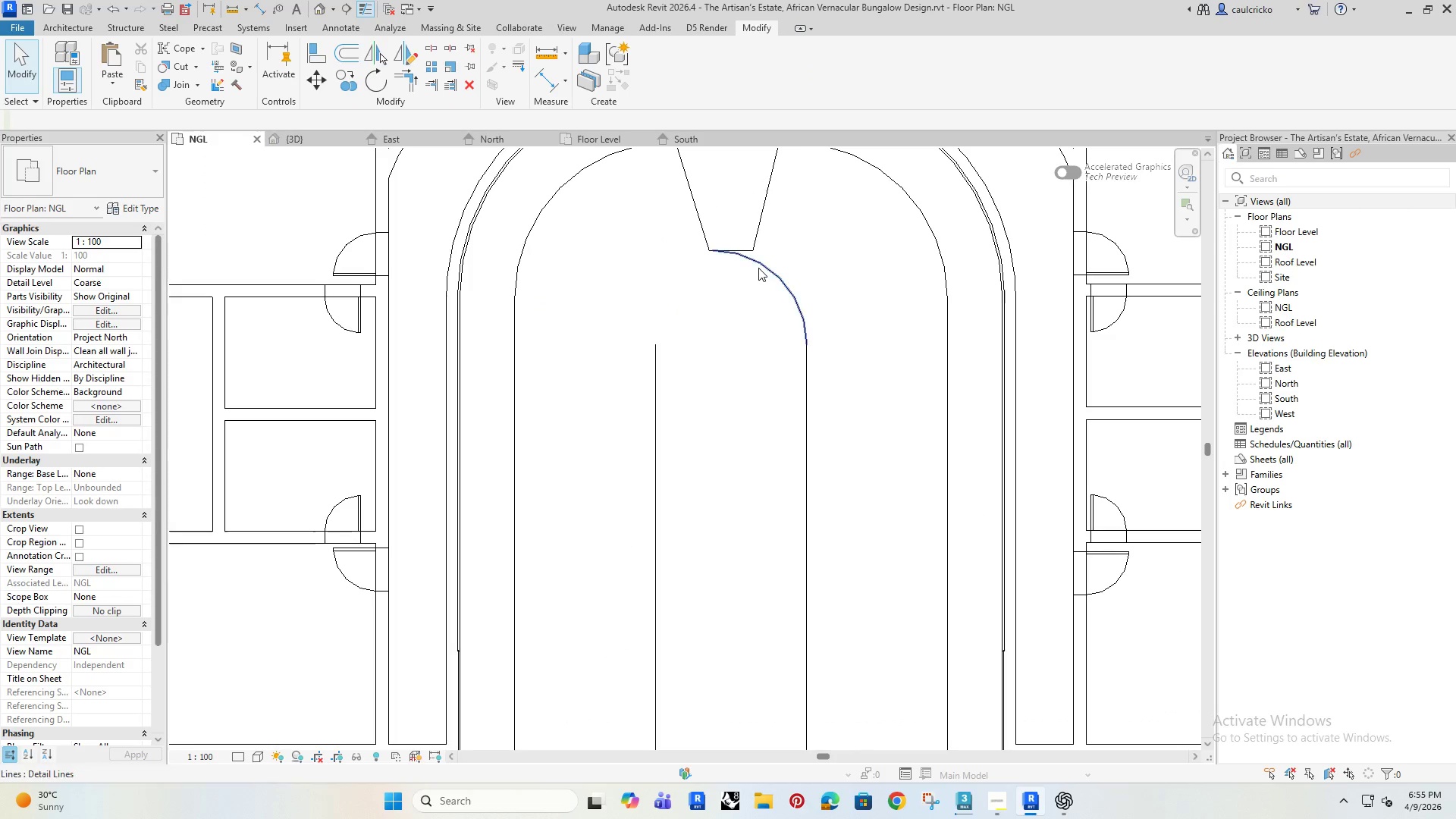 
left_click([764, 268])
 